 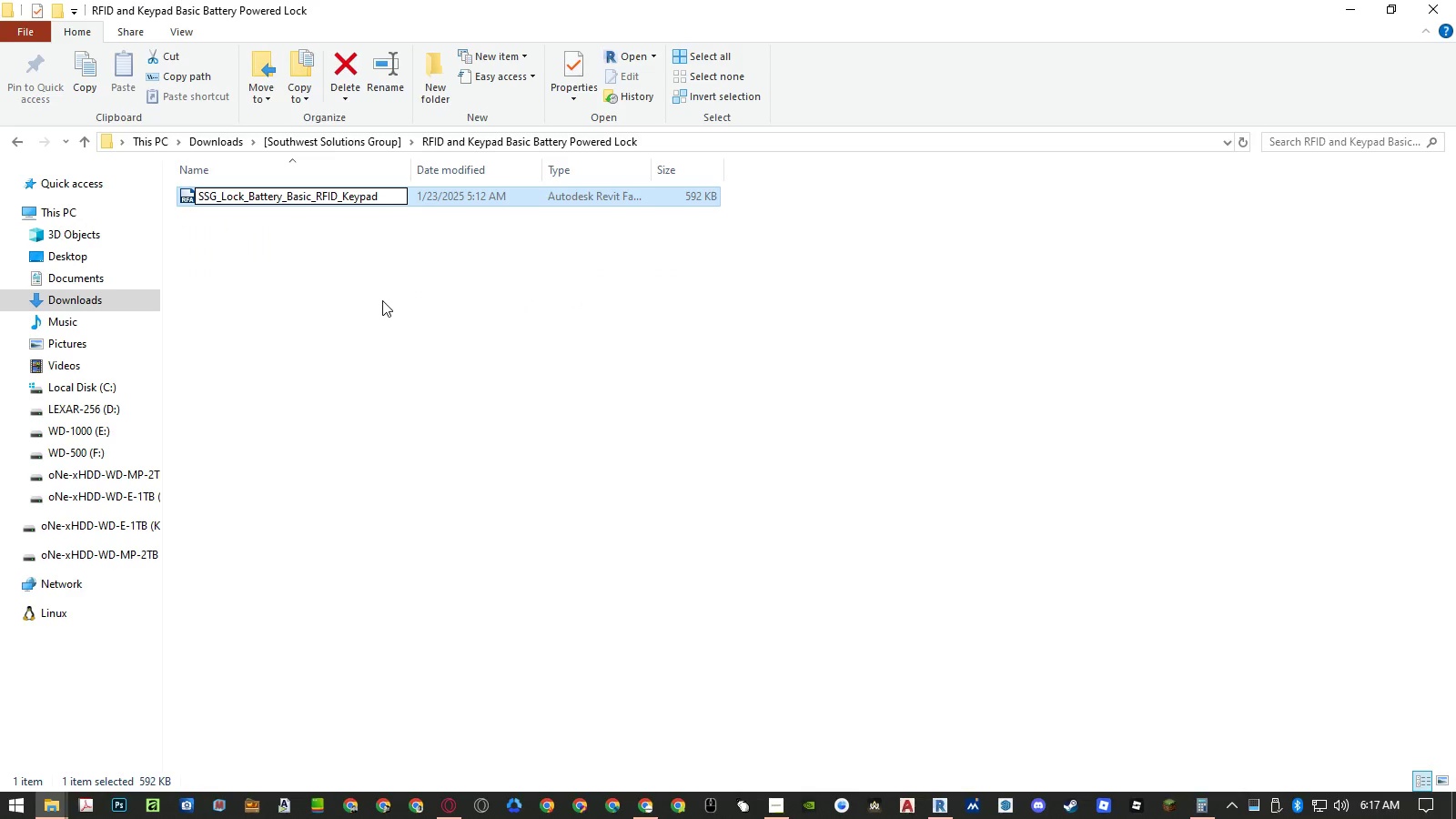 
key(Control+X)
 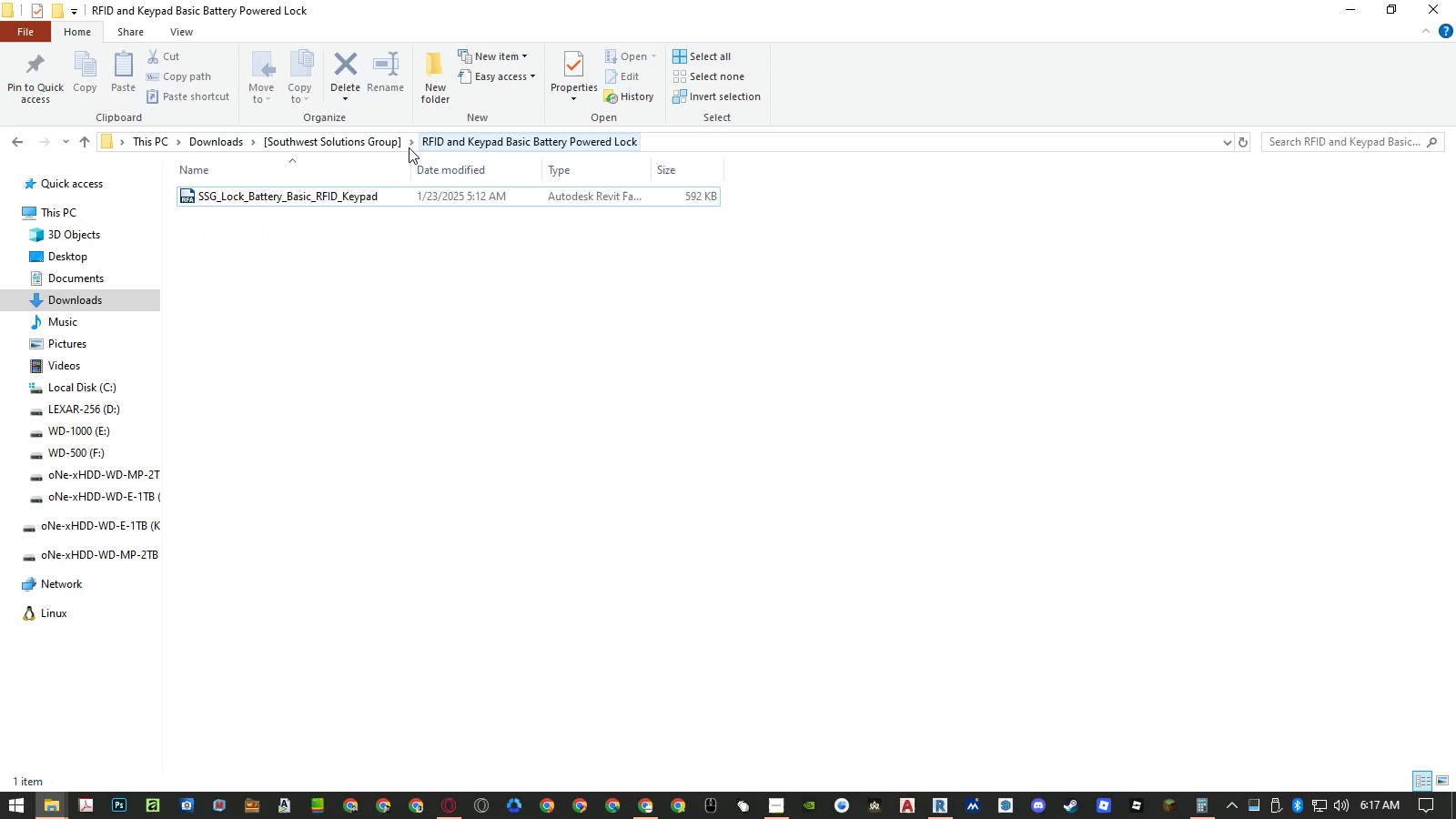 
left_click([376, 145])
 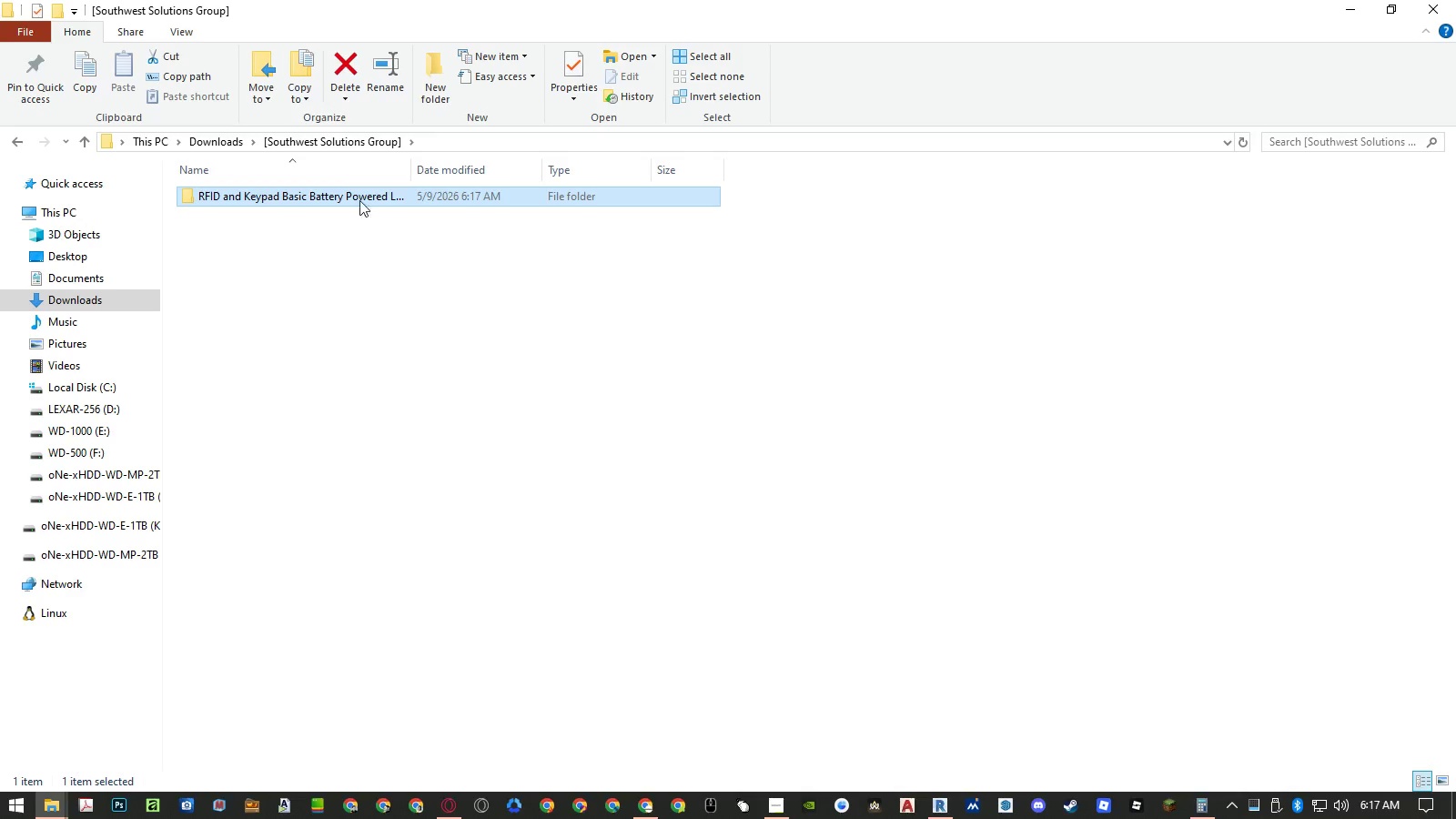 
double_click([356, 197])
 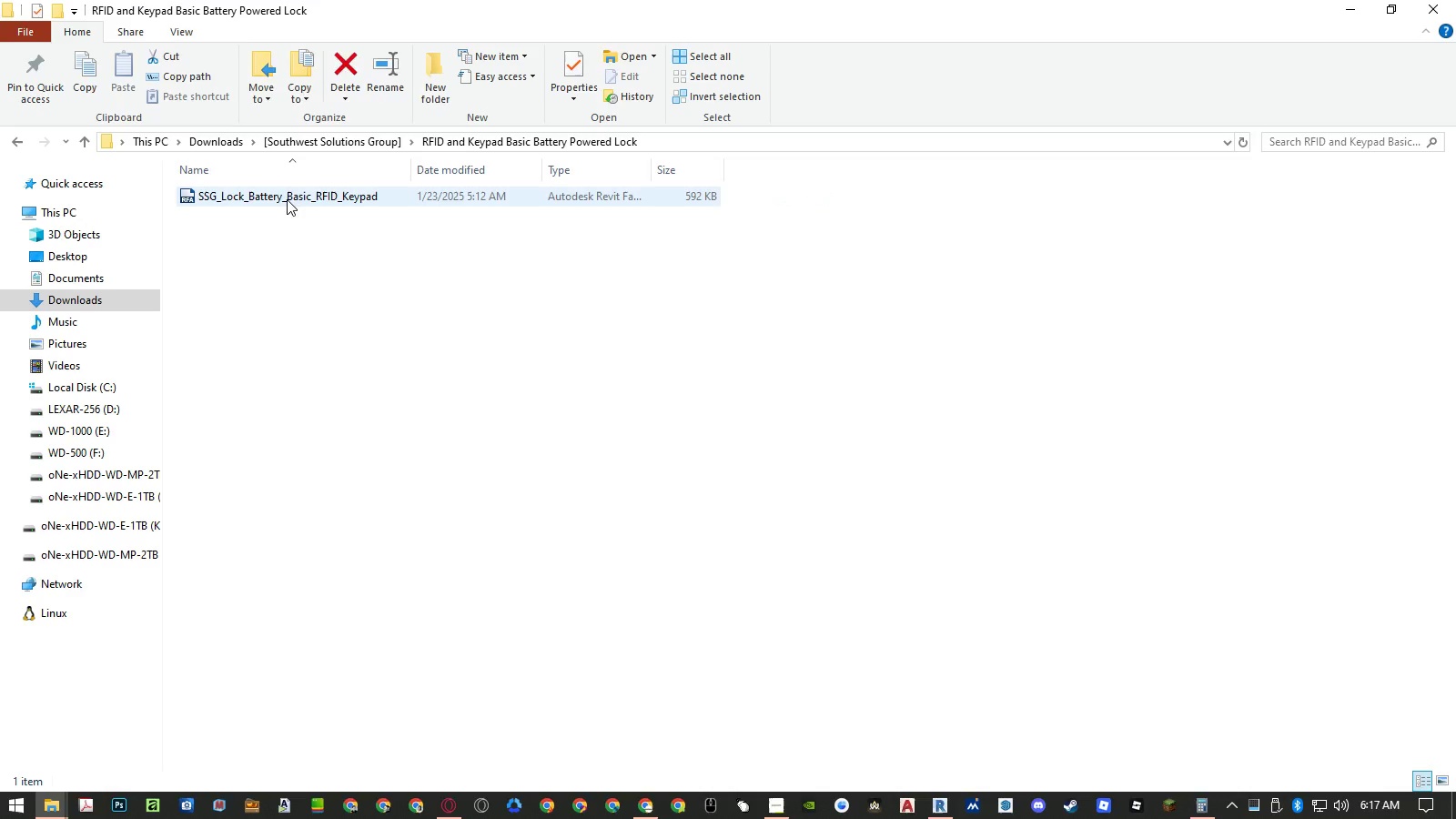 
left_click([261, 197])
 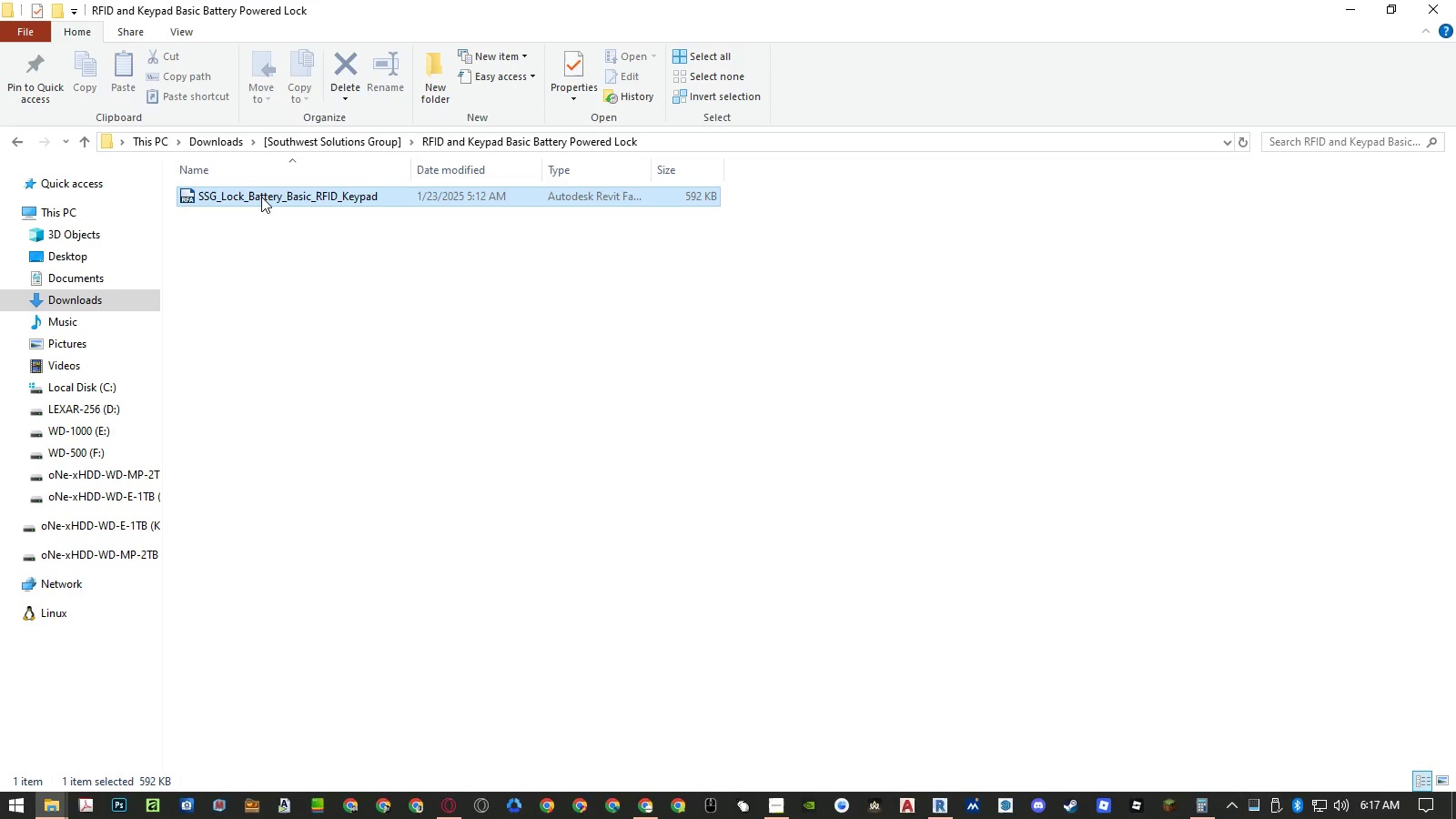 
key(Control+X)
 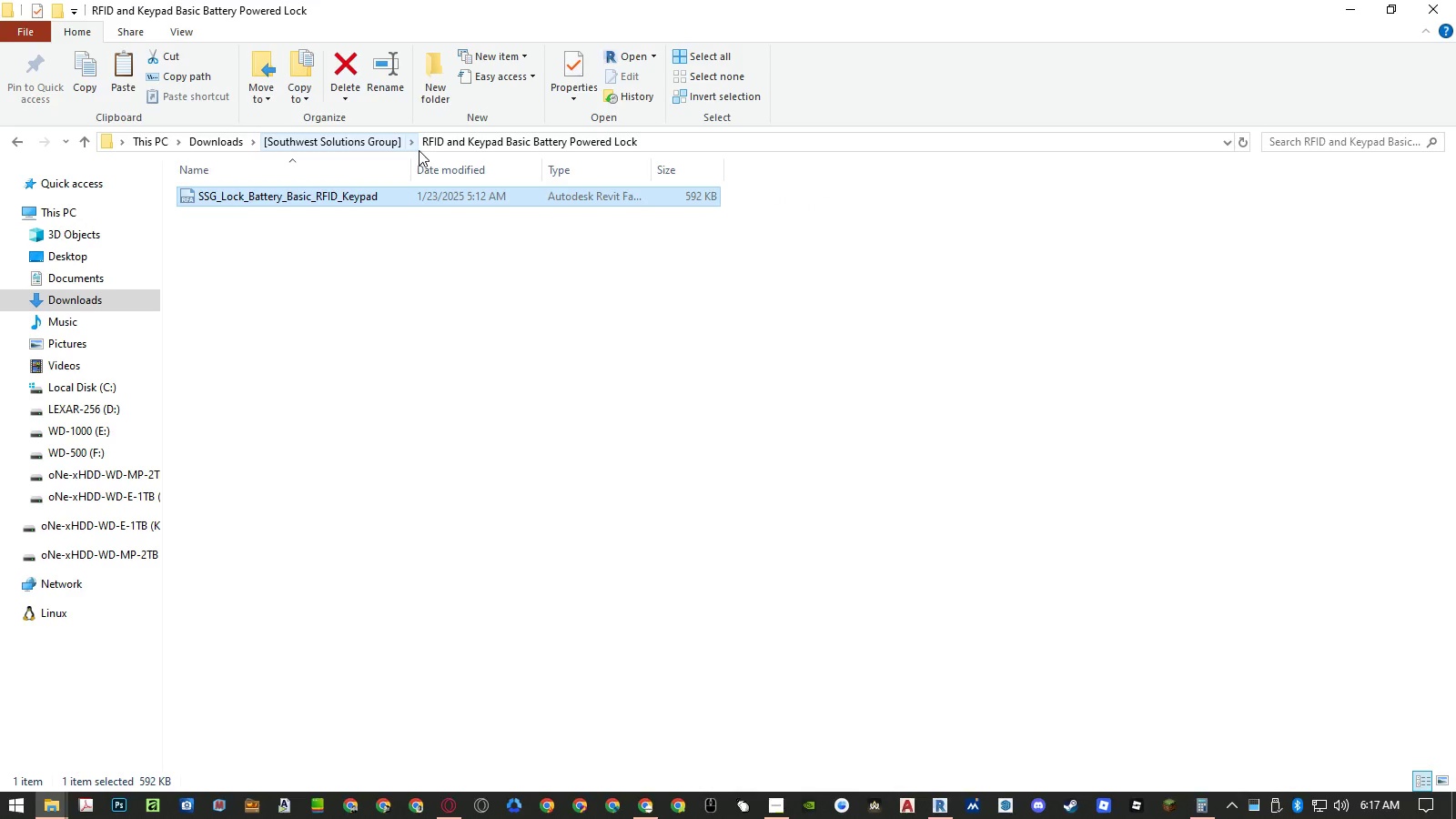 
left_click([366, 141])
 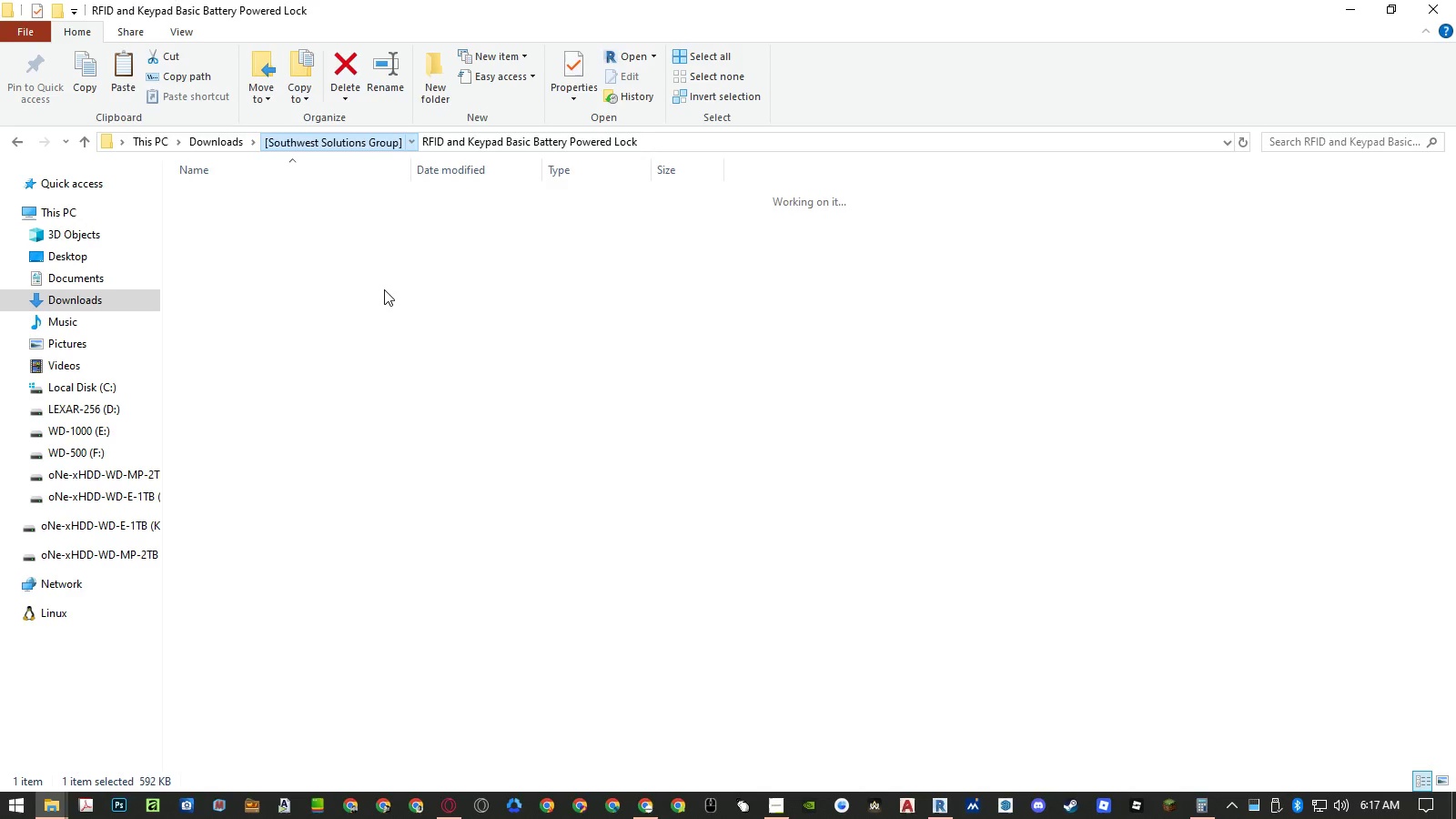 
left_click([384, 289])
 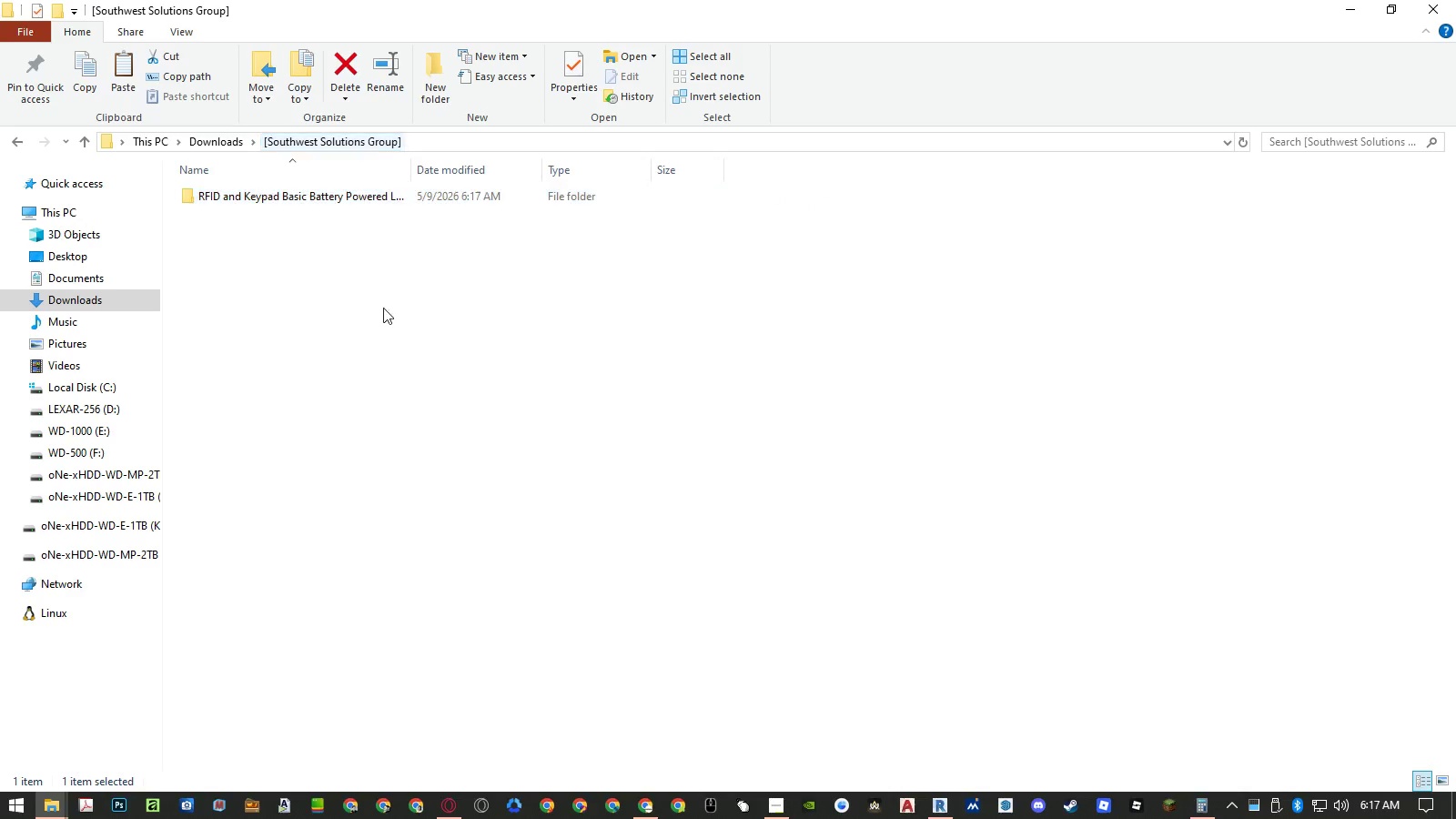 
key(Control+ControlLeft)
 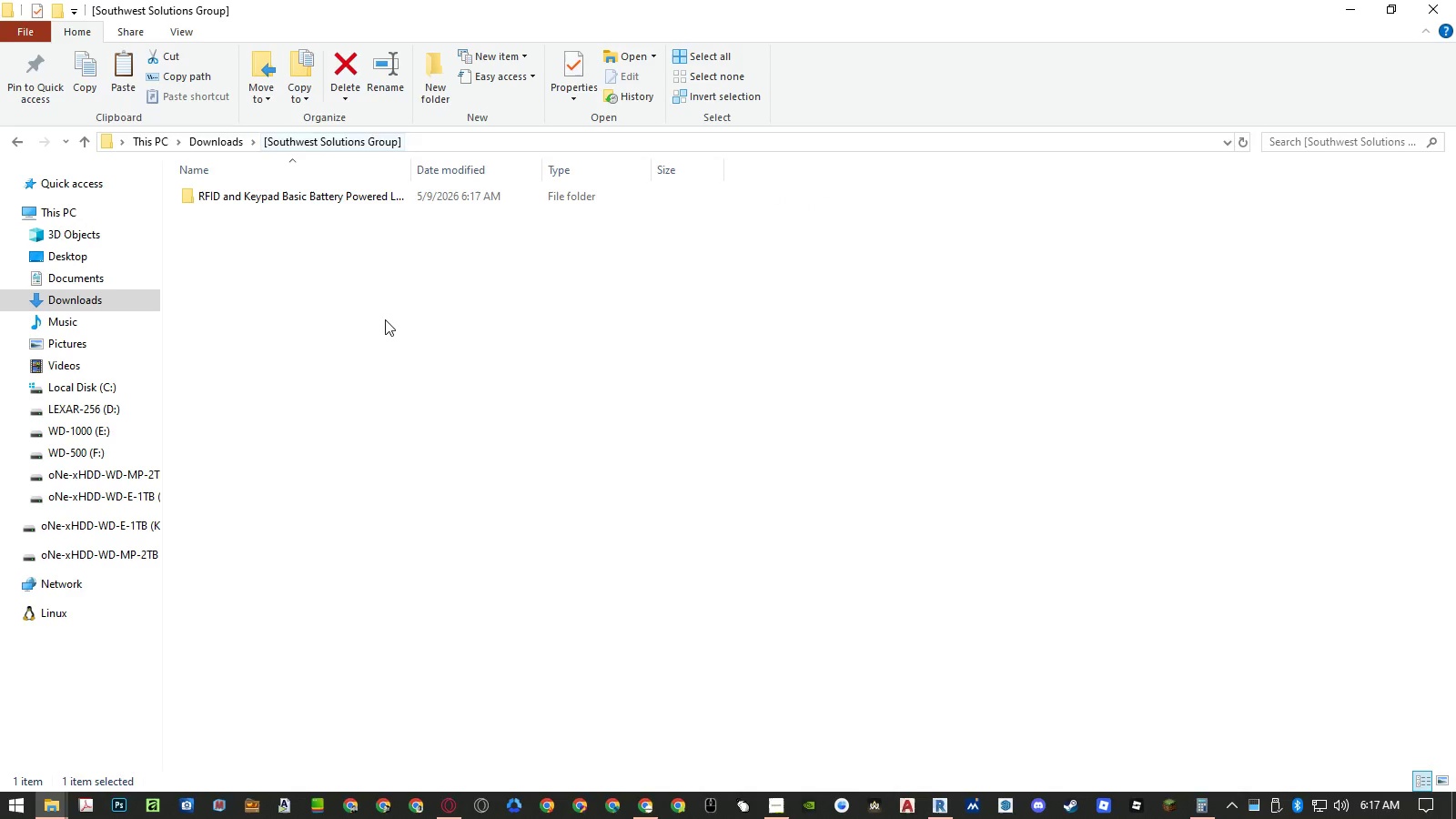 
key(Control+V)
 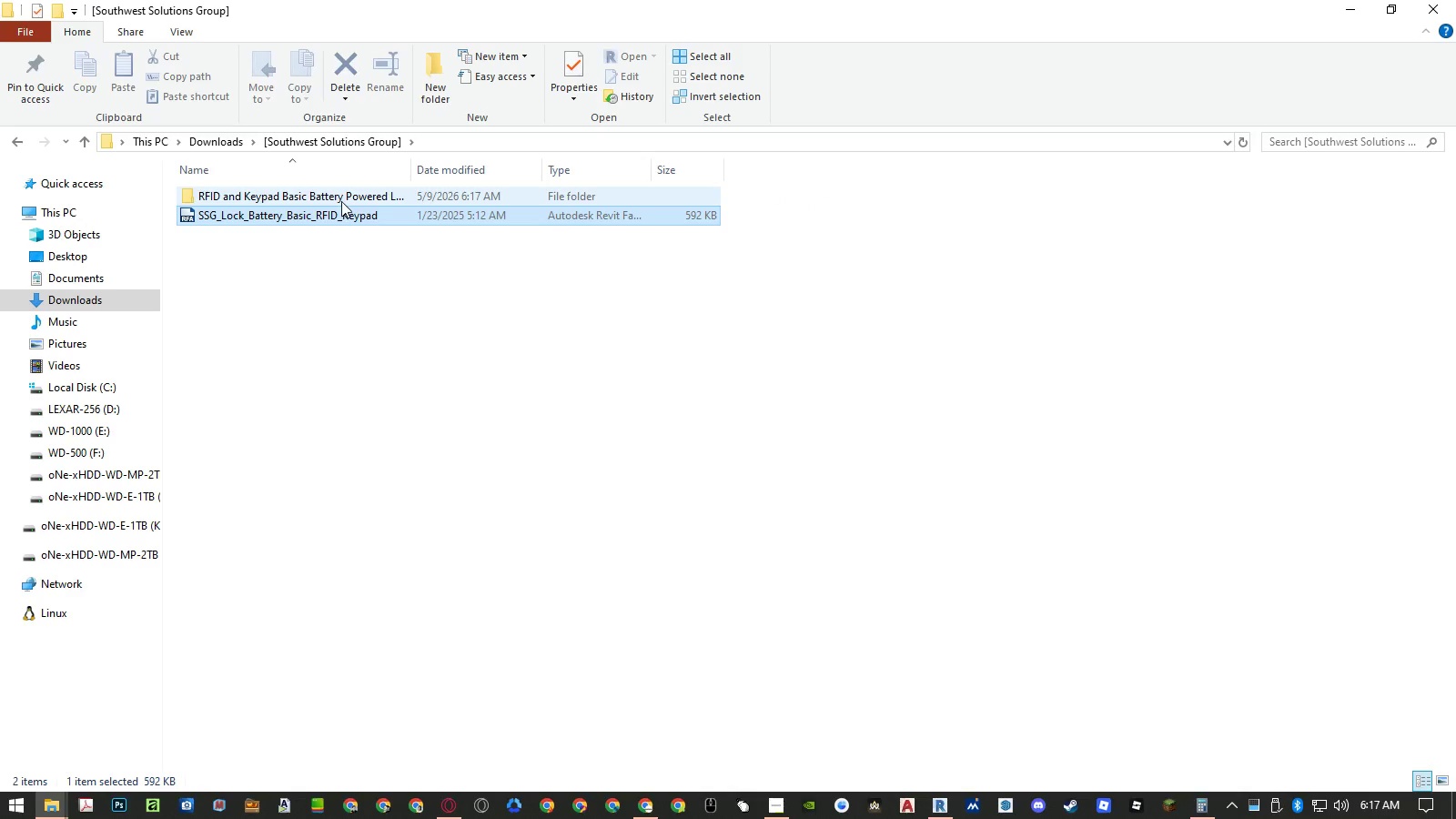 
left_click([341, 201])
 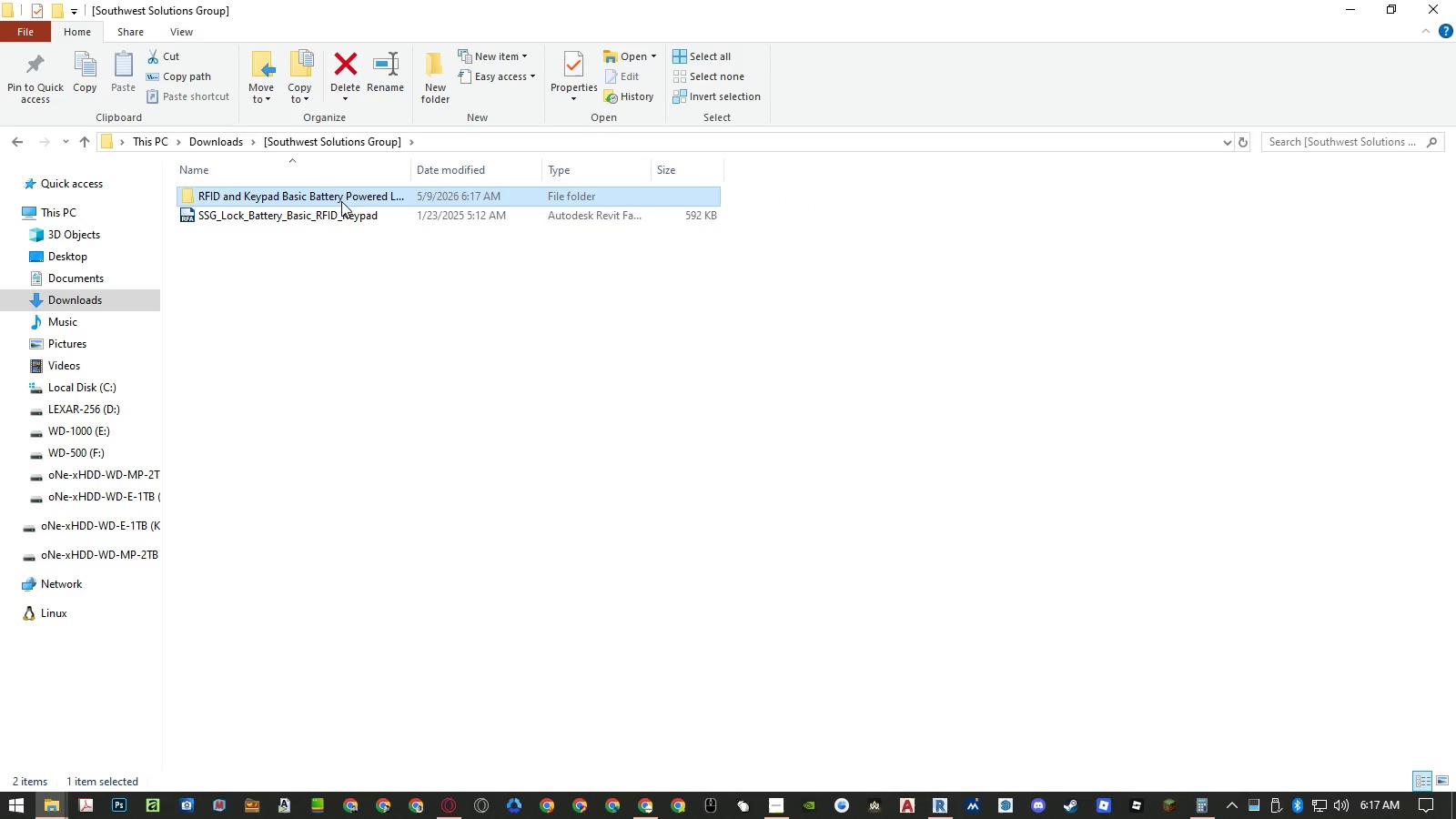 
key(Delete)
 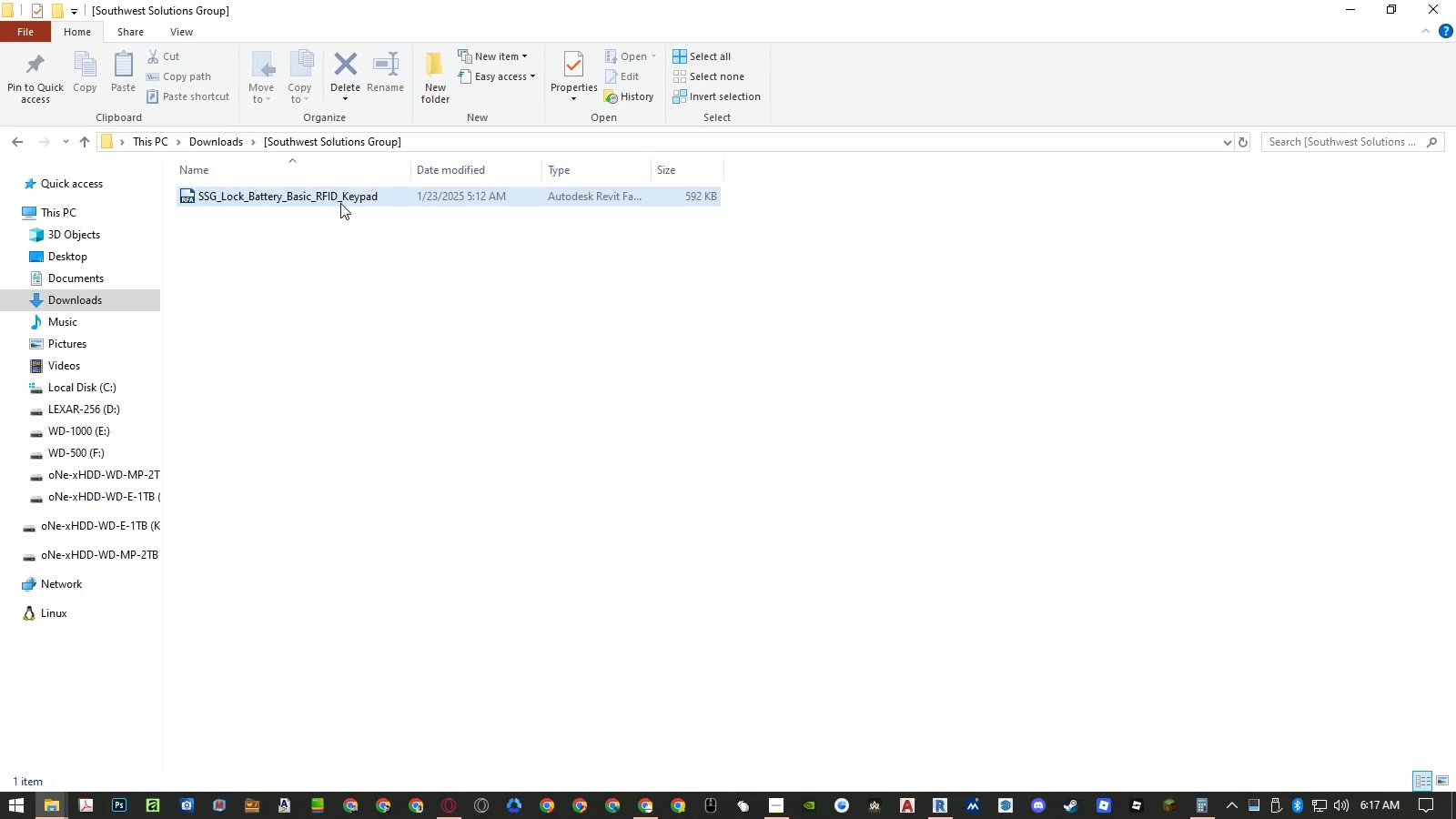 
double_click([340, 203])
 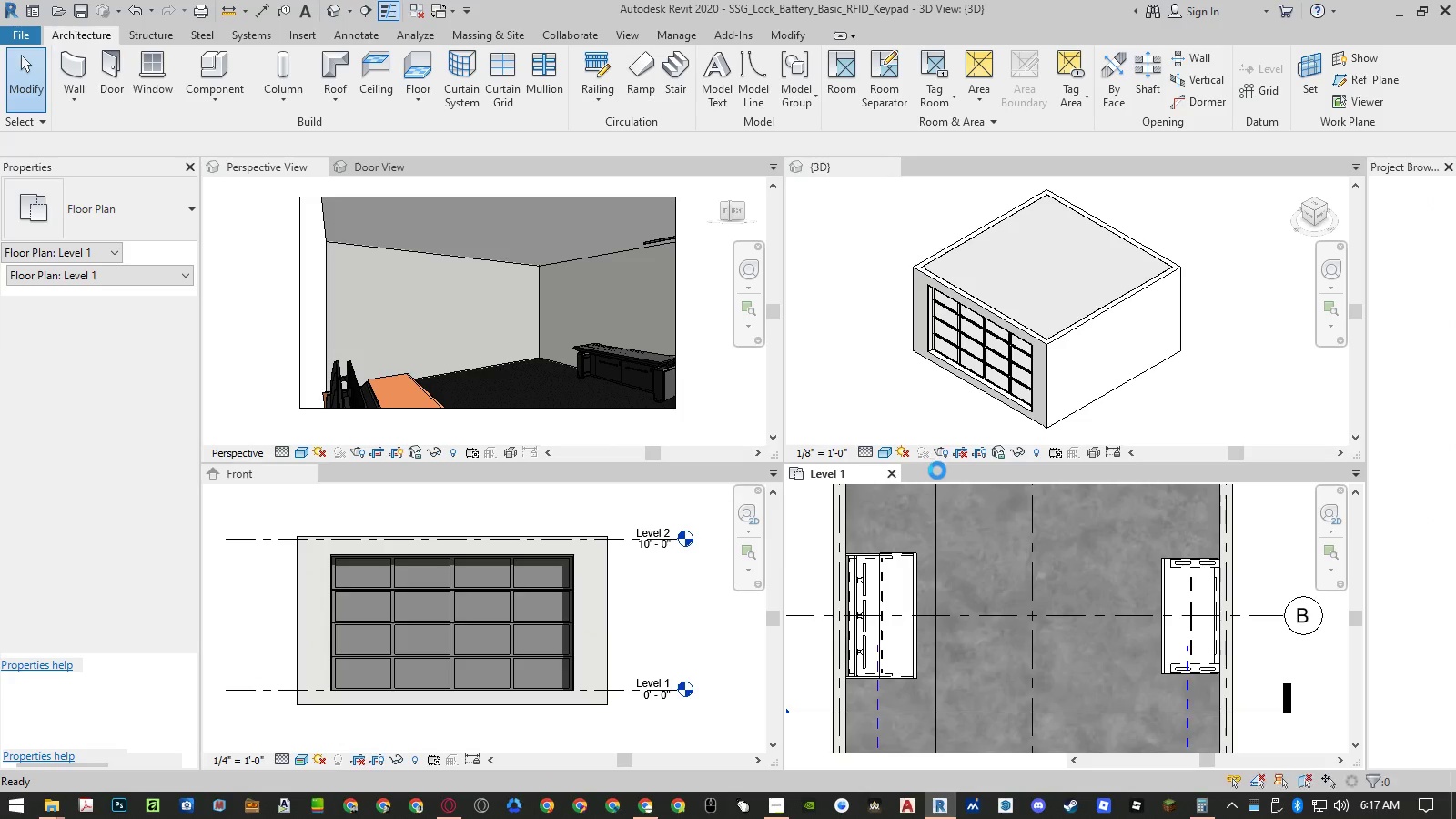 
wait(5.98)
 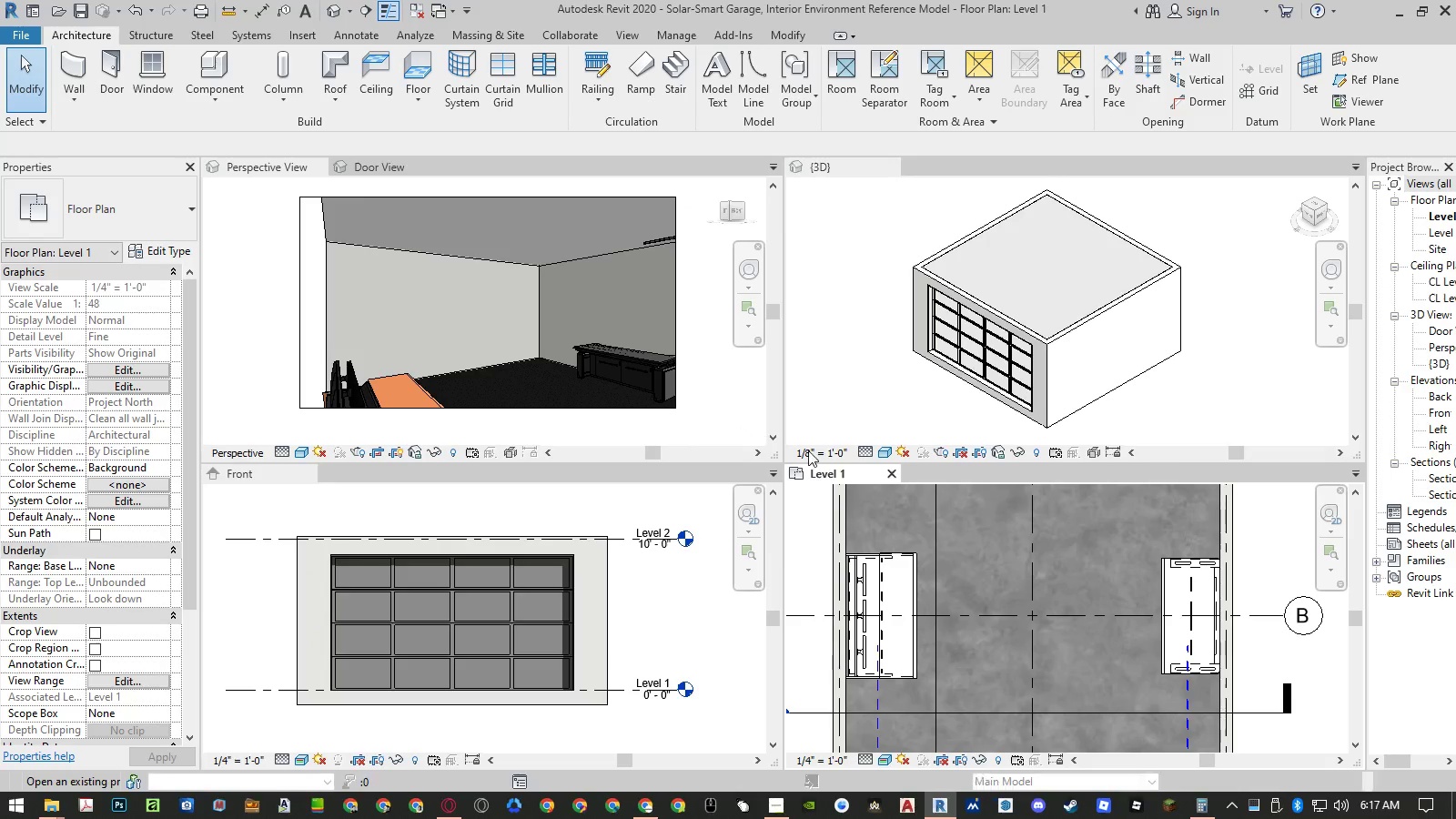 
left_click([1006, 474])
 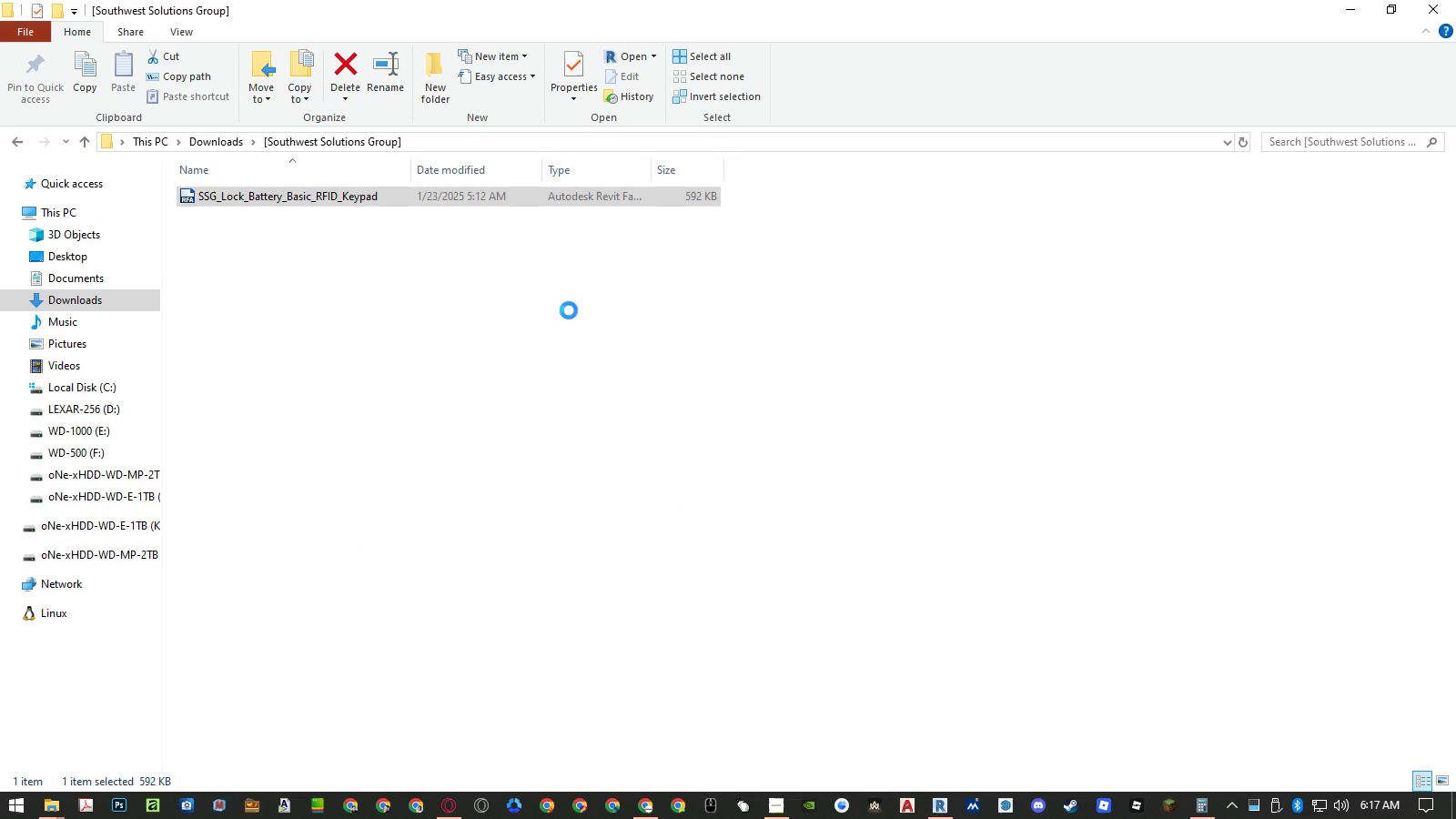 
left_click([544, 150])
 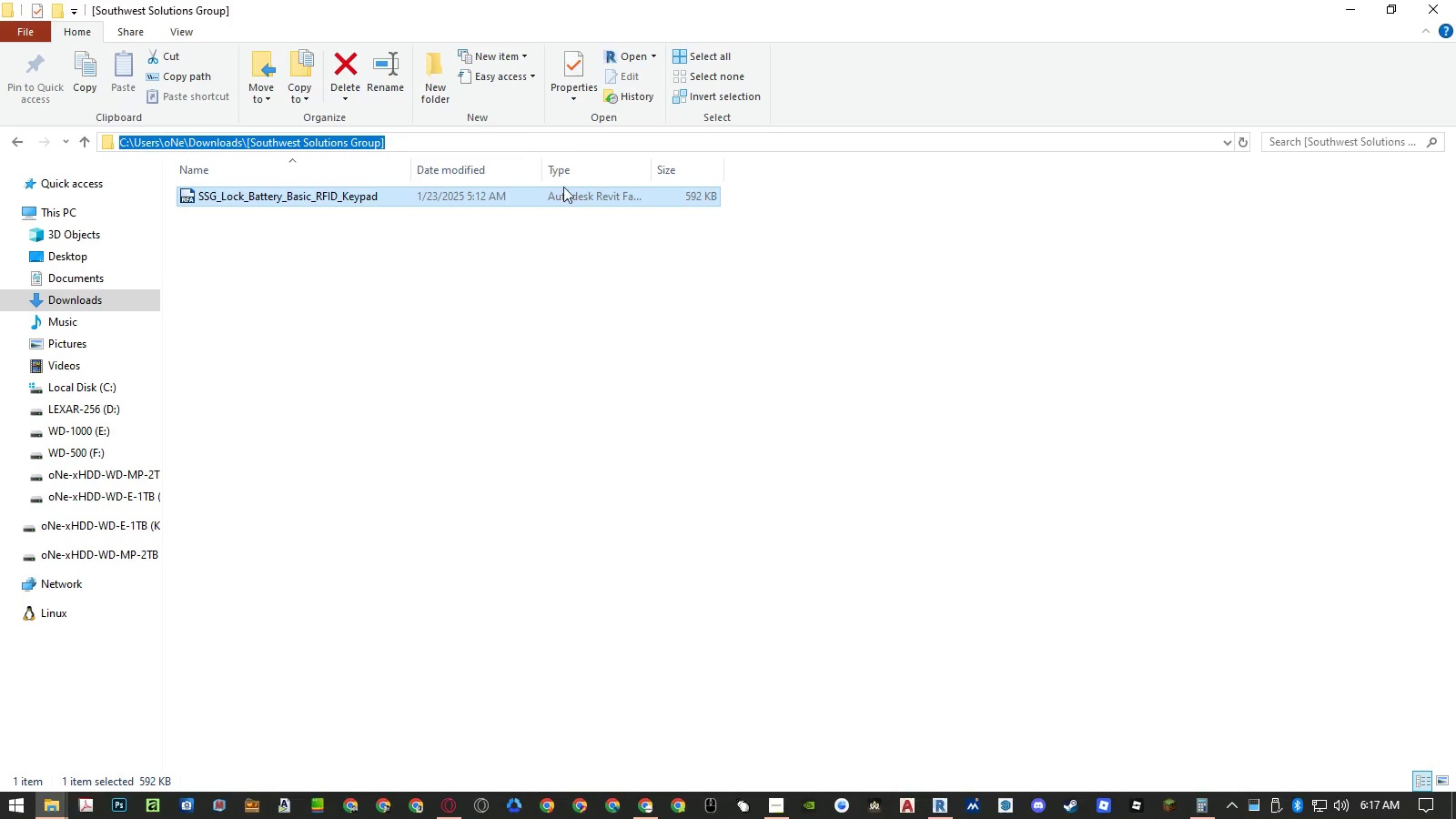 
key(Control+ControlLeft)
 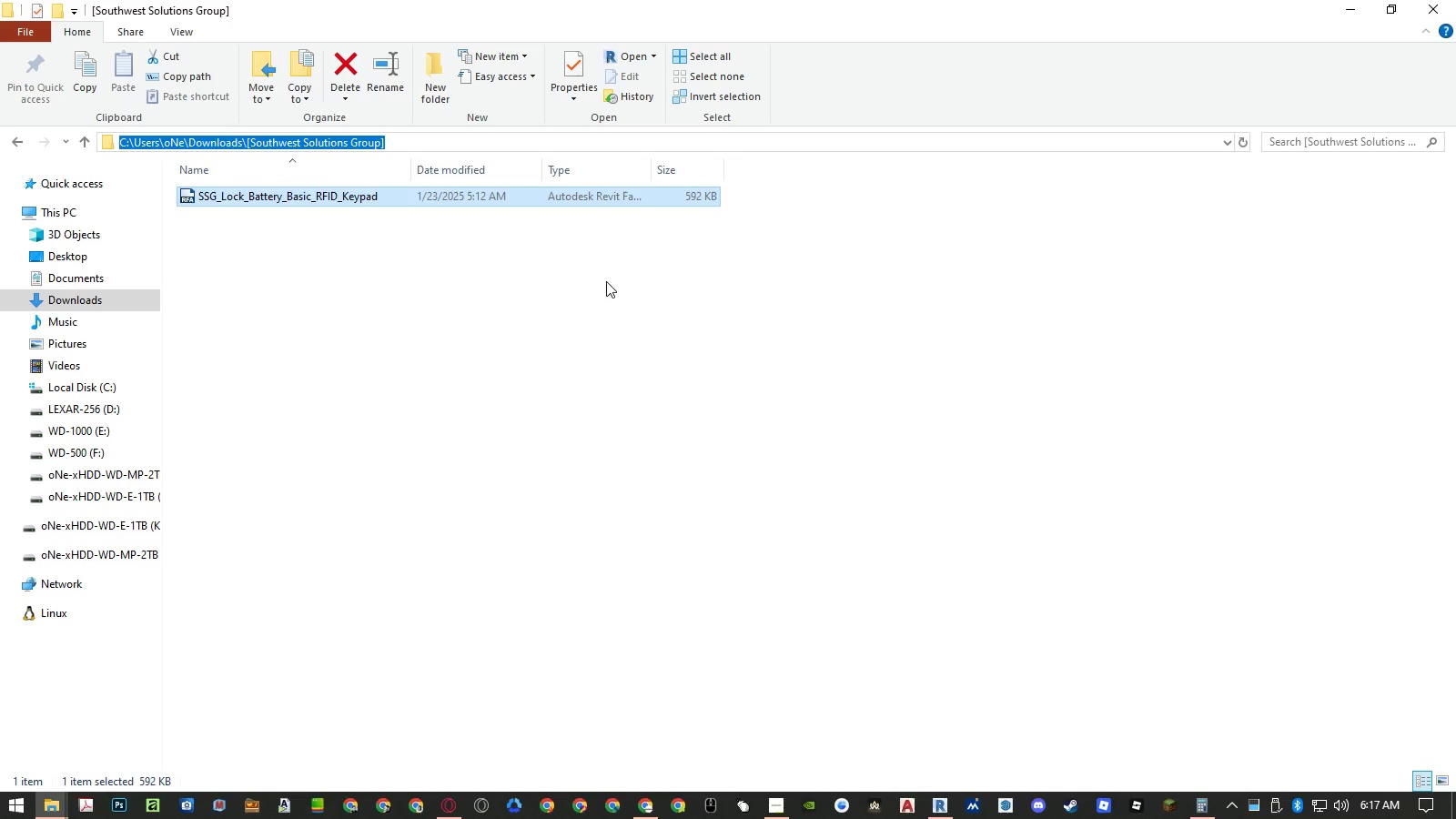 
key(Control+C)
 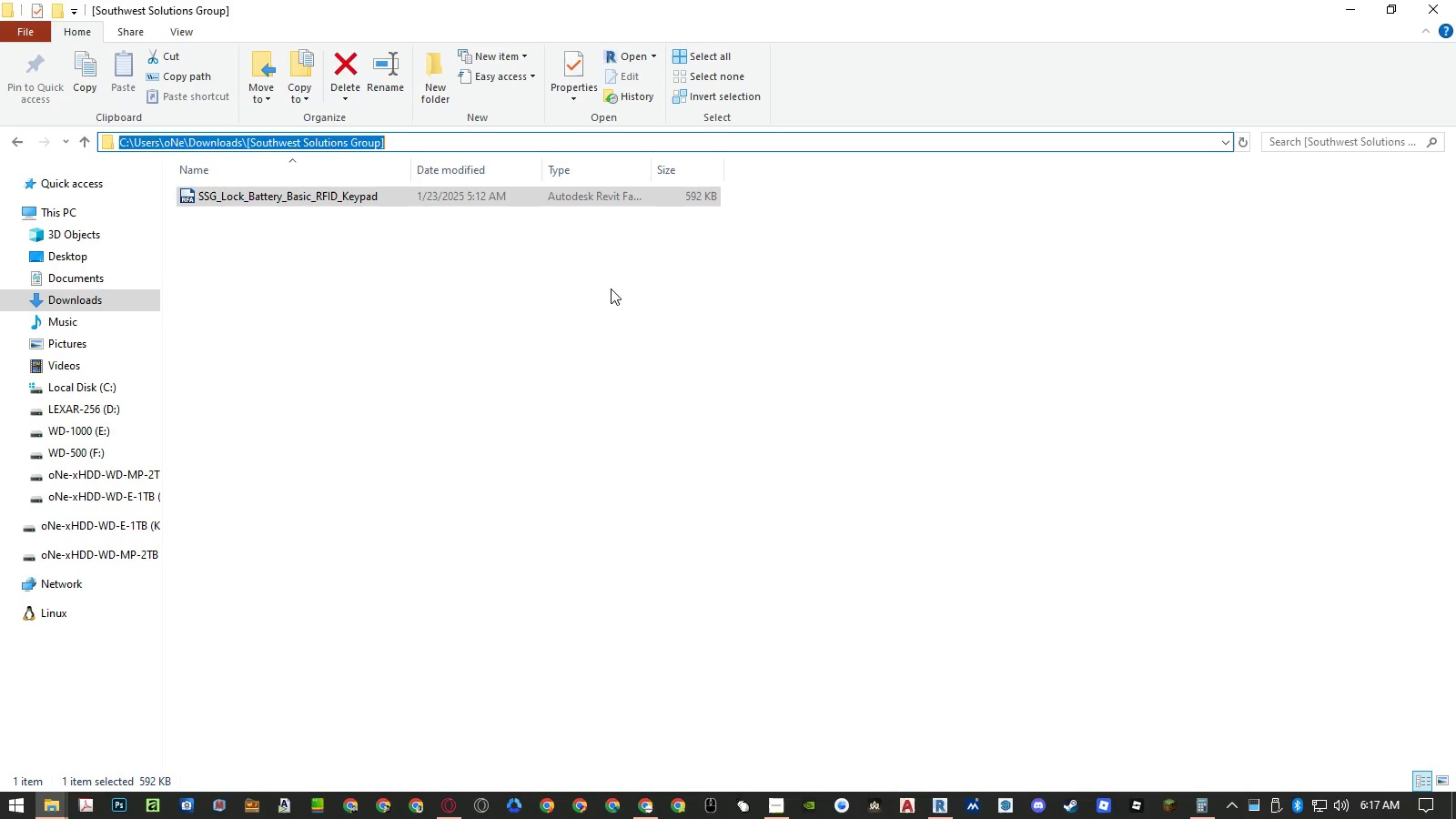 
left_click([619, 349])
 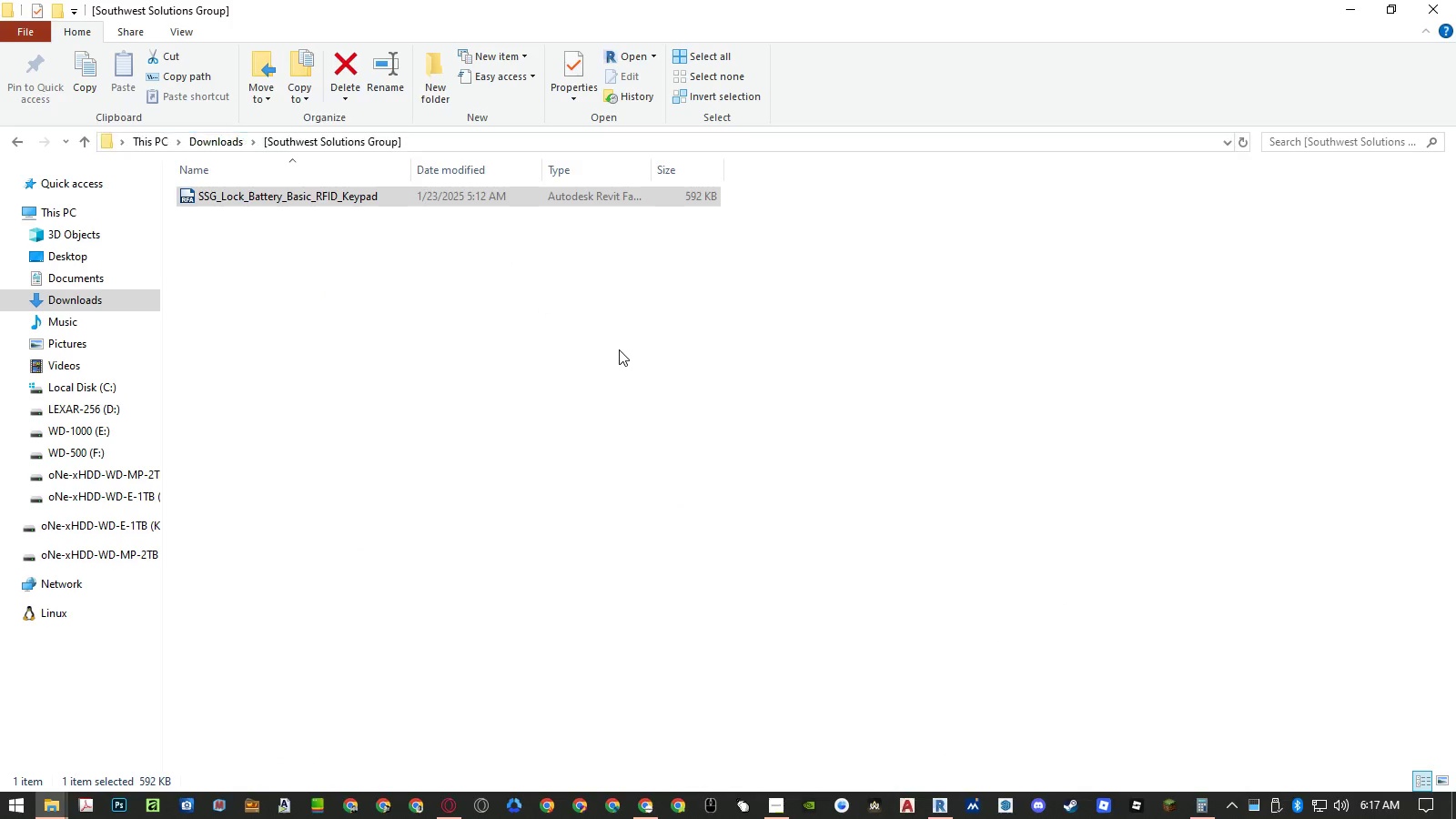 
left_click([308, 37])
 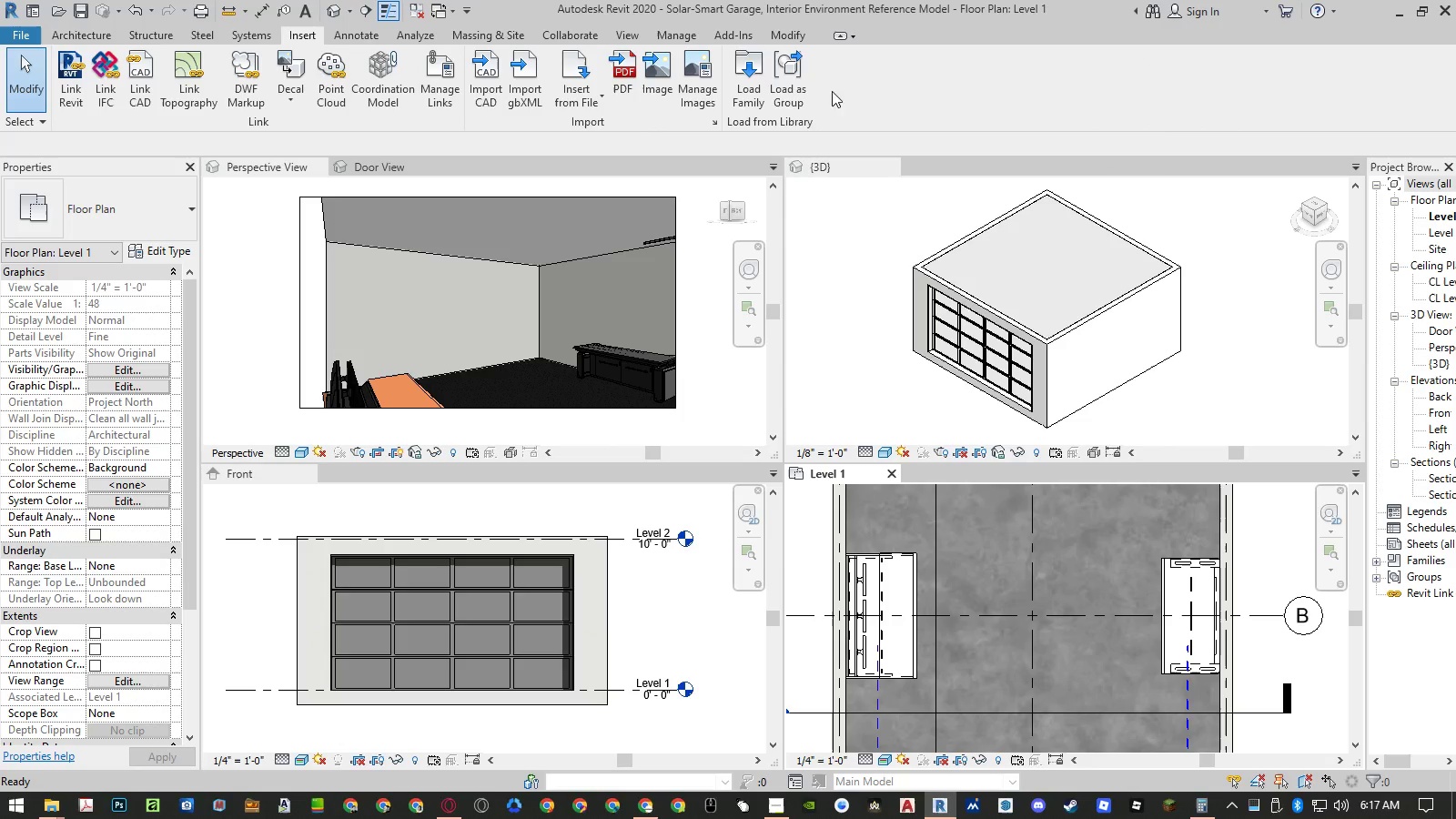 
left_click([725, 87])
 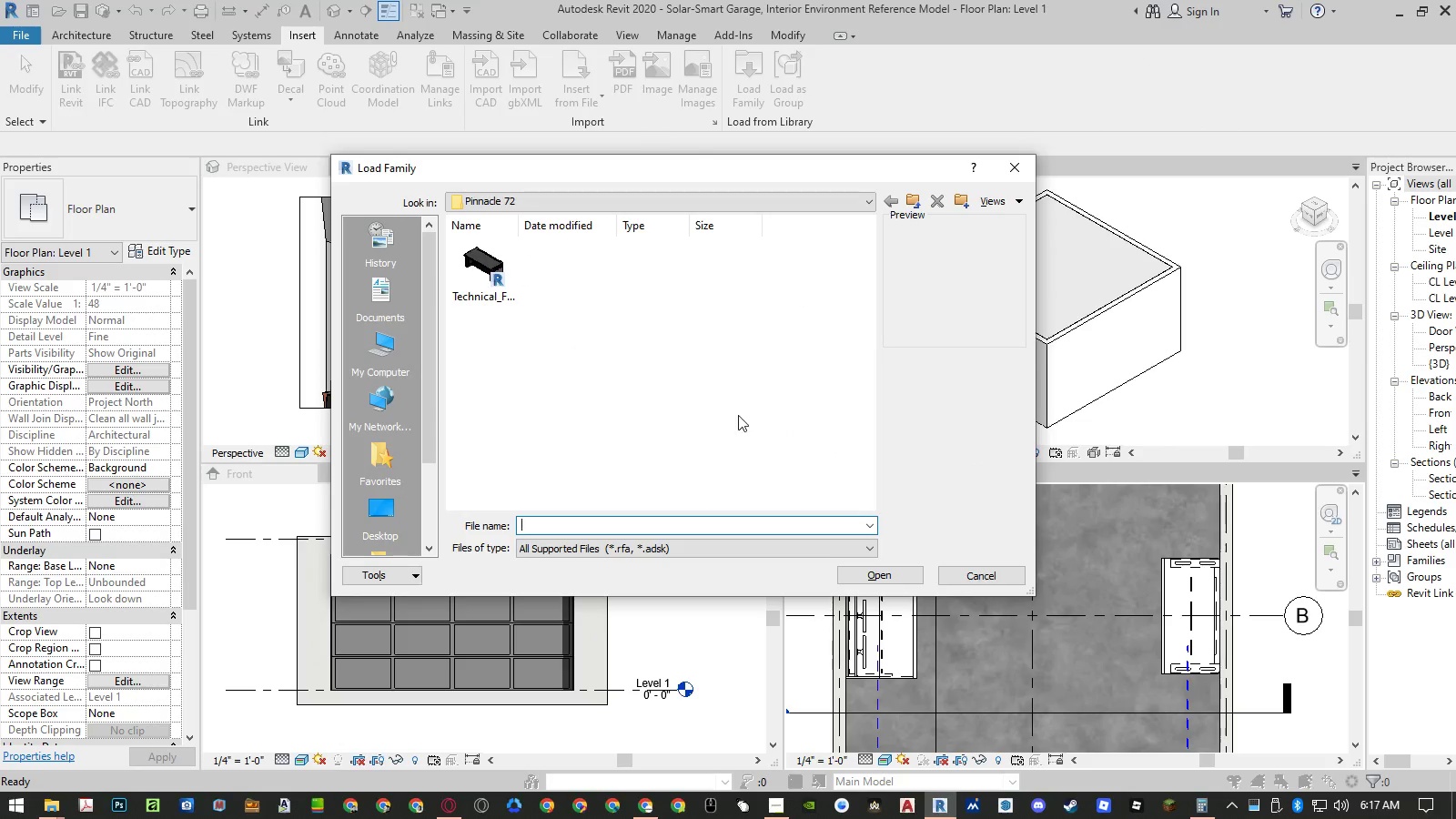 
key(Control+ControlLeft)
 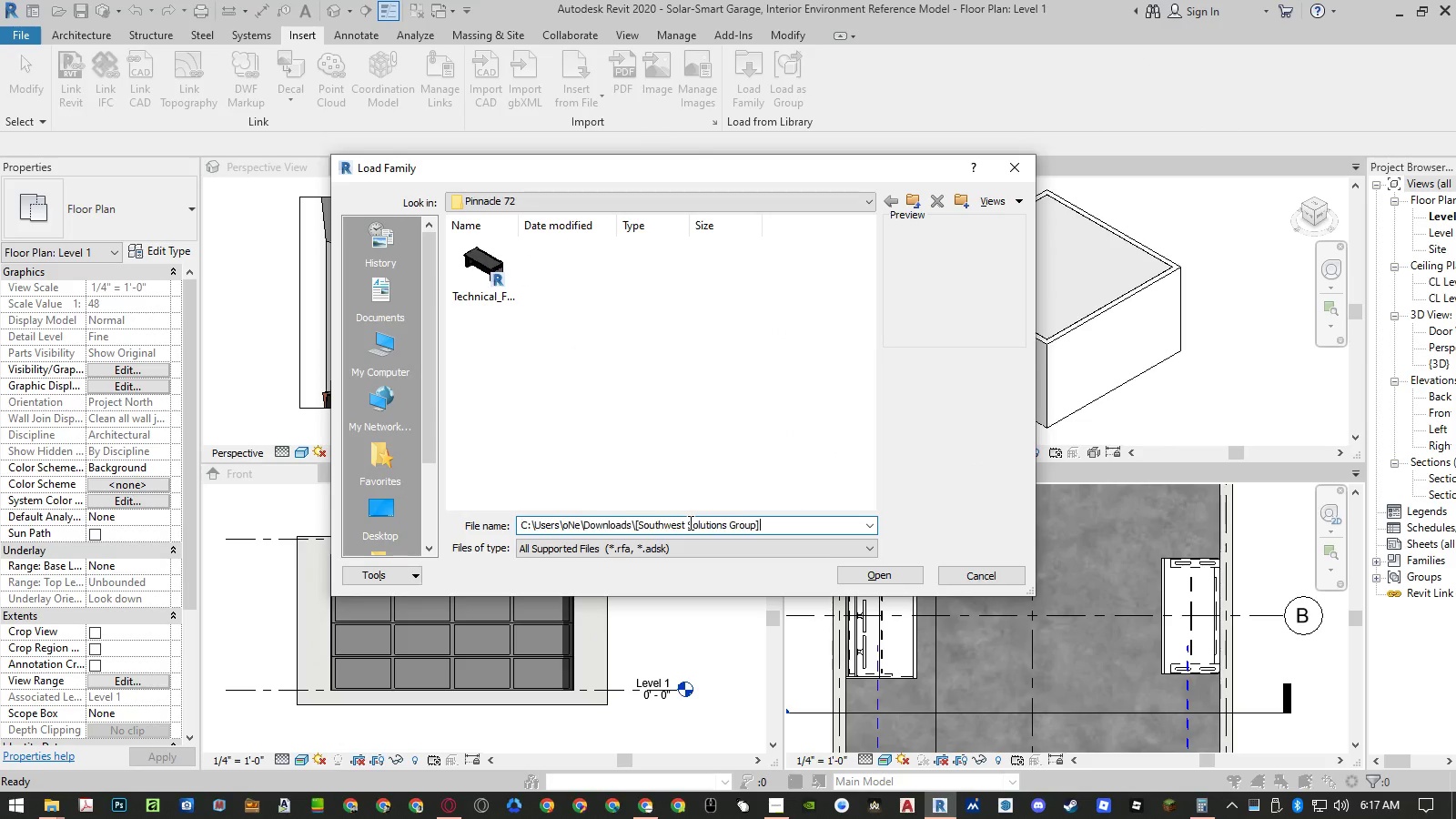 
key(Control+V)
 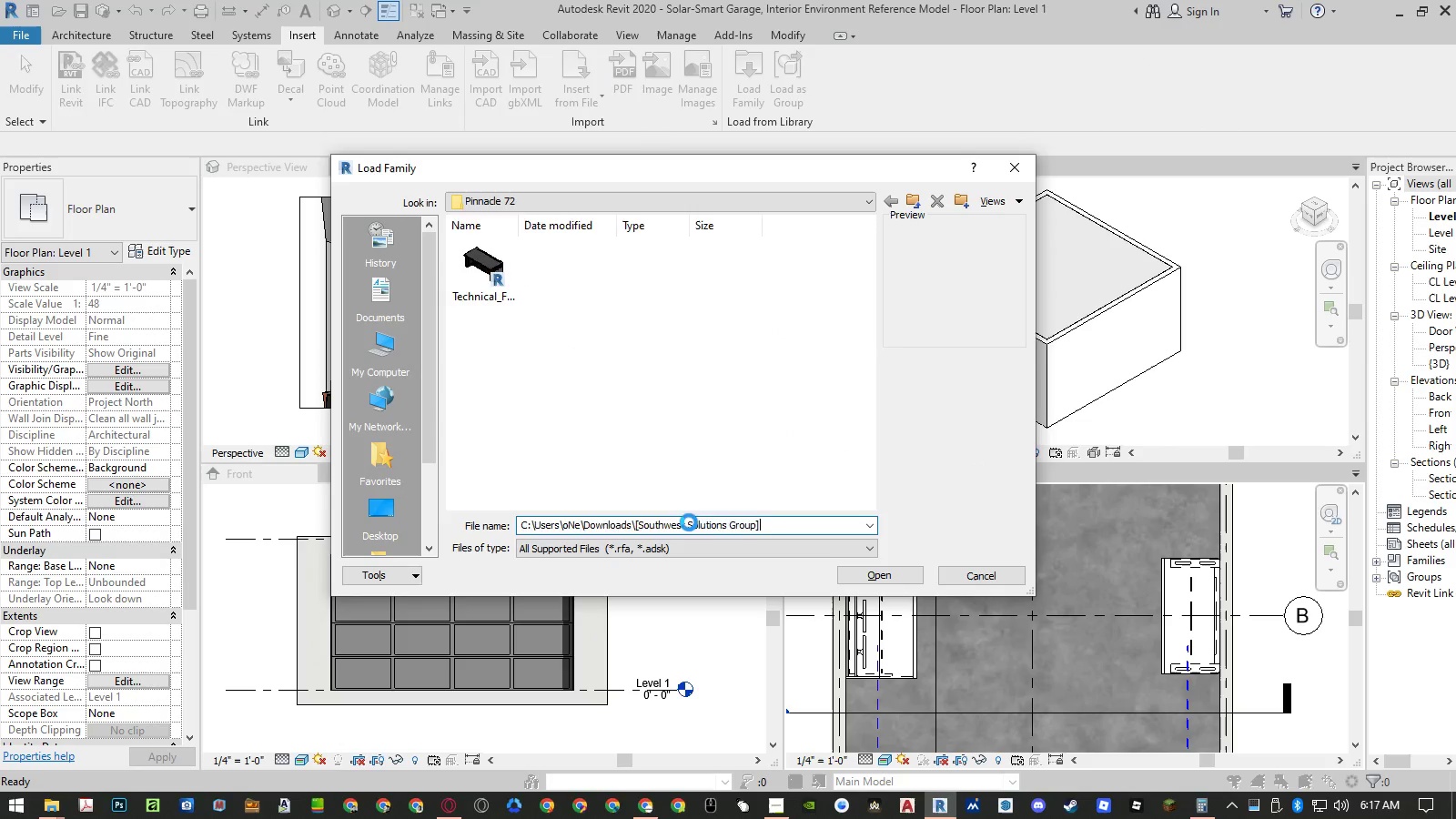 
key(NumpadEnter)
 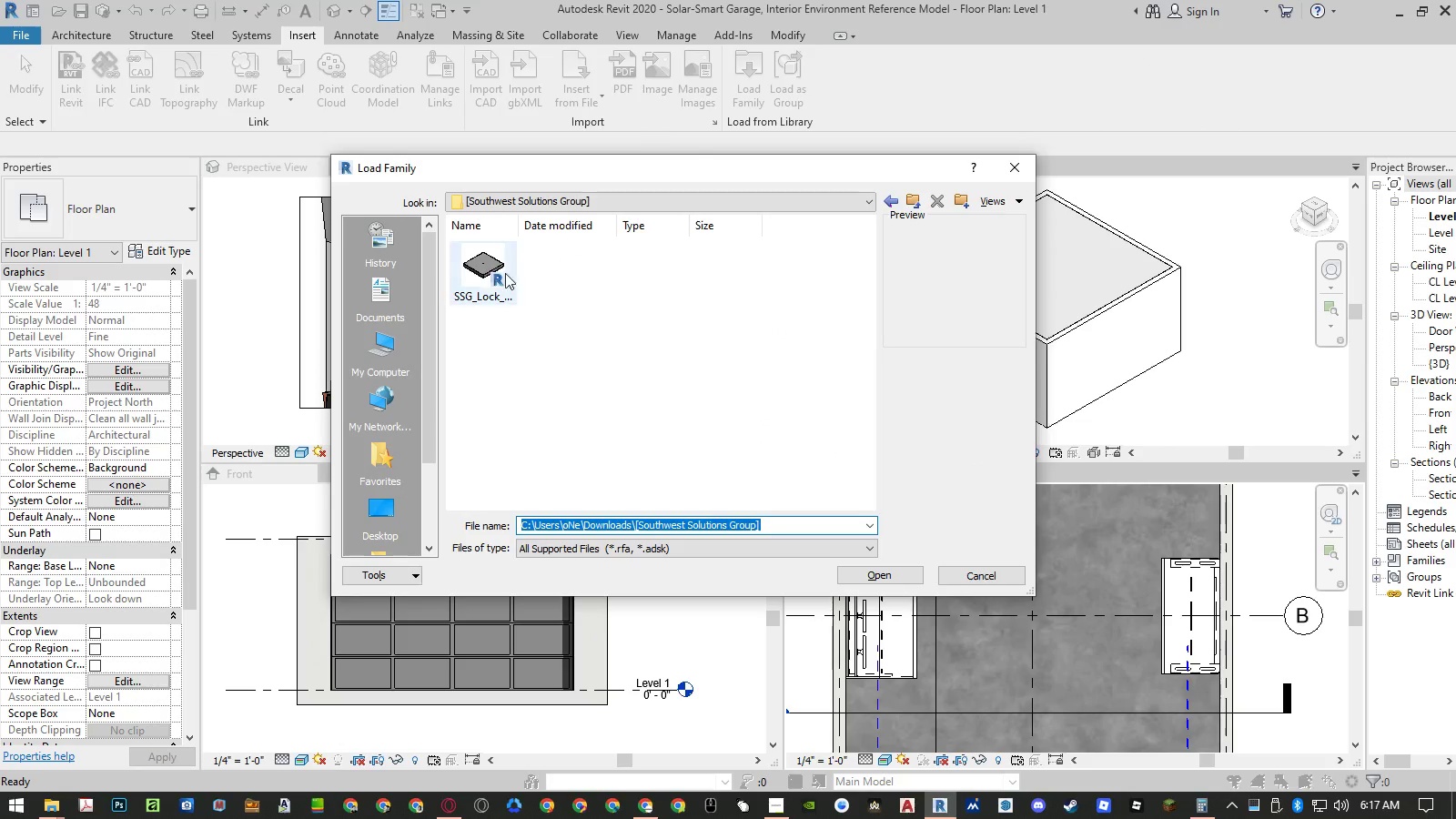 
double_click([480, 261])
 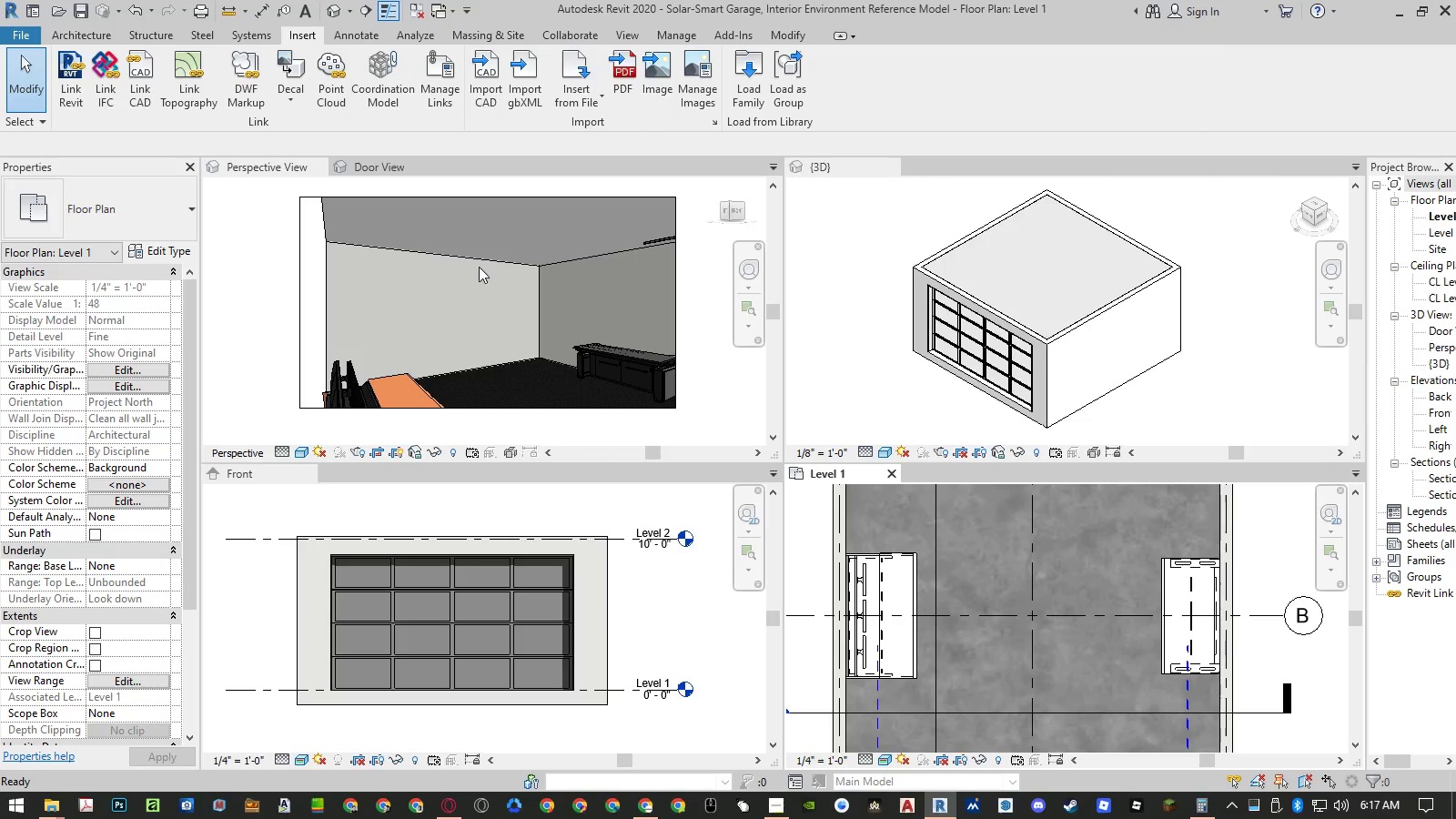 
left_click([92, 37])
 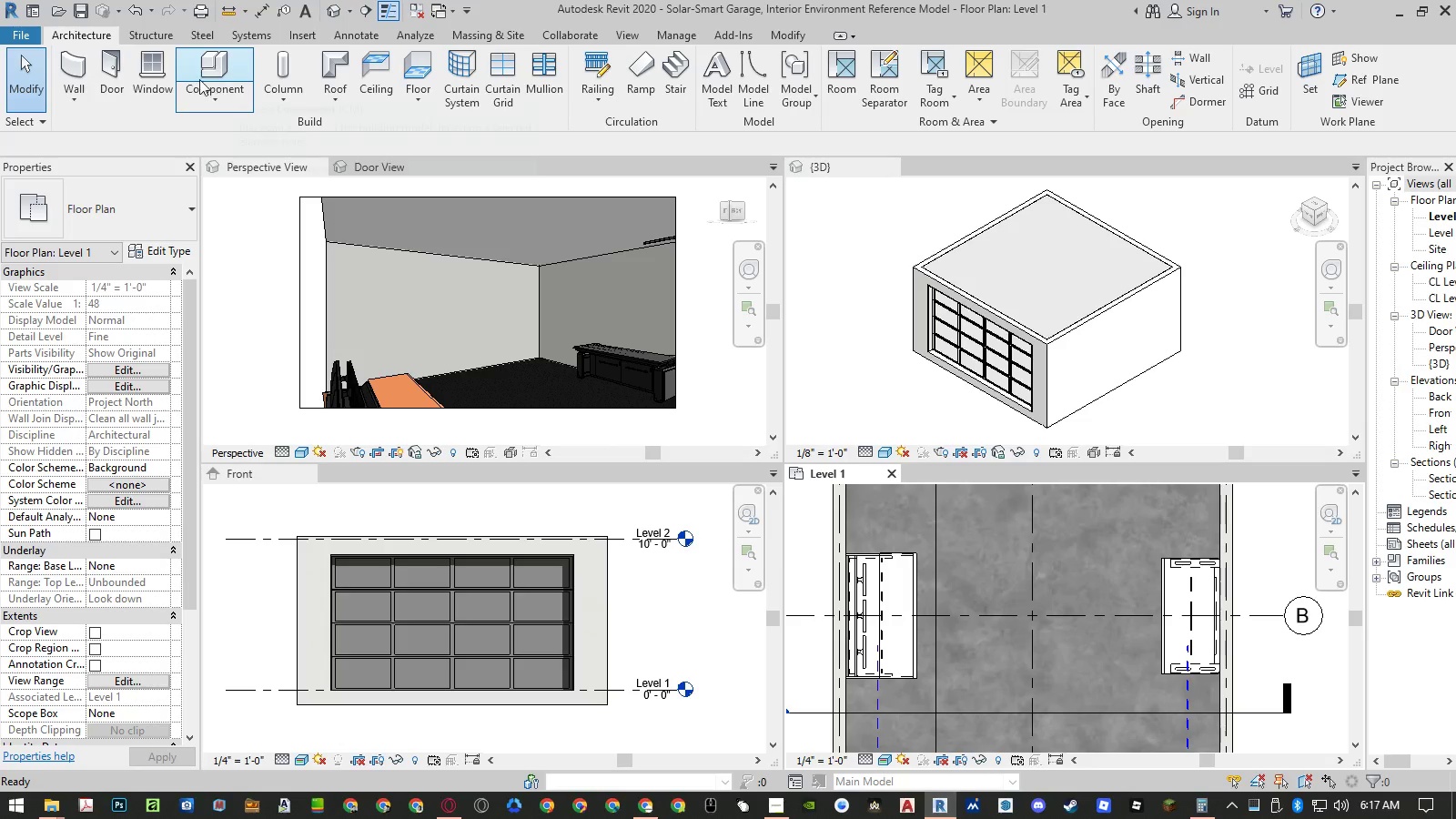 
left_click([204, 64])
 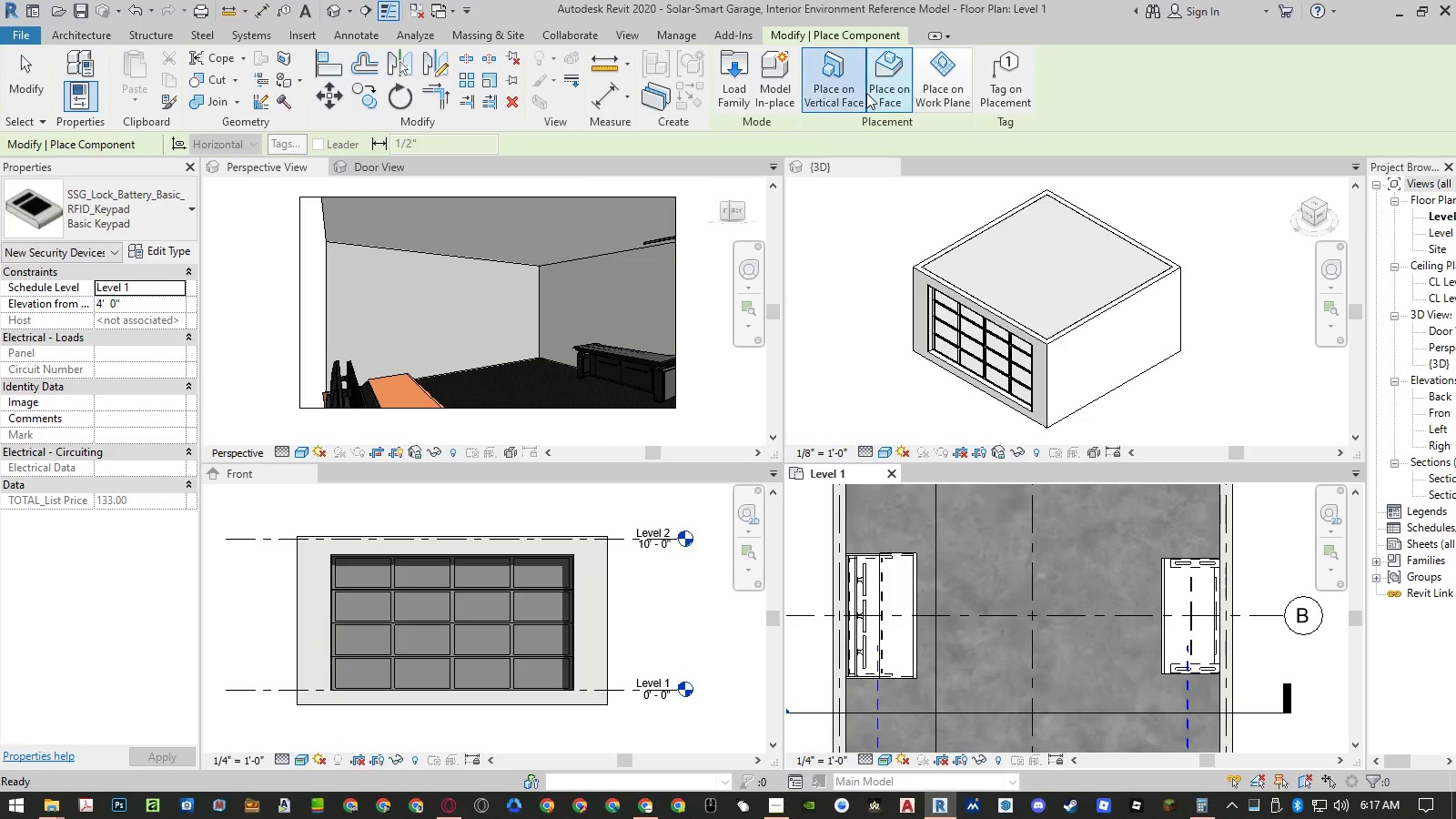 
wait(5.91)
 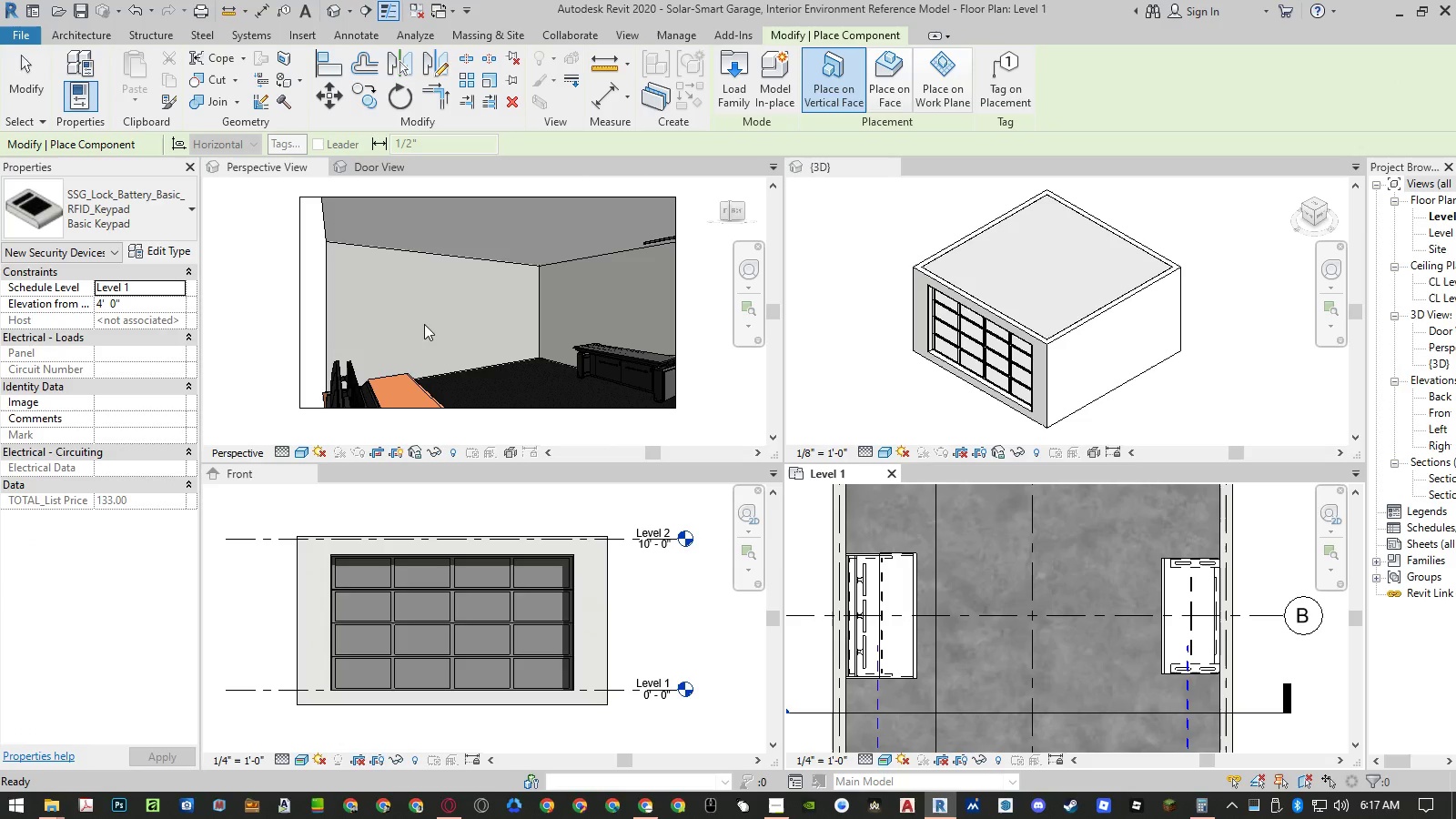 
left_click([446, 298])
 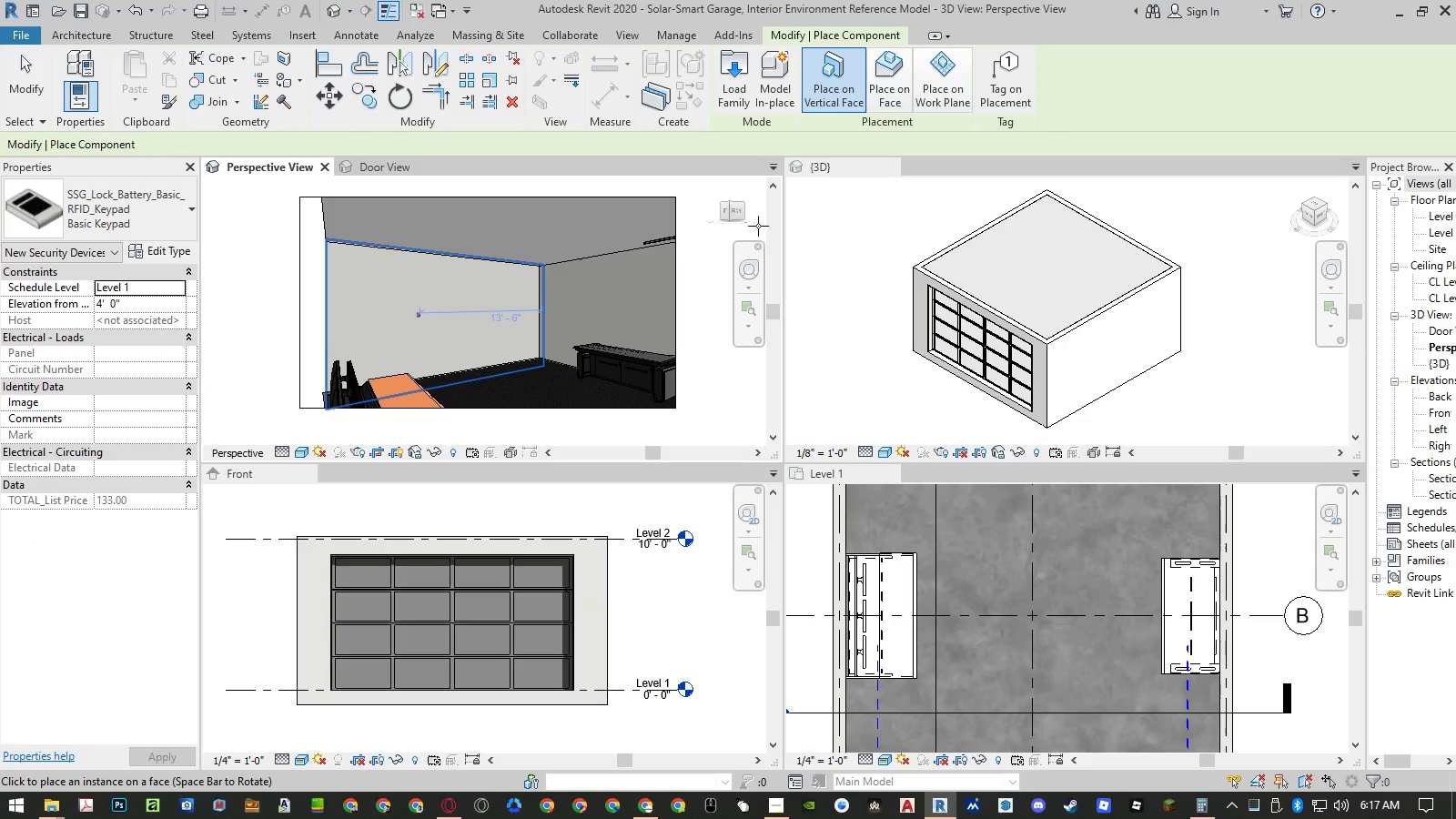 
left_click([892, 87])
 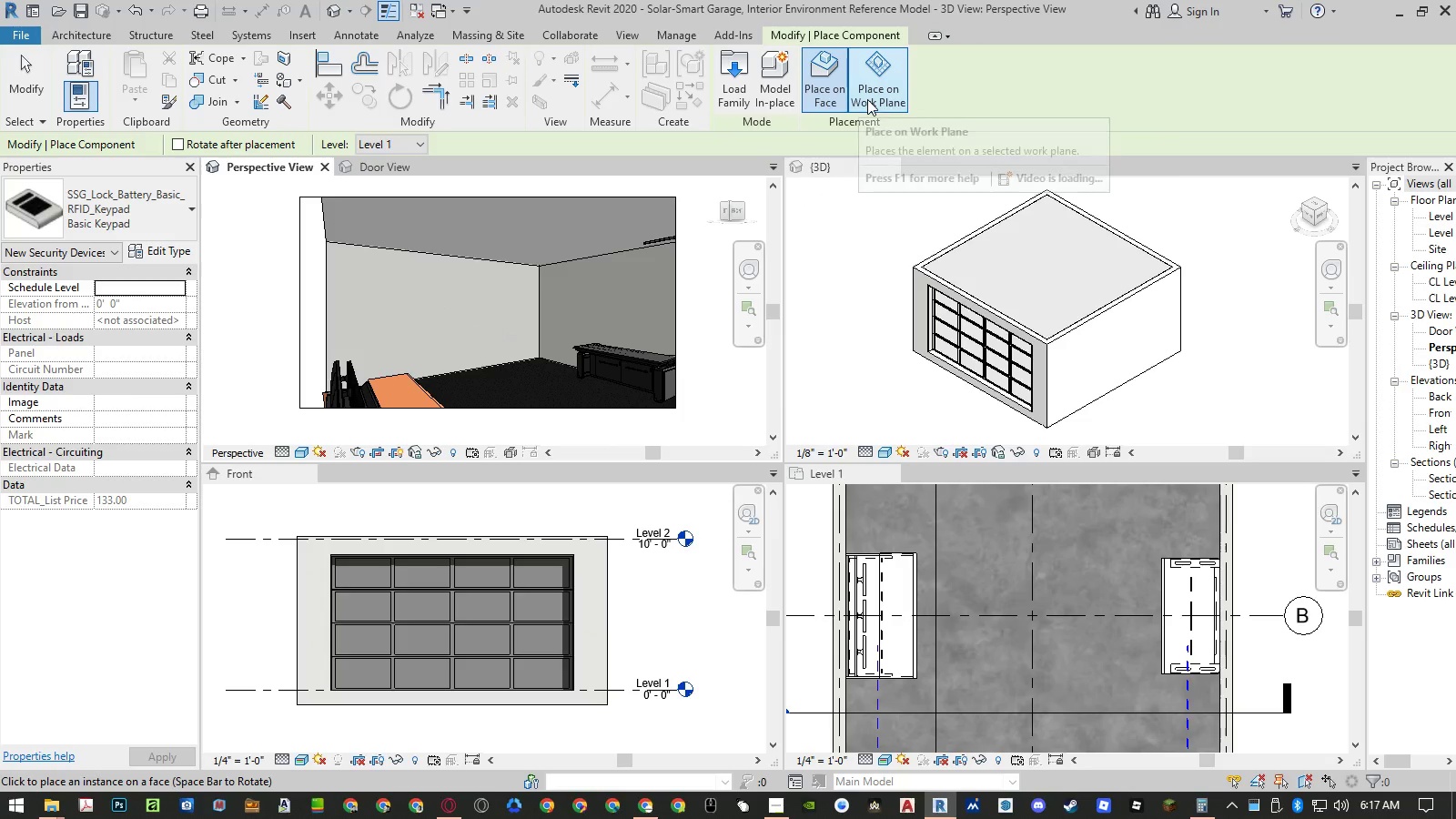 
wait(5.33)
 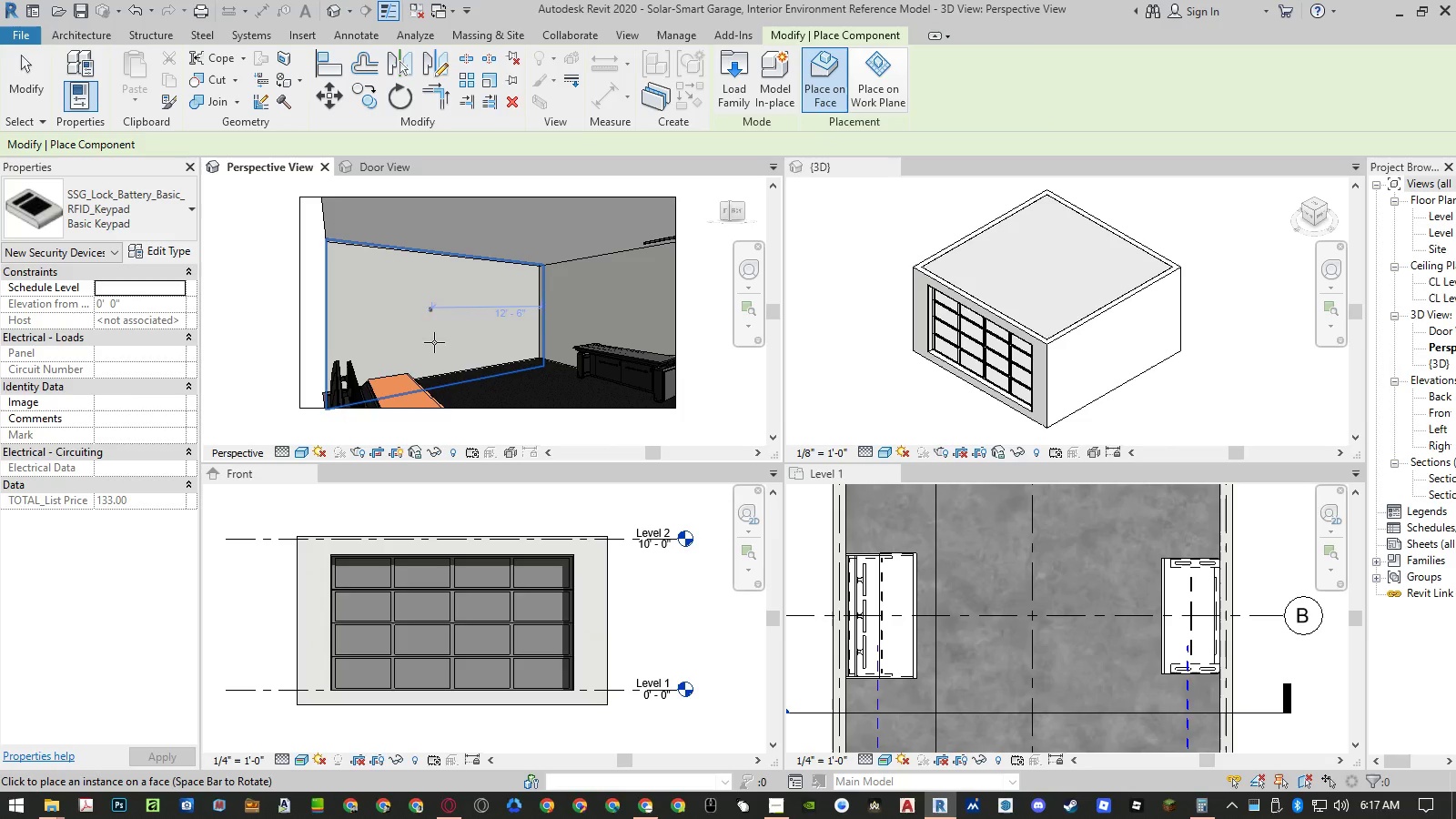 
key(Escape)
 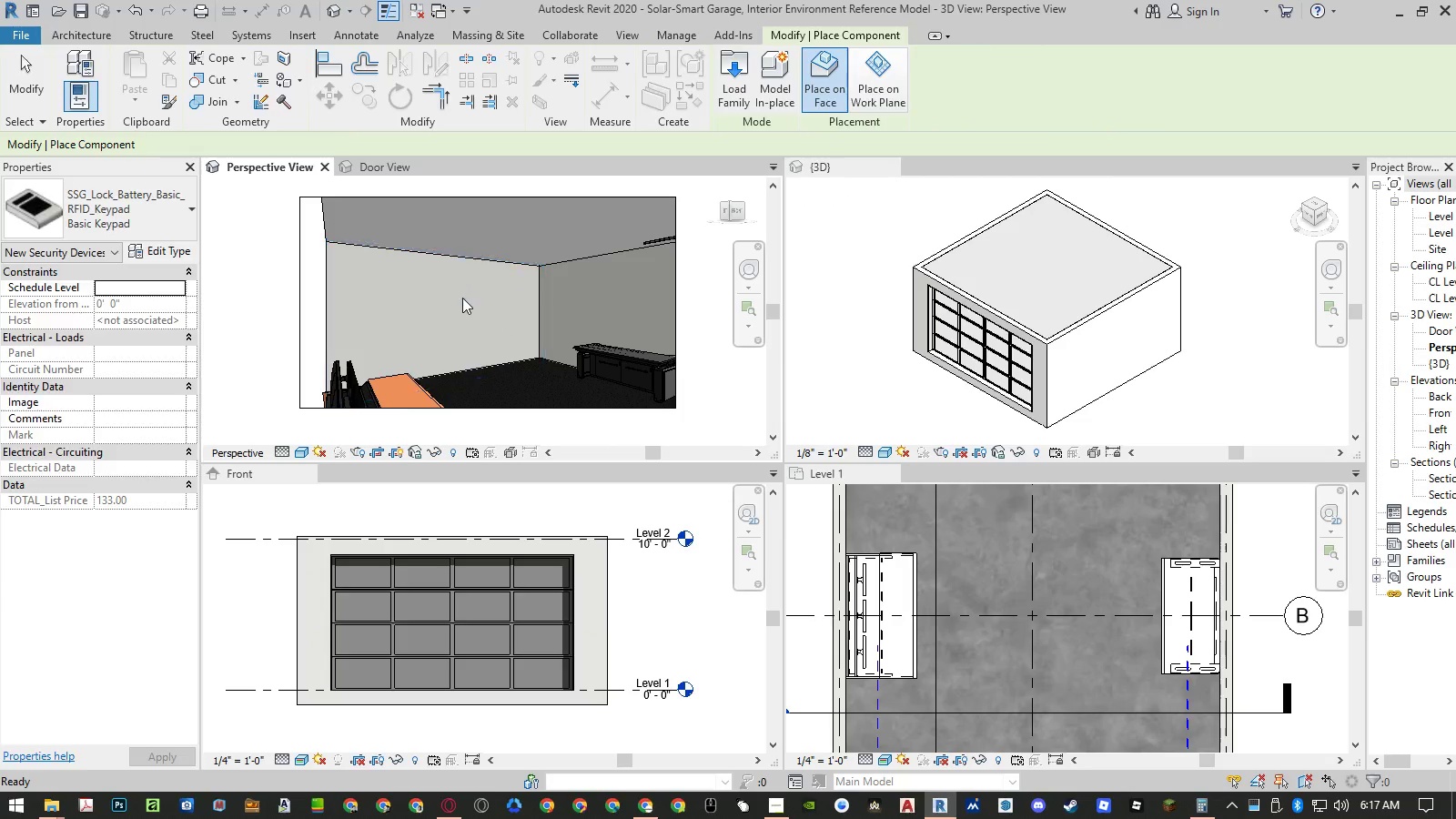 
key(Escape)
 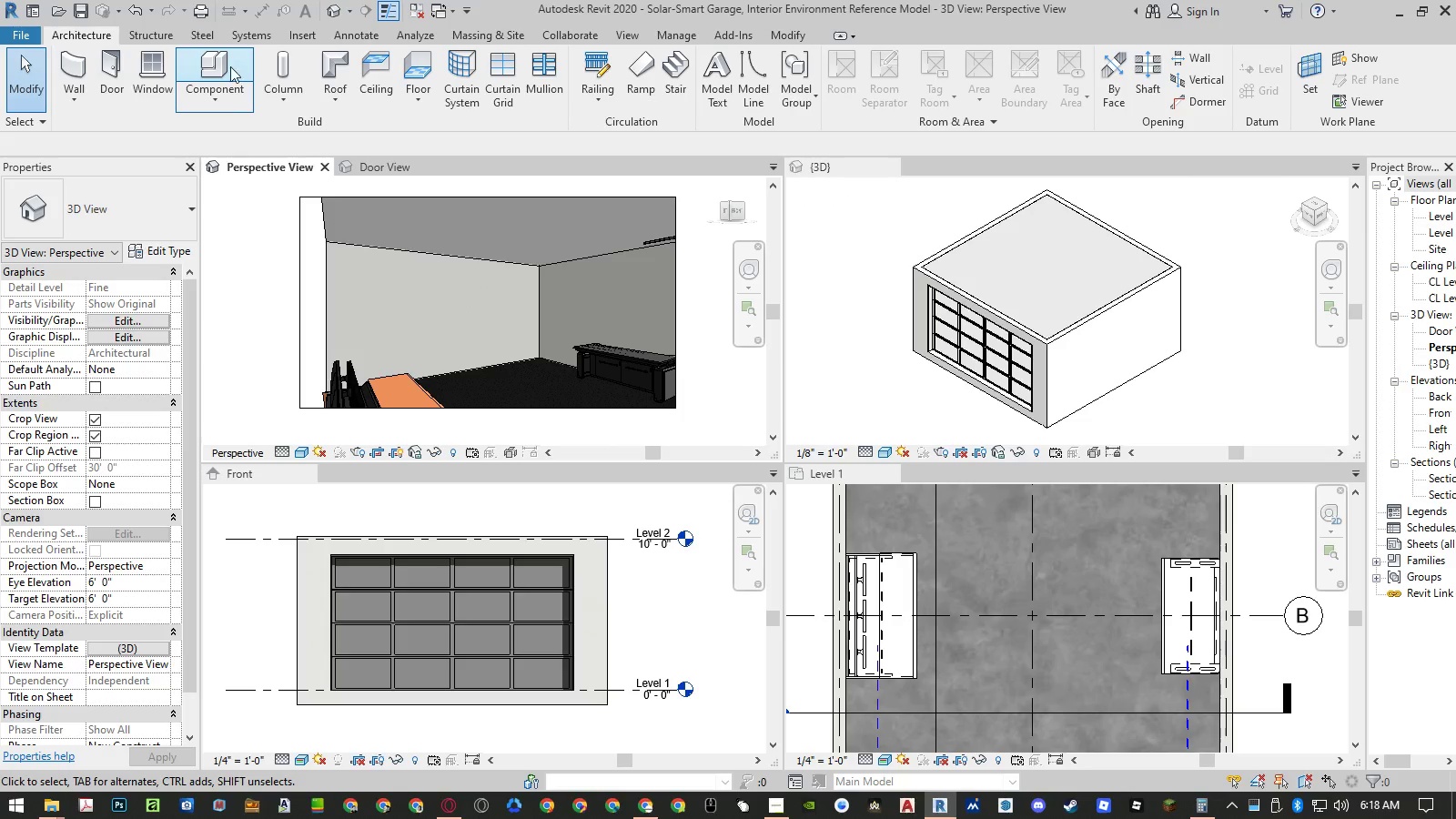 
left_click([228, 61])
 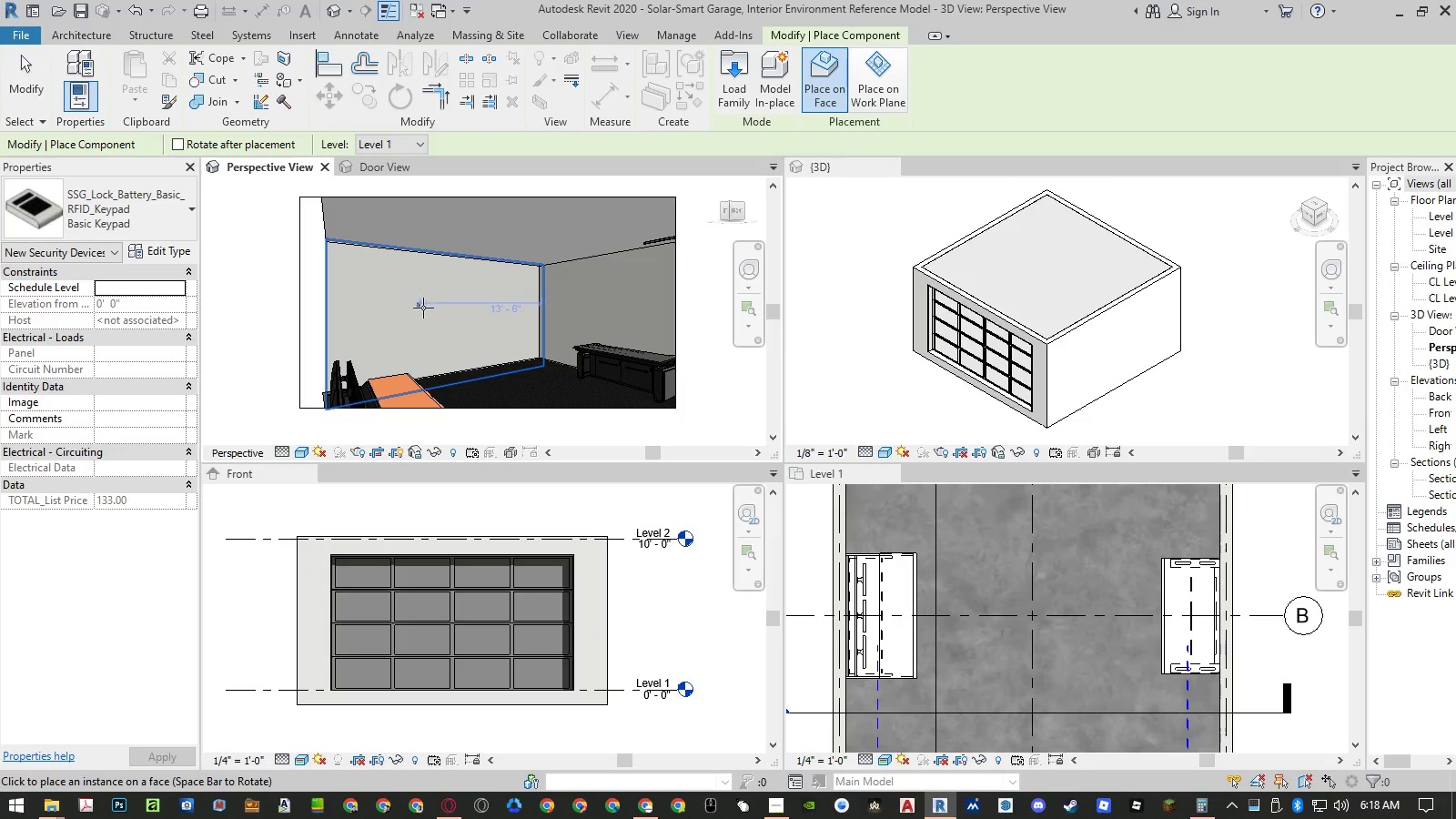 
left_click([435, 320])
 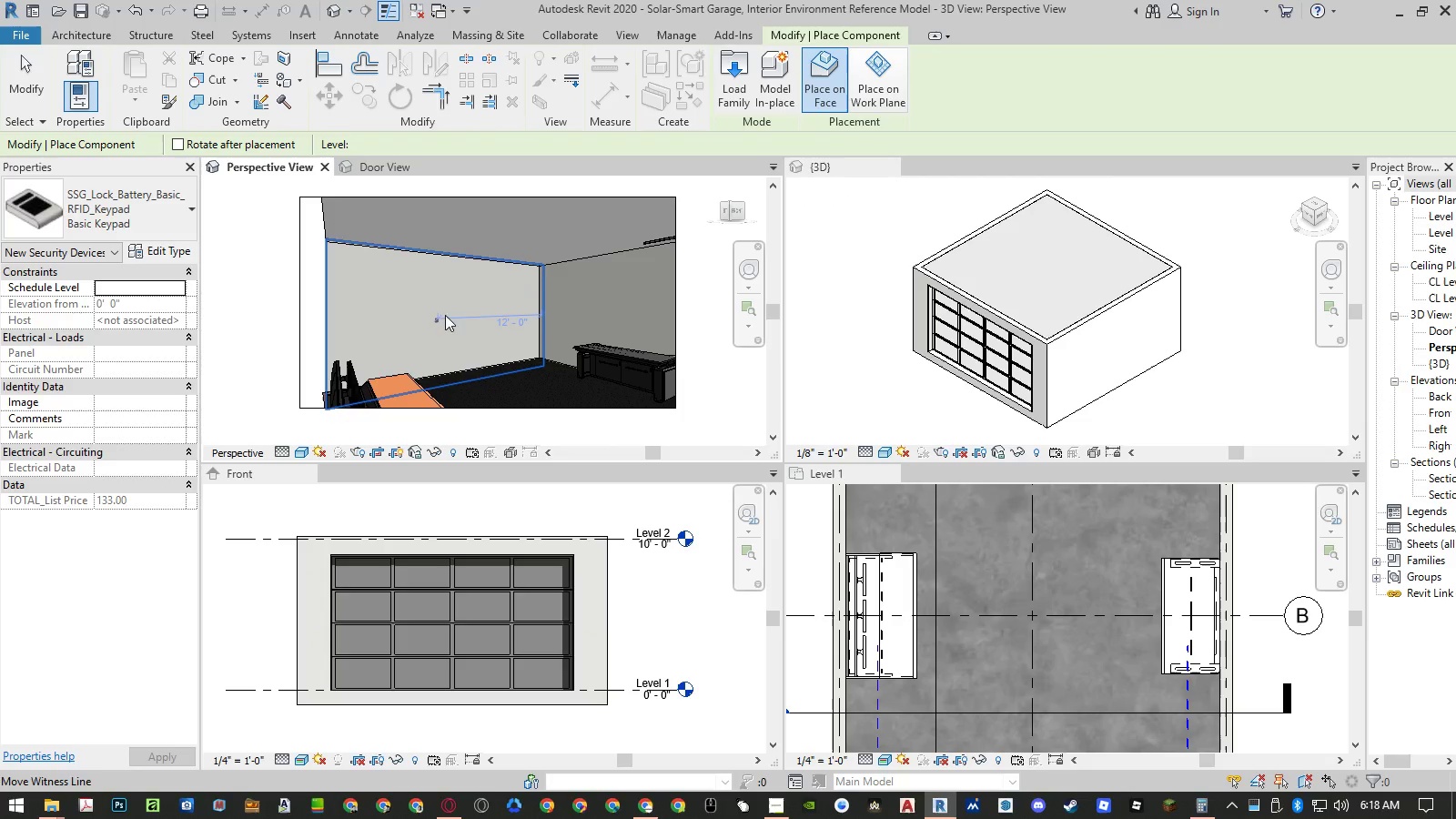 
key(Escape)
 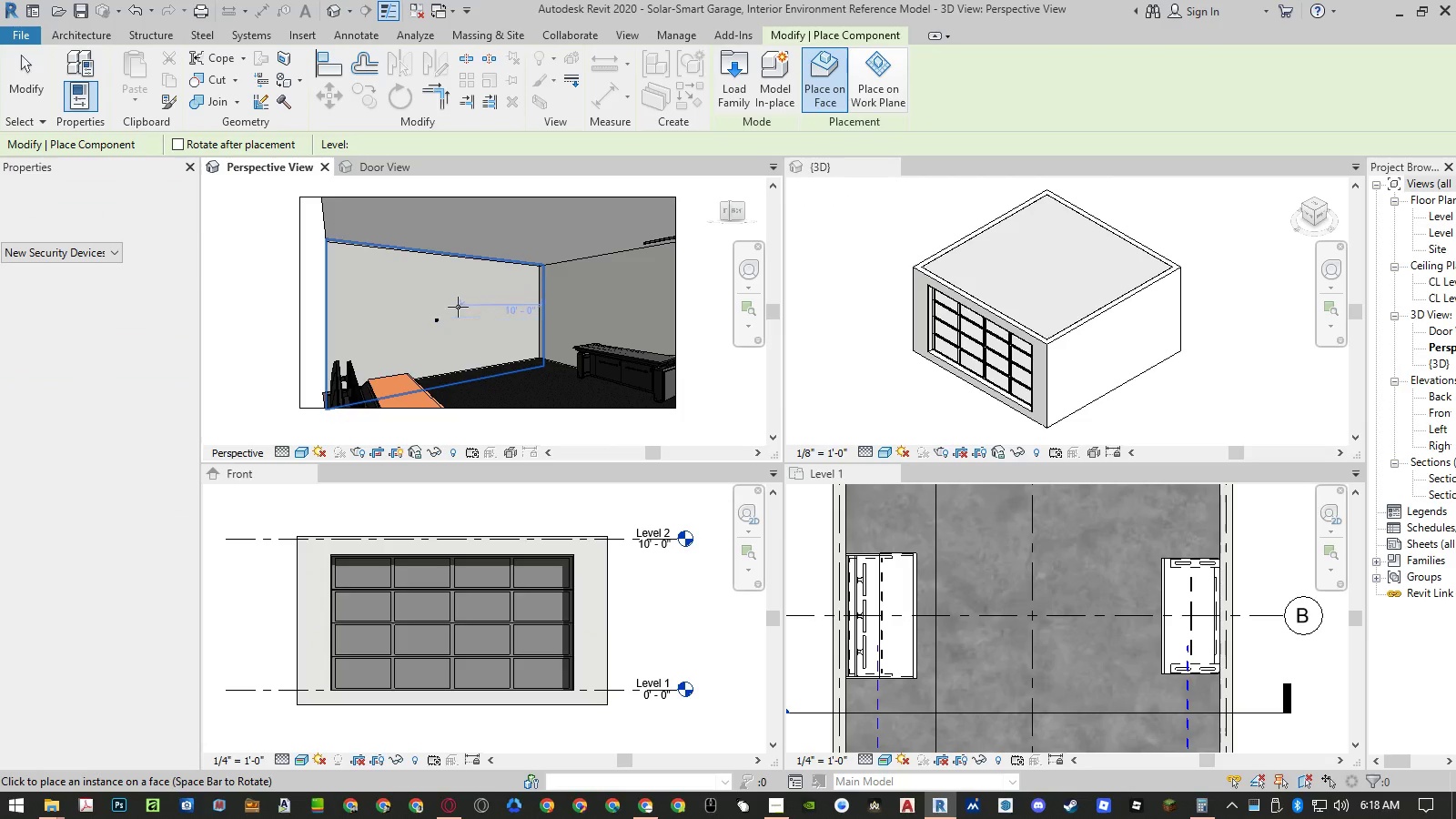 
key(Escape)
 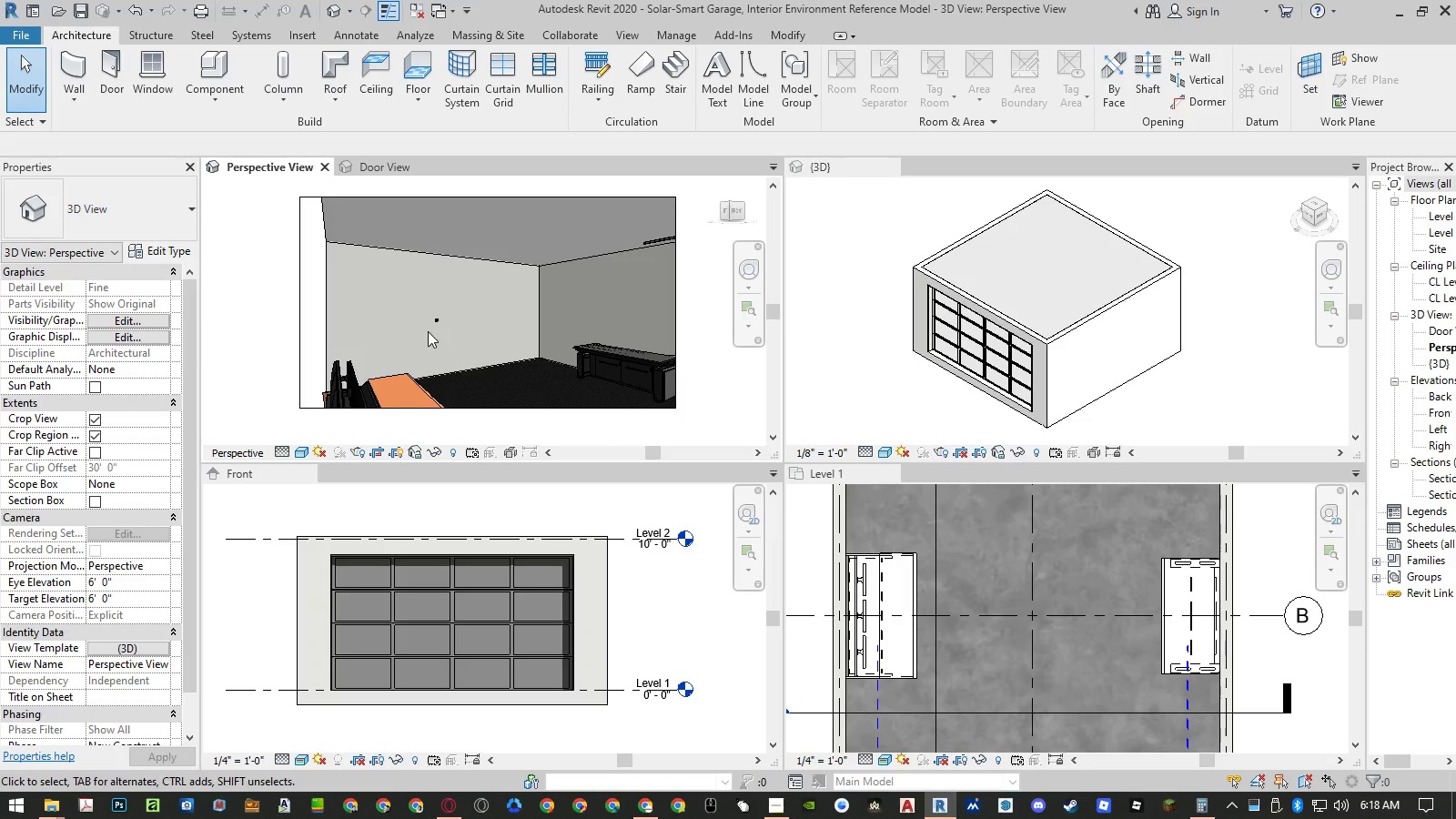 
scroll: coordinate [447, 296], scroll_direction: up, amount: 32.0
 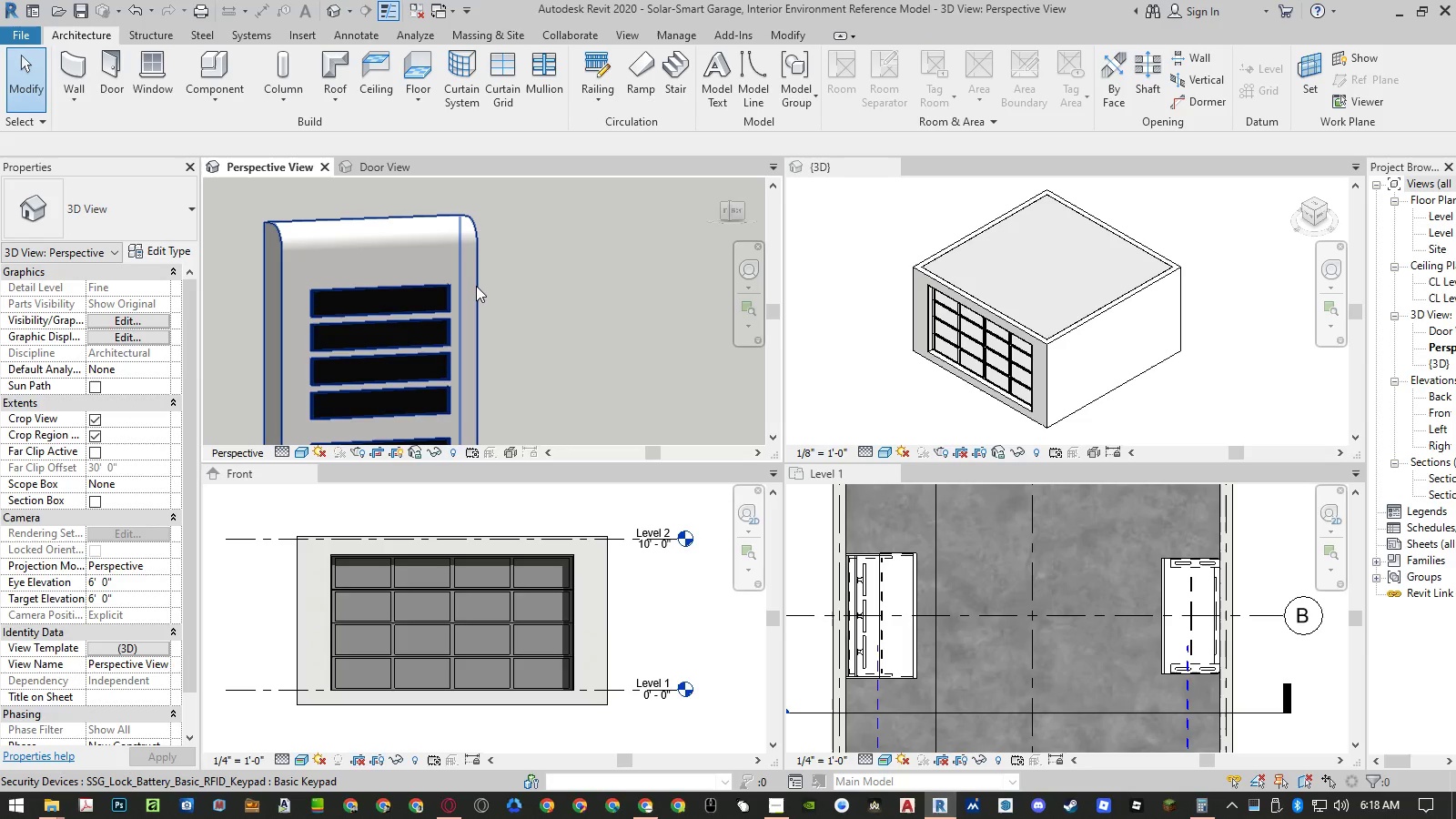 
left_click([476, 286])
 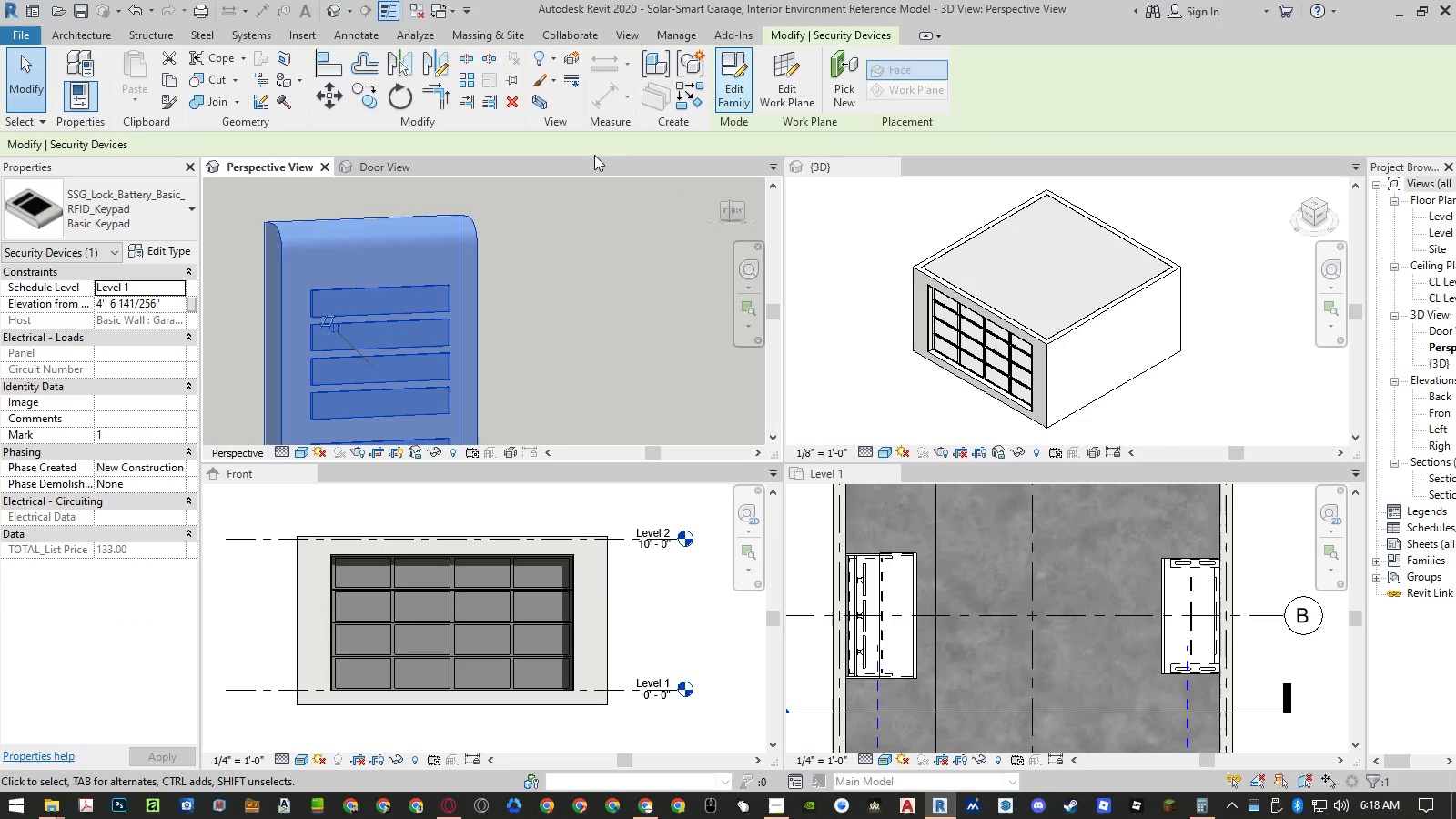 
left_click([177, 258])
 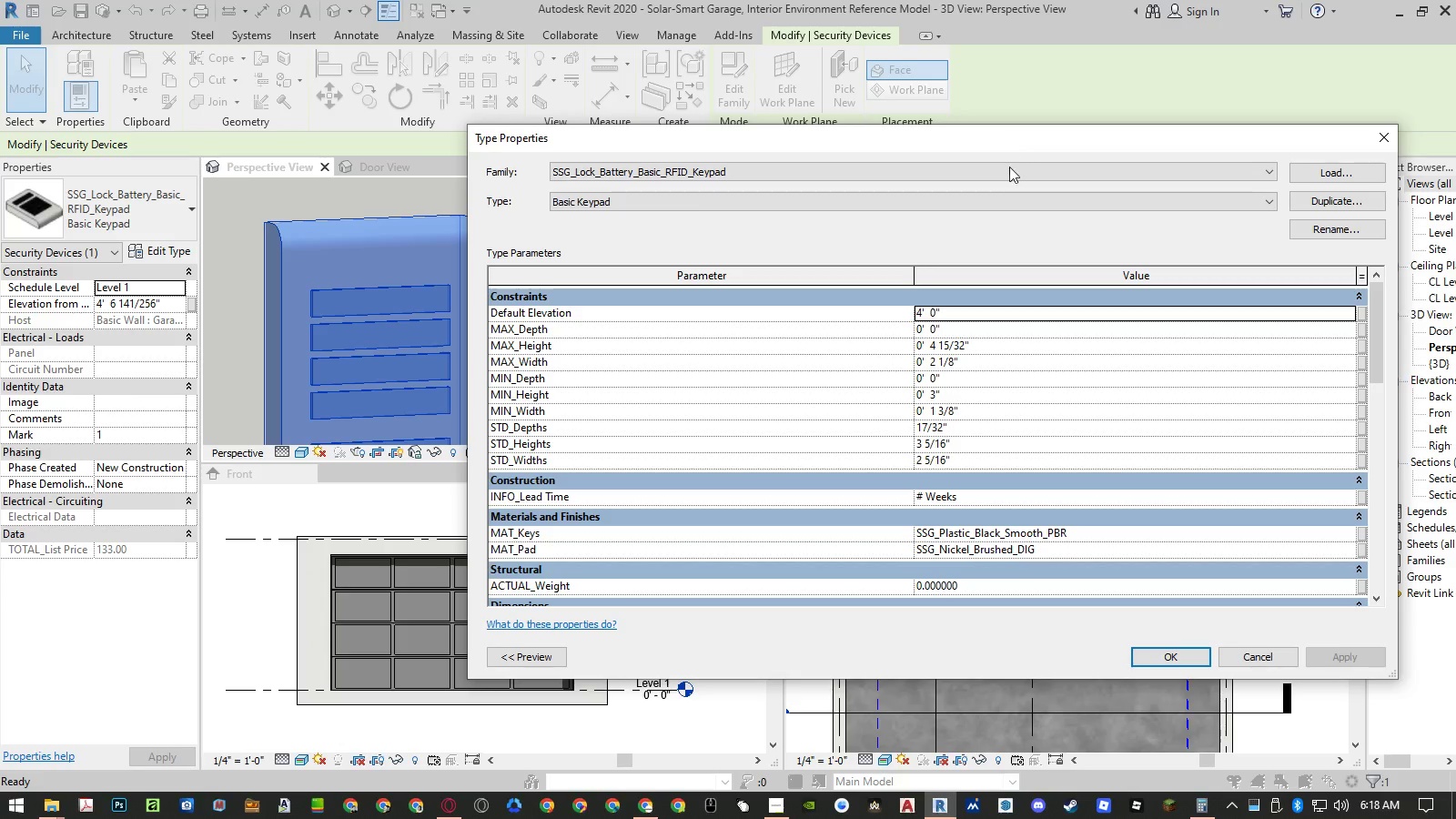 
wait(5.14)
 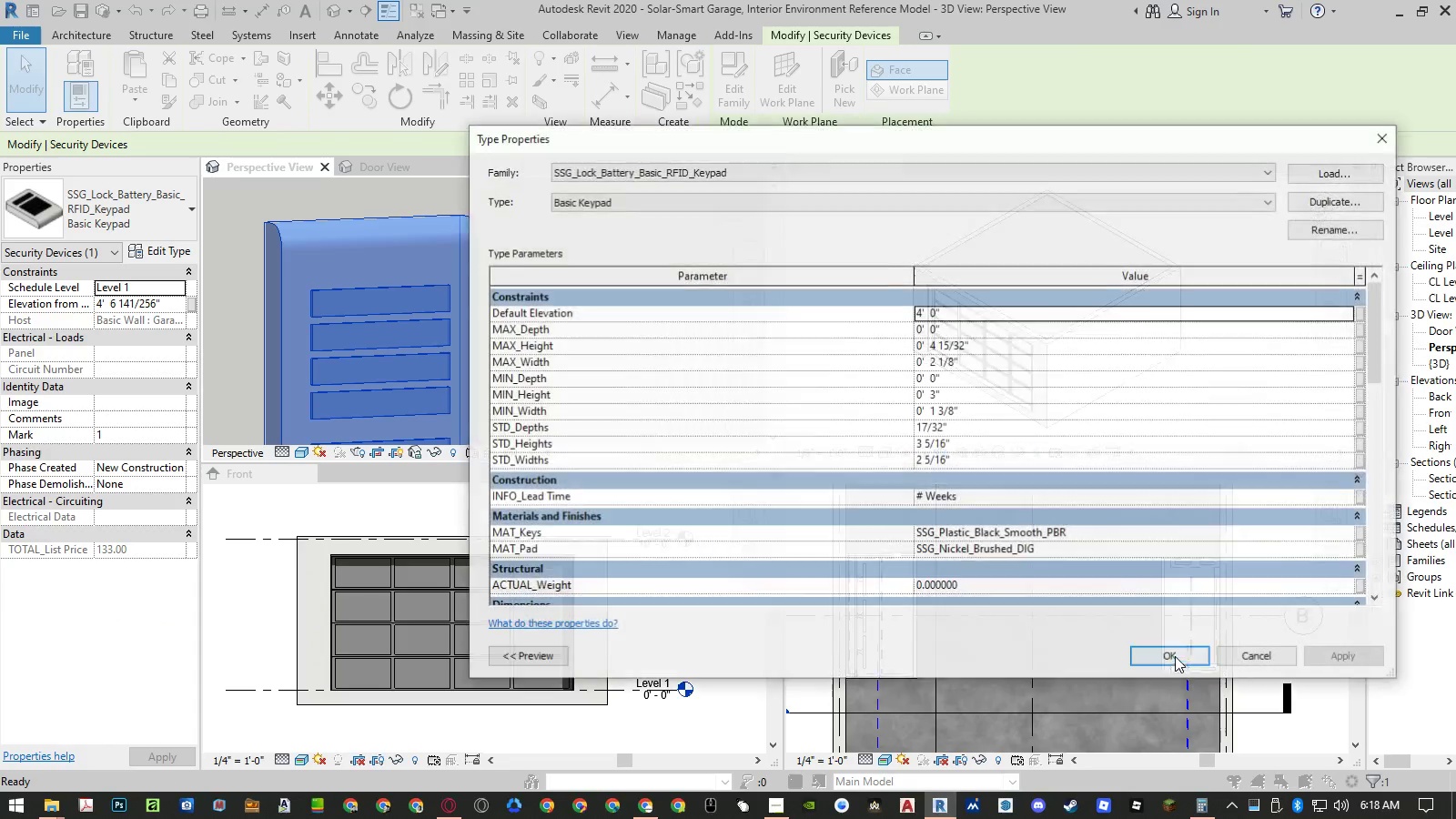 
left_click([978, 345])
 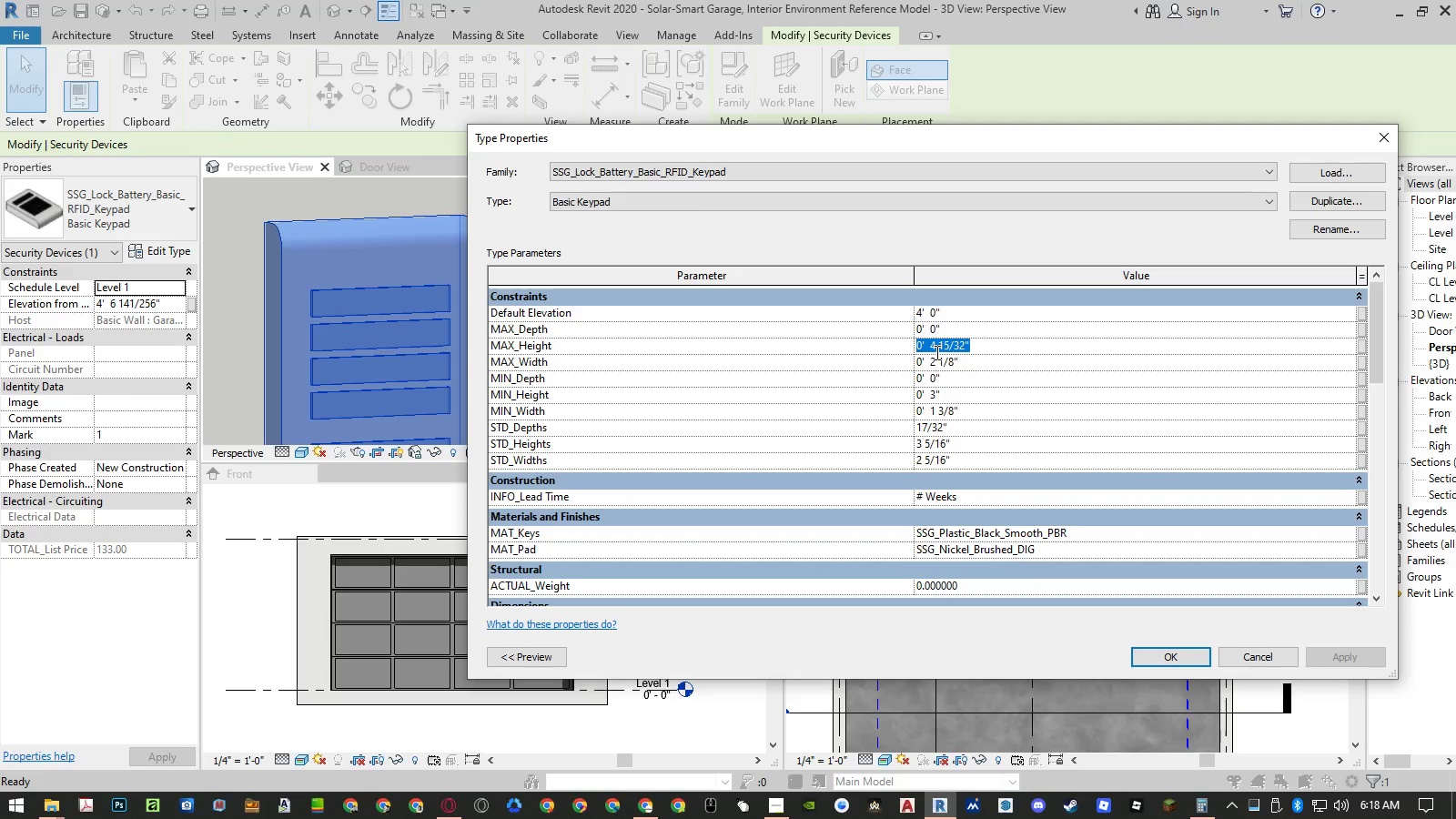 
left_click([935, 352])
 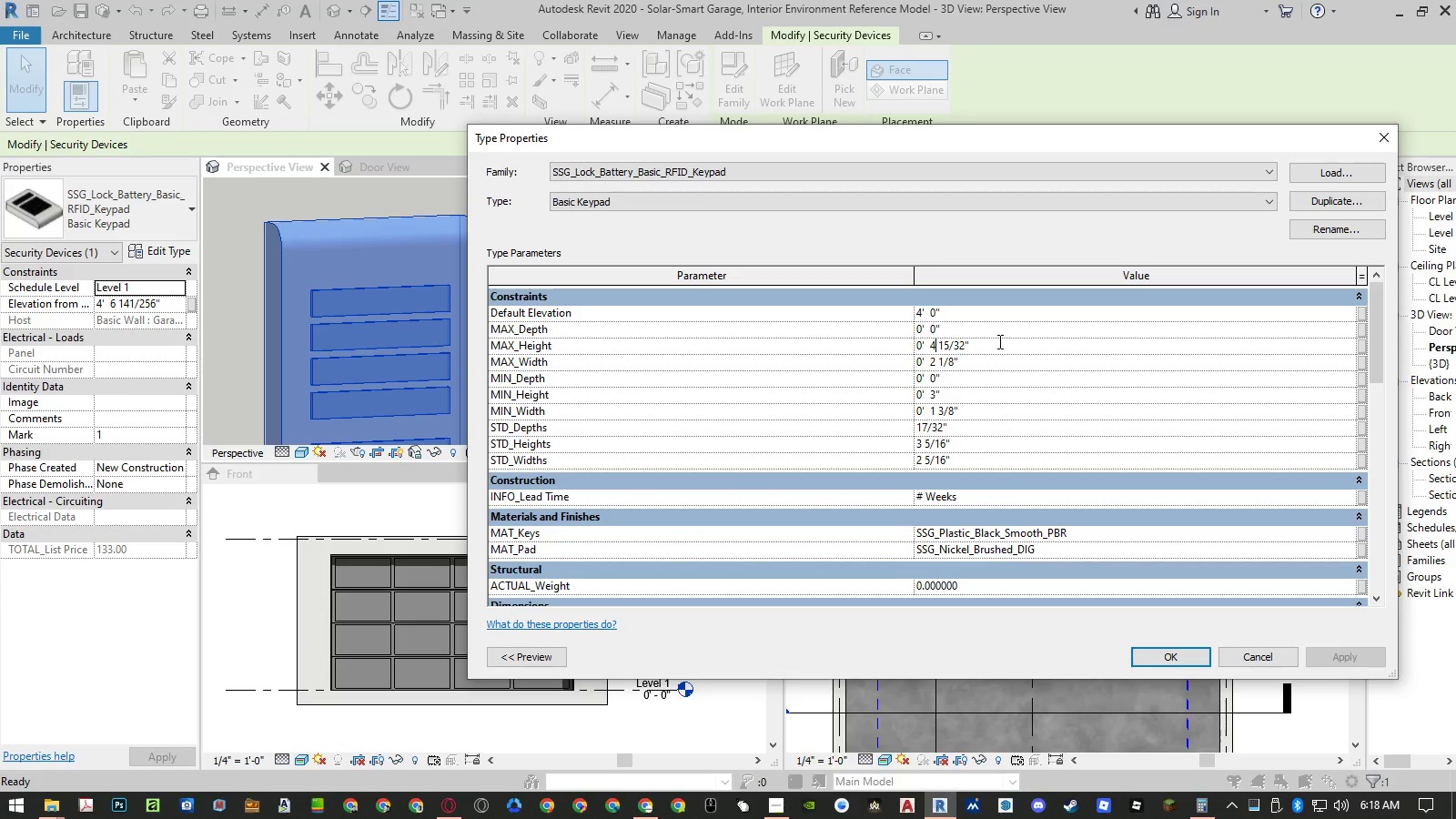 
wait(6.05)
 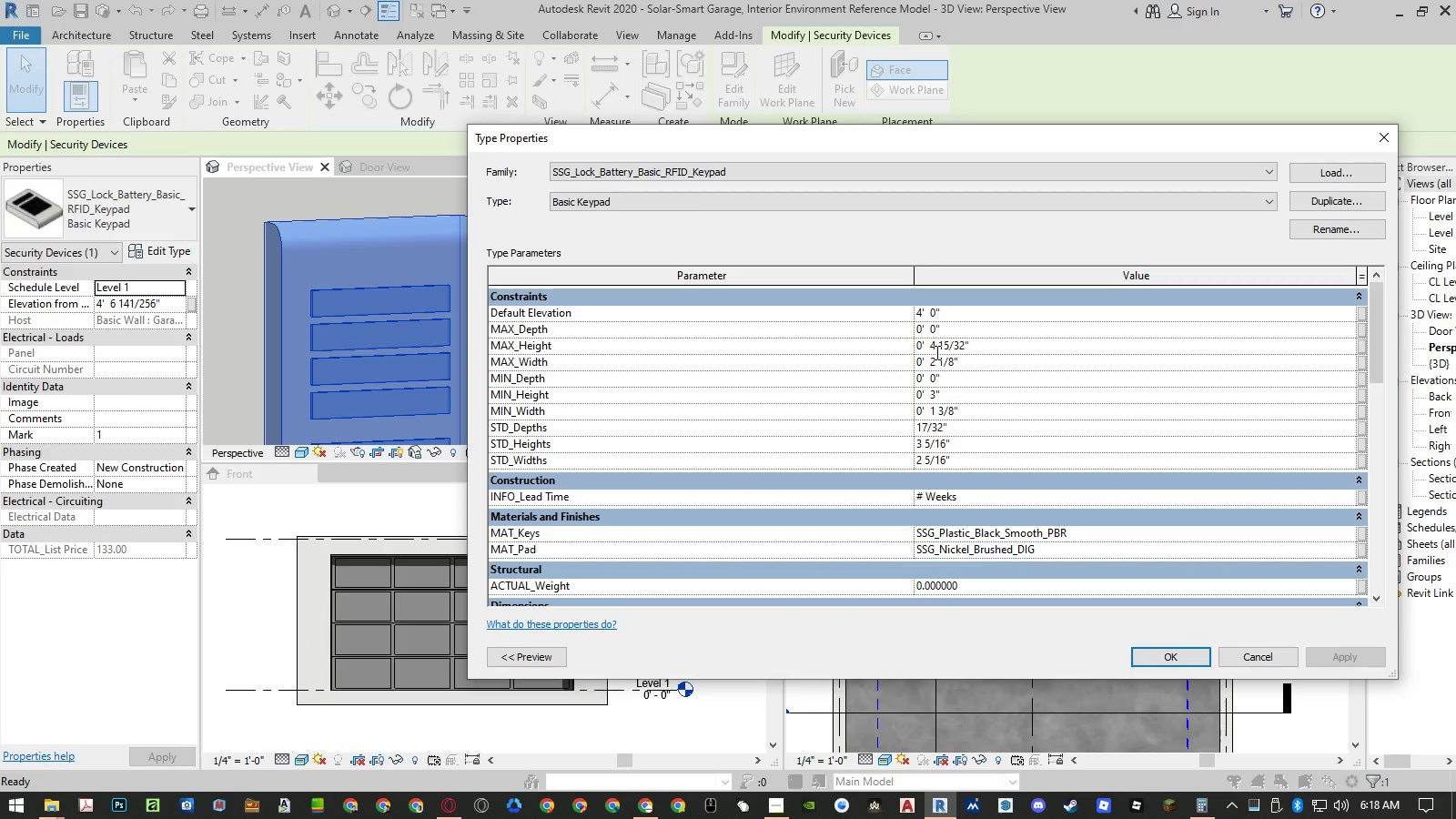 
left_click([1244, 655])
 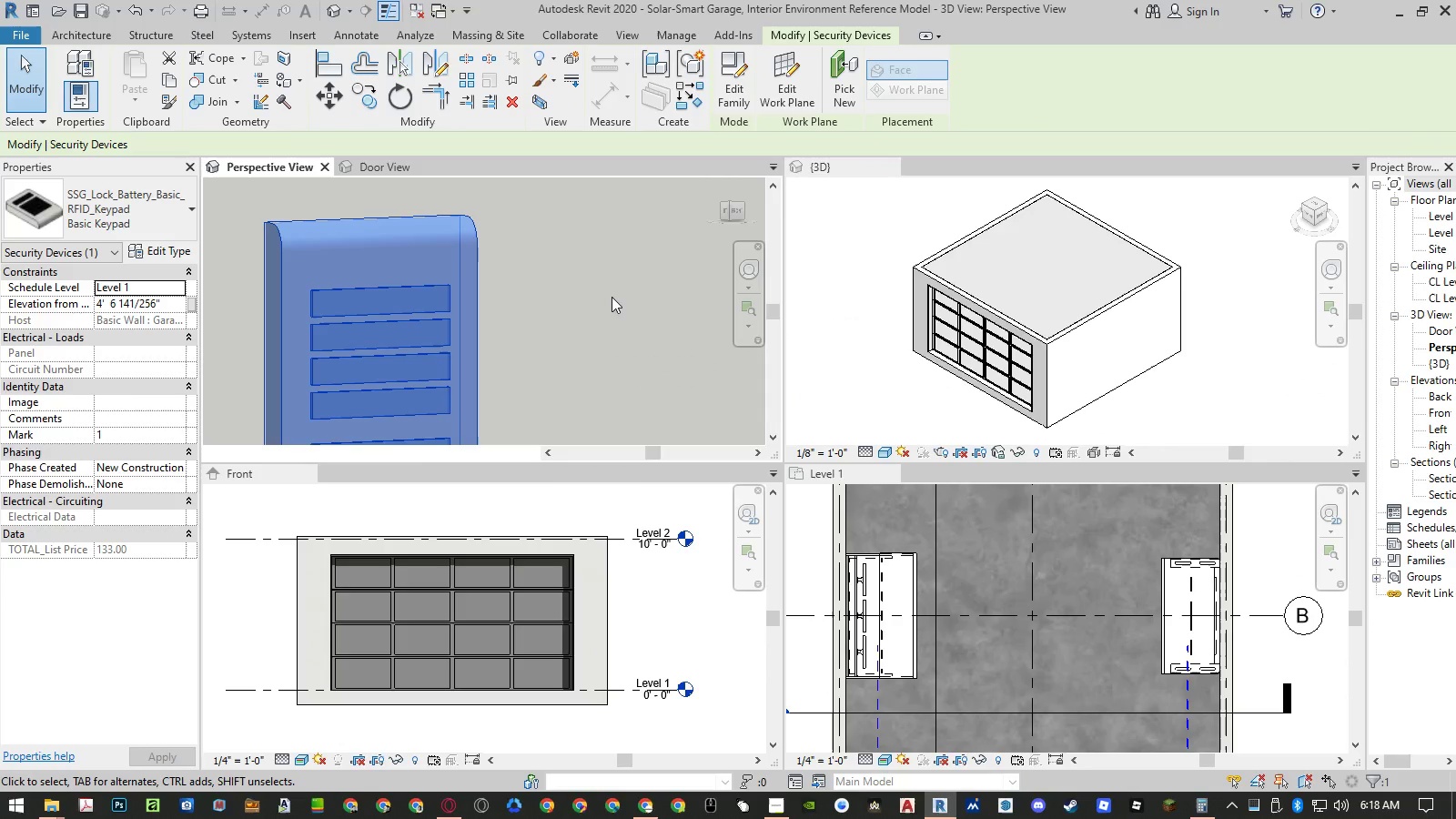 
scroll: coordinate [608, 273], scroll_direction: down, amount: 9.0
 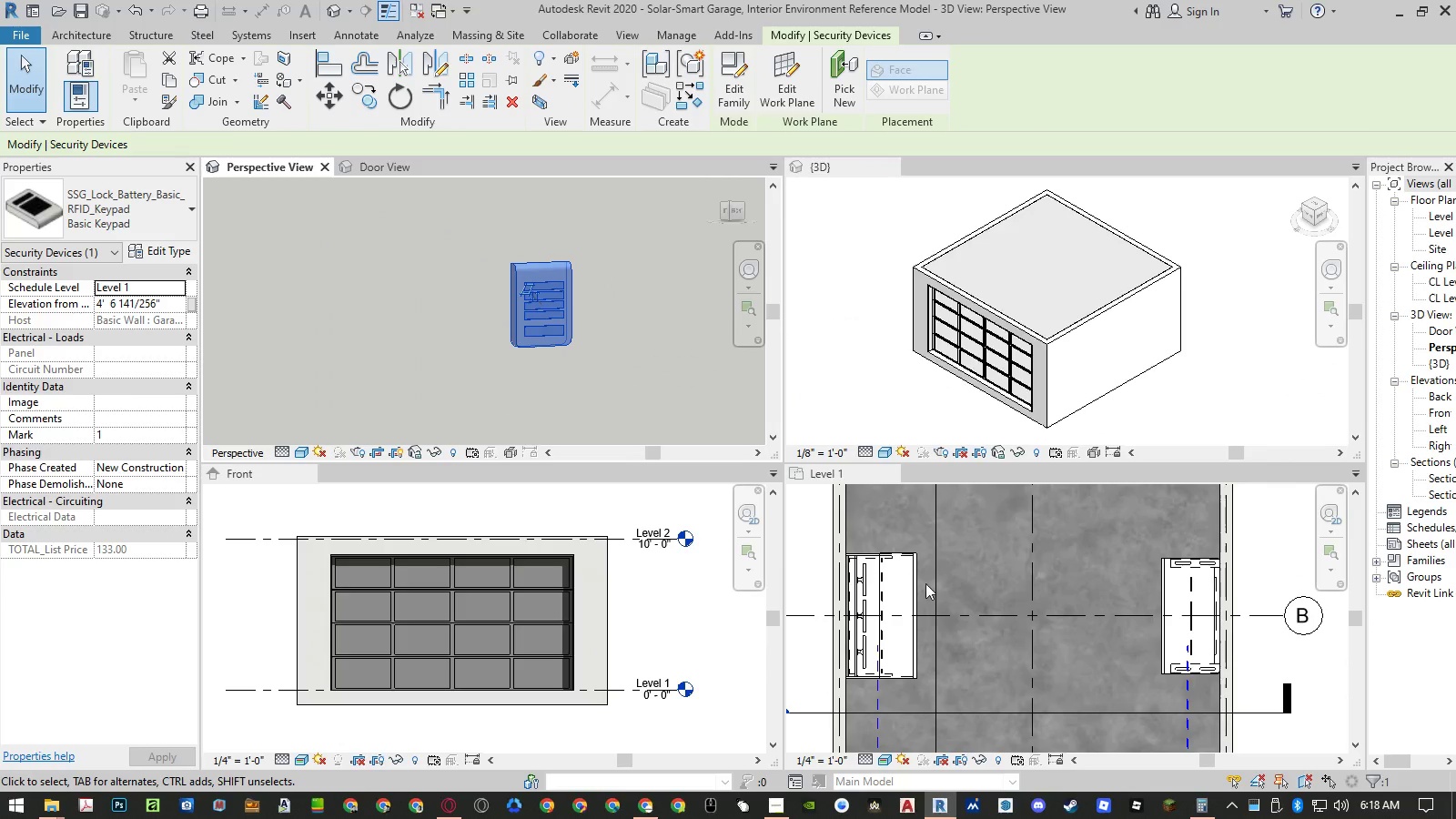 
left_click([811, 534])
 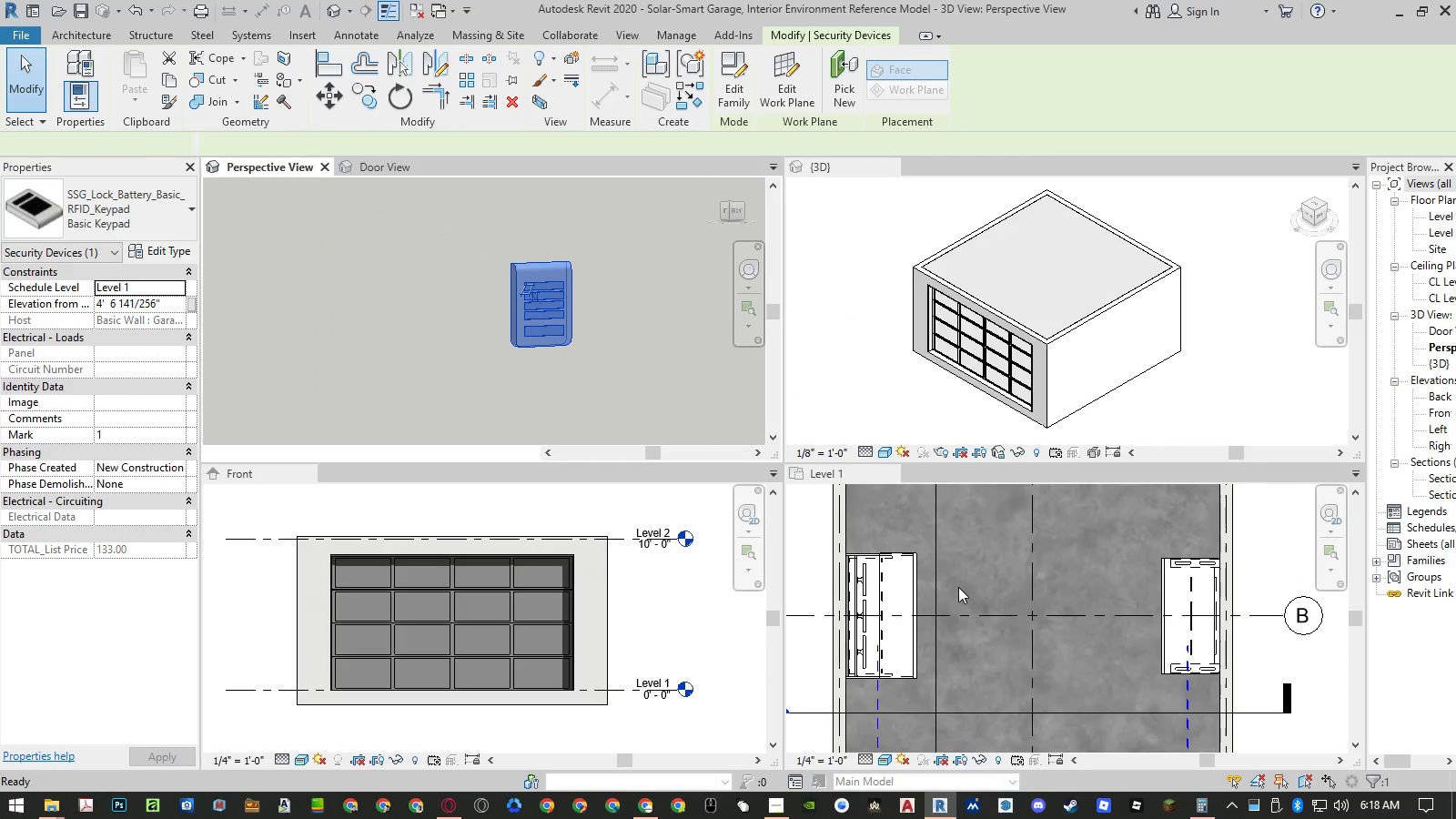 
scroll: coordinate [964, 589], scroll_direction: down, amount: 2.0
 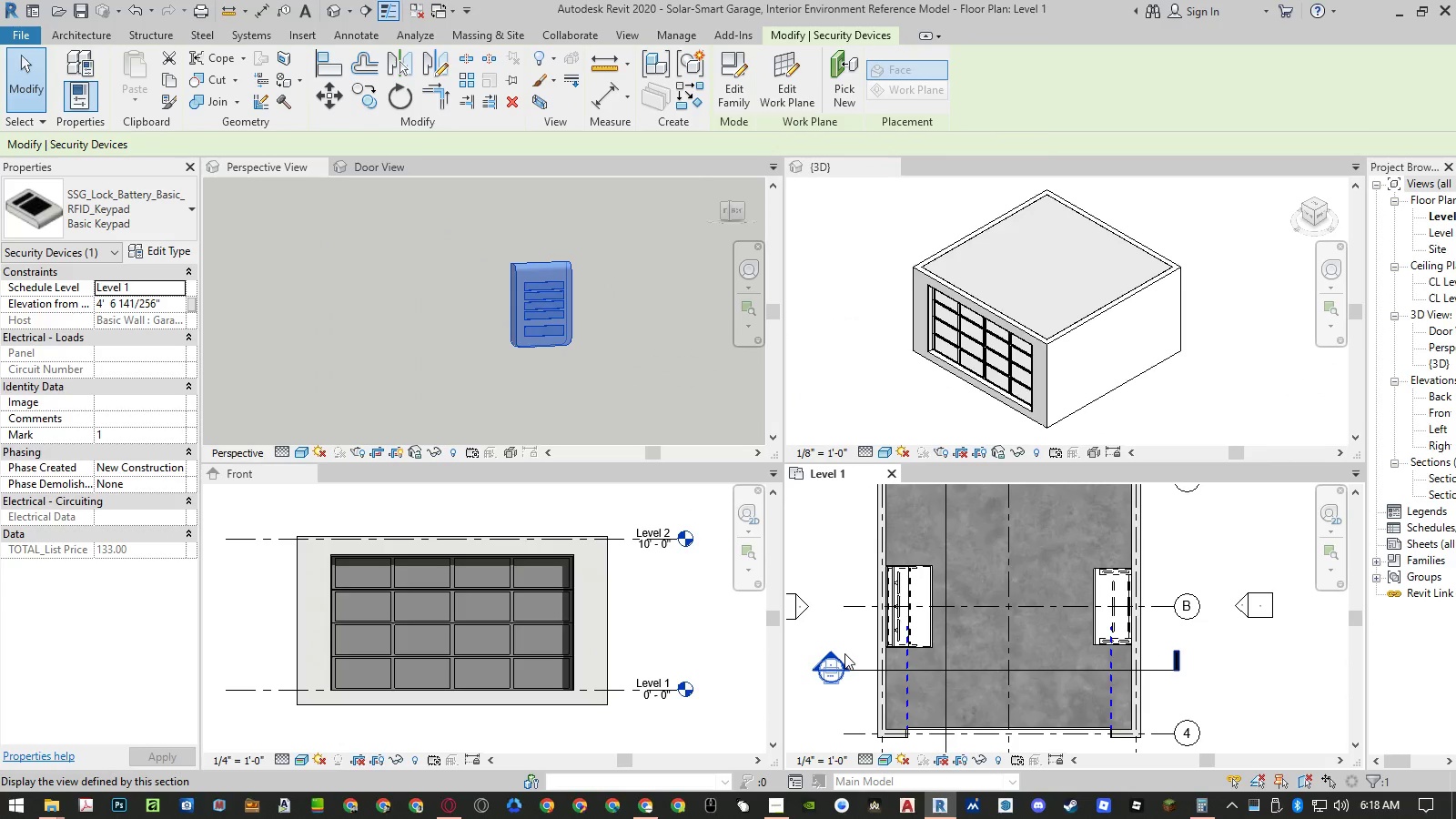 
double_click([842, 654])
 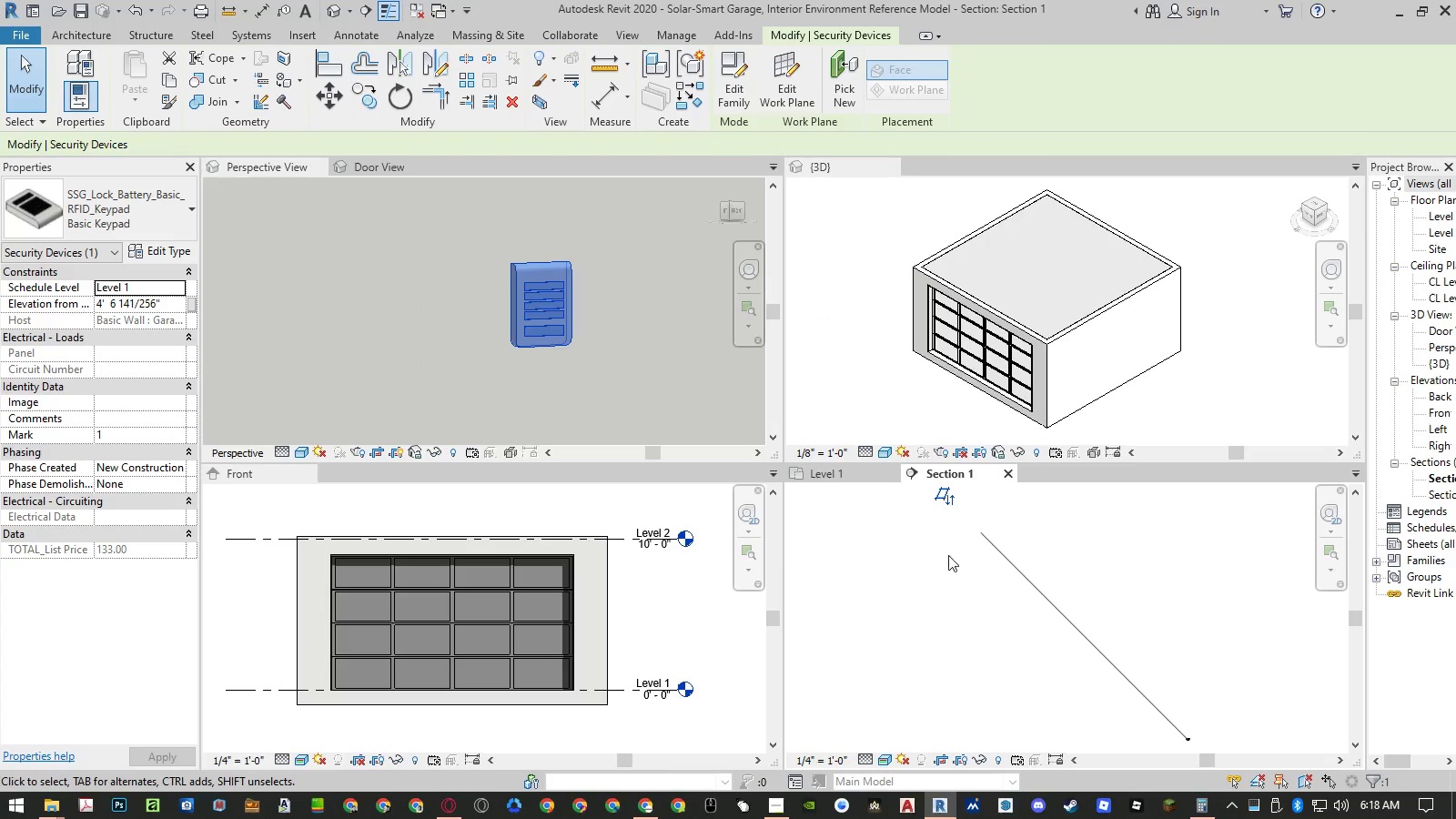 
left_click([1188, 569])
 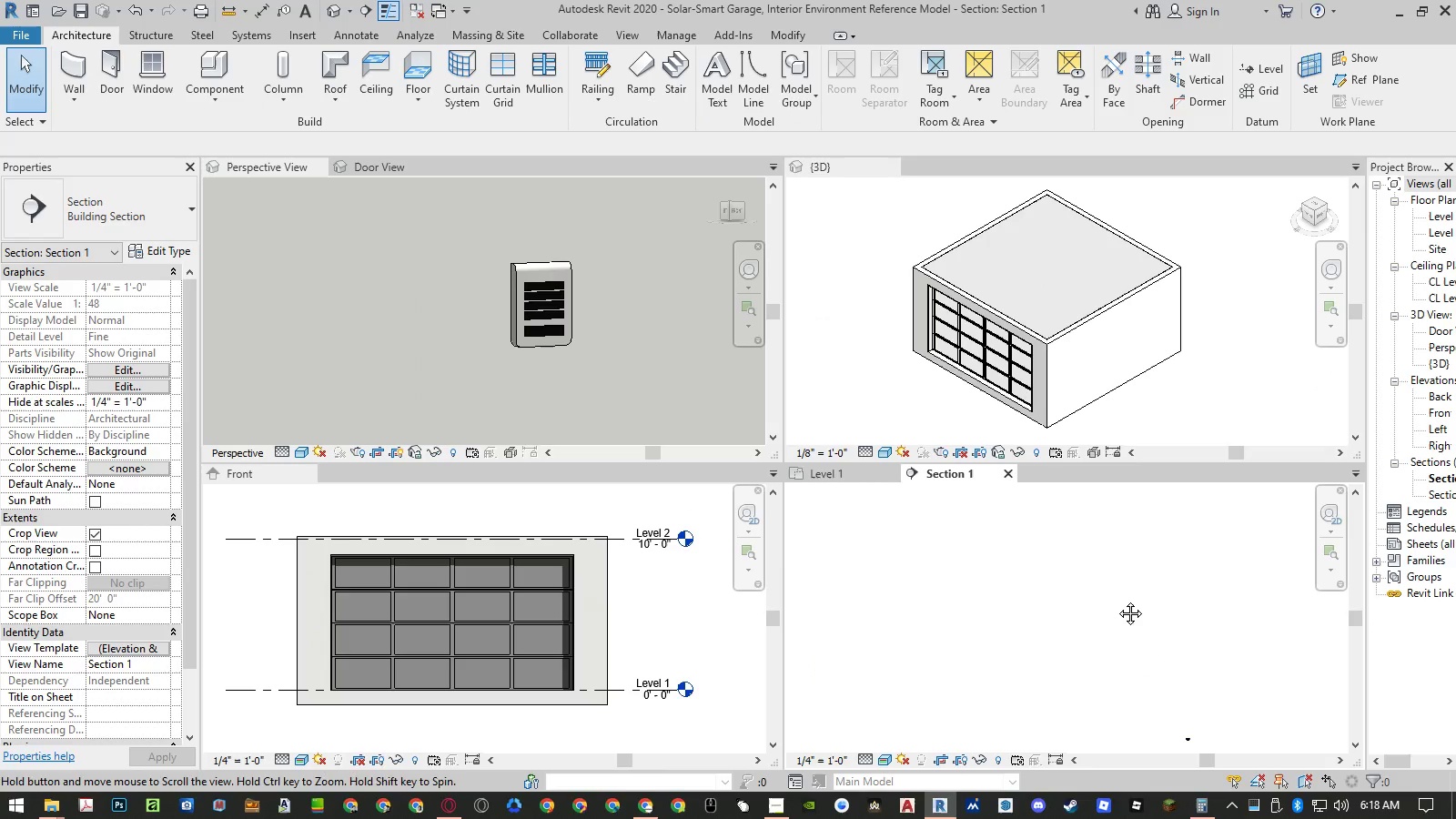 
double_click([1117, 600])
 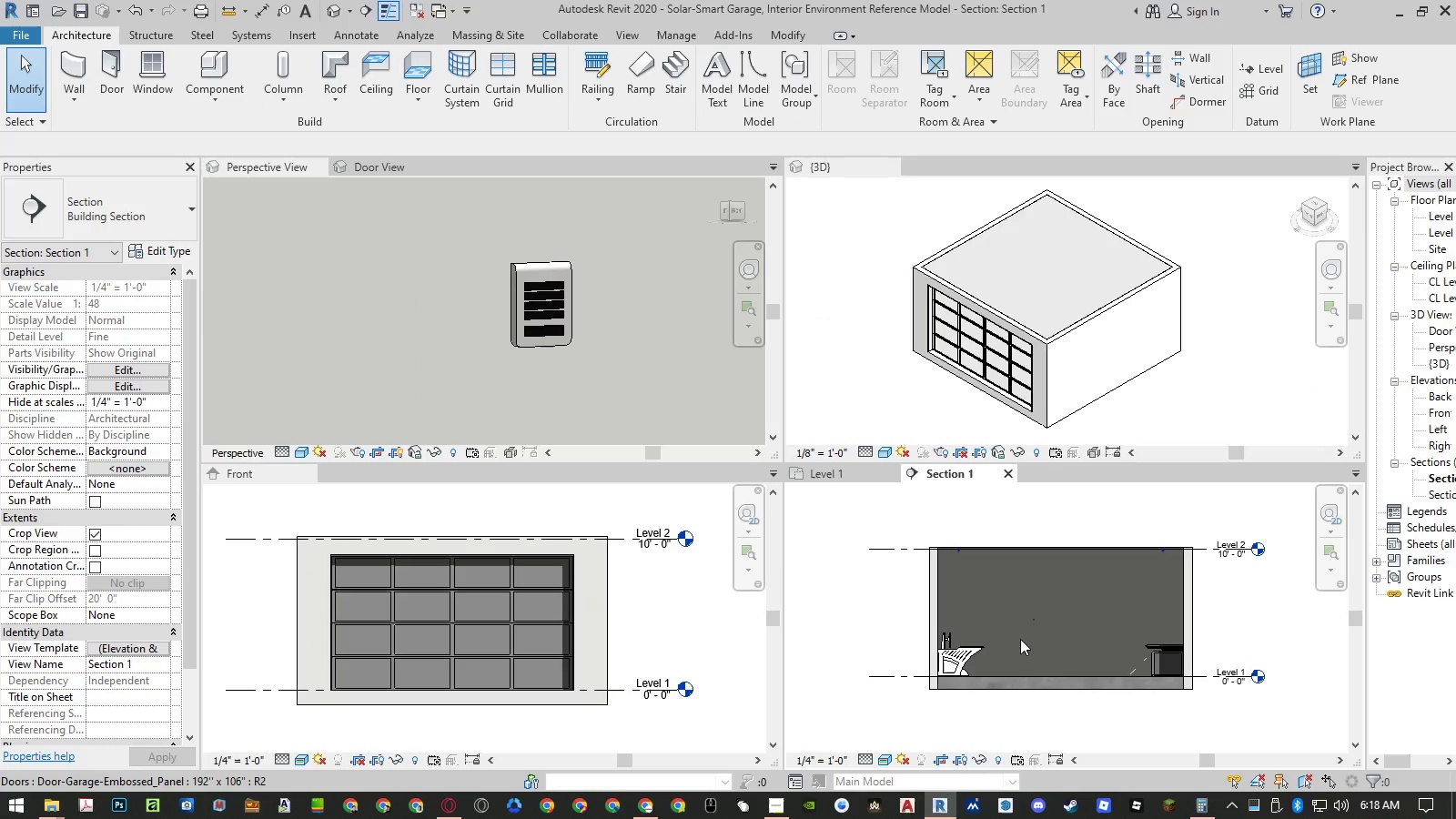 
scroll: coordinate [1038, 622], scroll_direction: up, amount: 11.0
 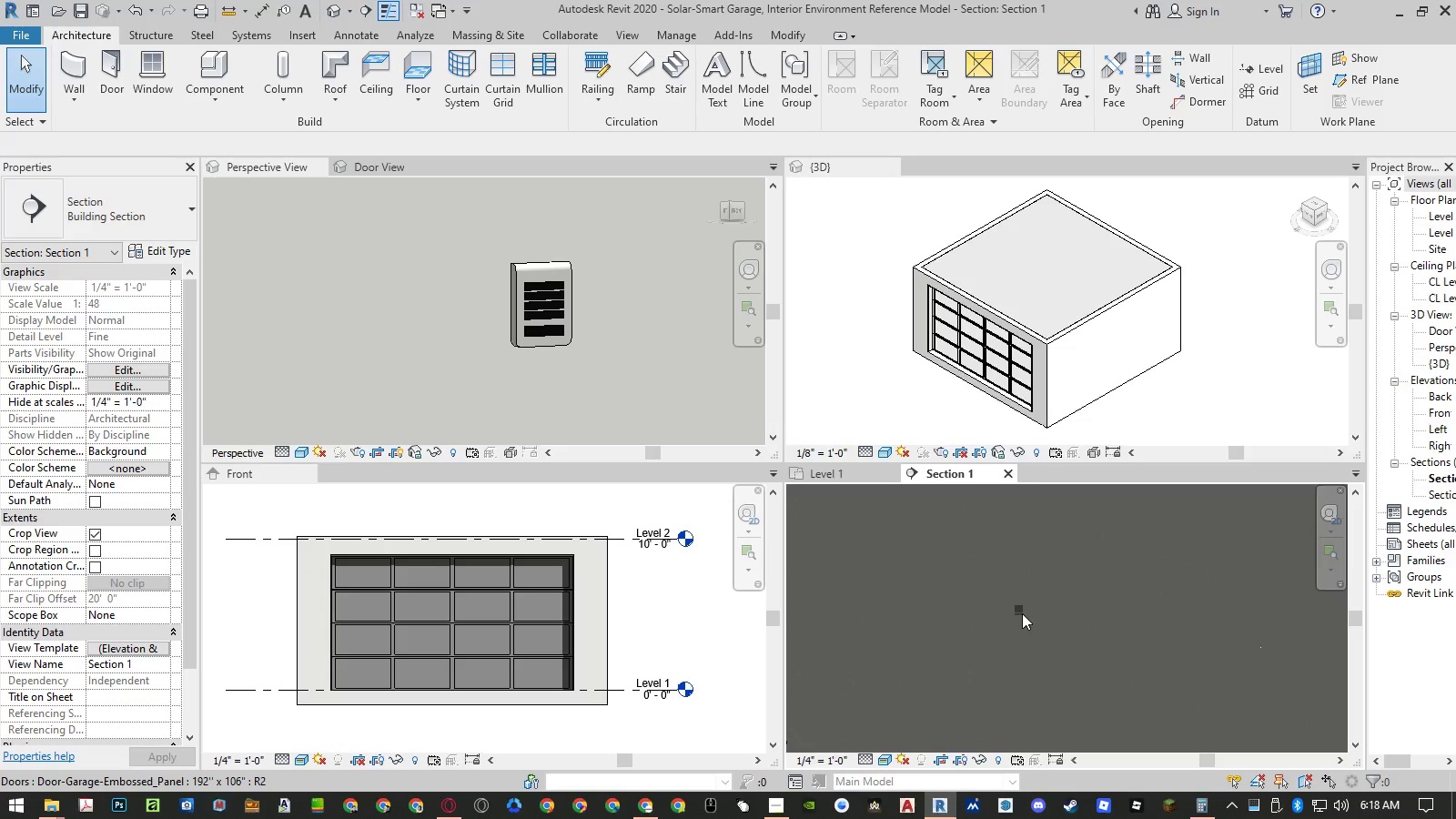 
left_click_drag(start_coordinate=[1020, 612], to_coordinate=[571, 316])
 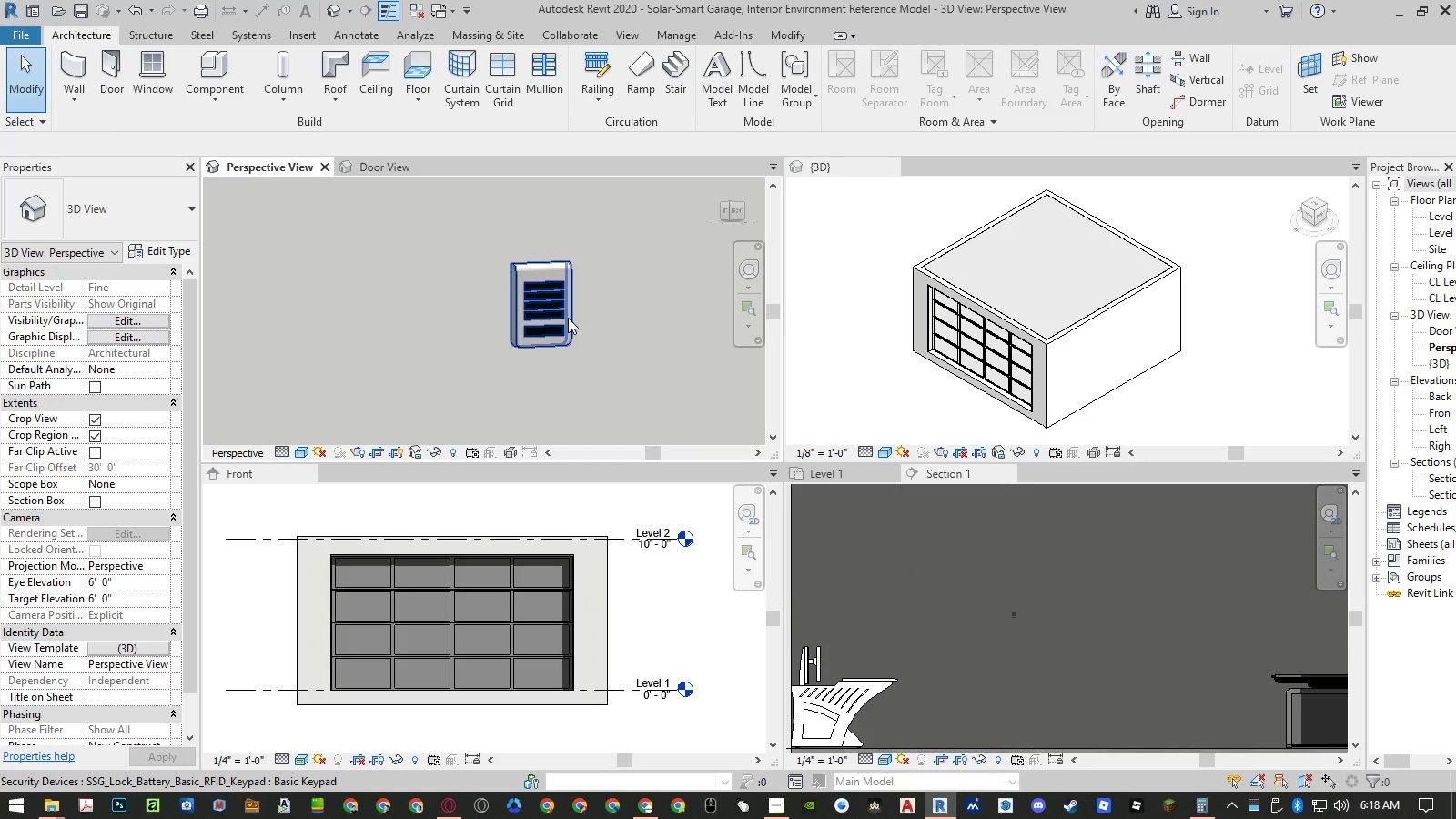 
key(Escape)
 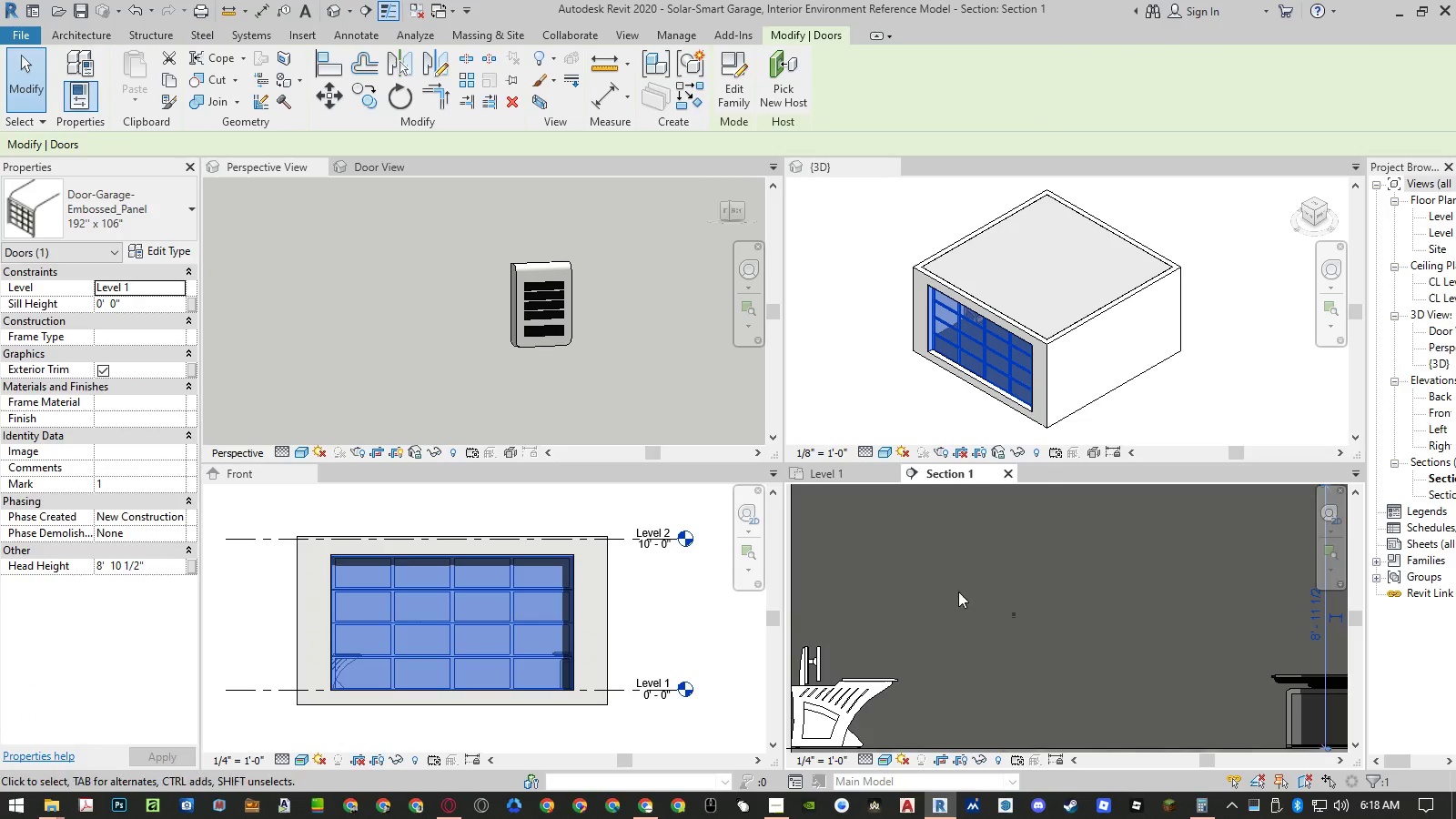 
scroll: coordinate [1008, 620], scroll_direction: down, amount: 5.0
 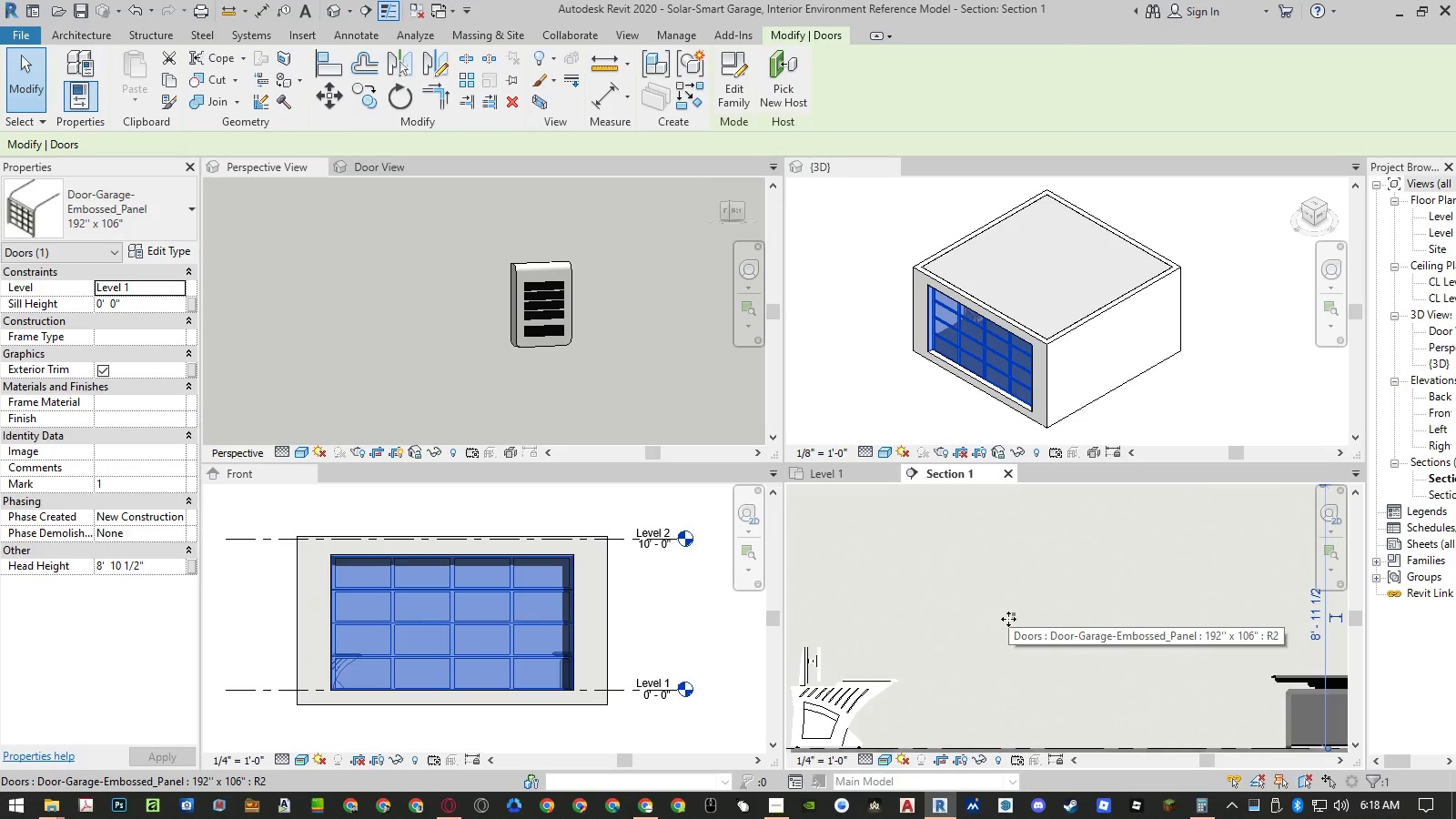 
key(Escape)
 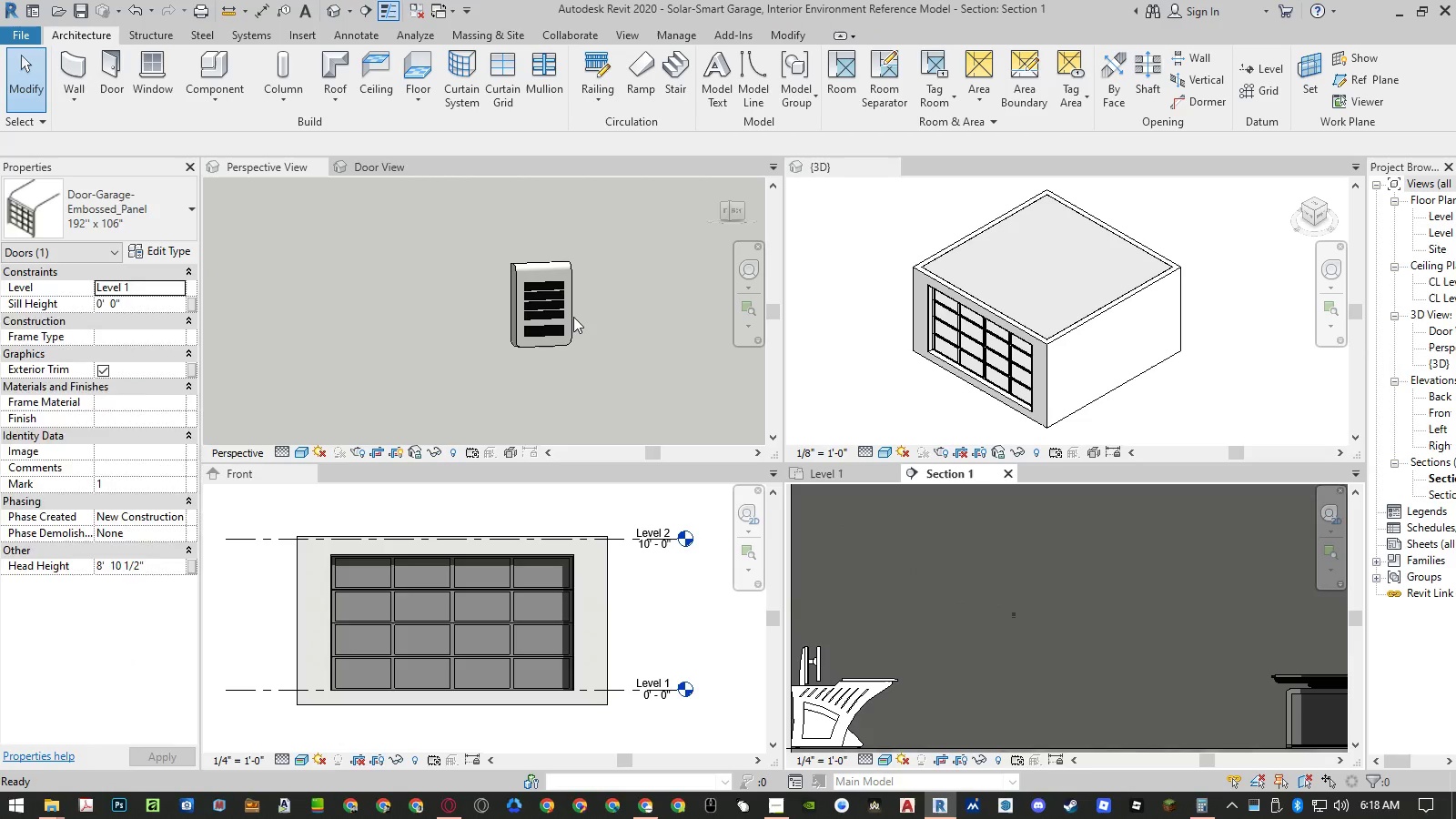 
left_click([571, 316])
 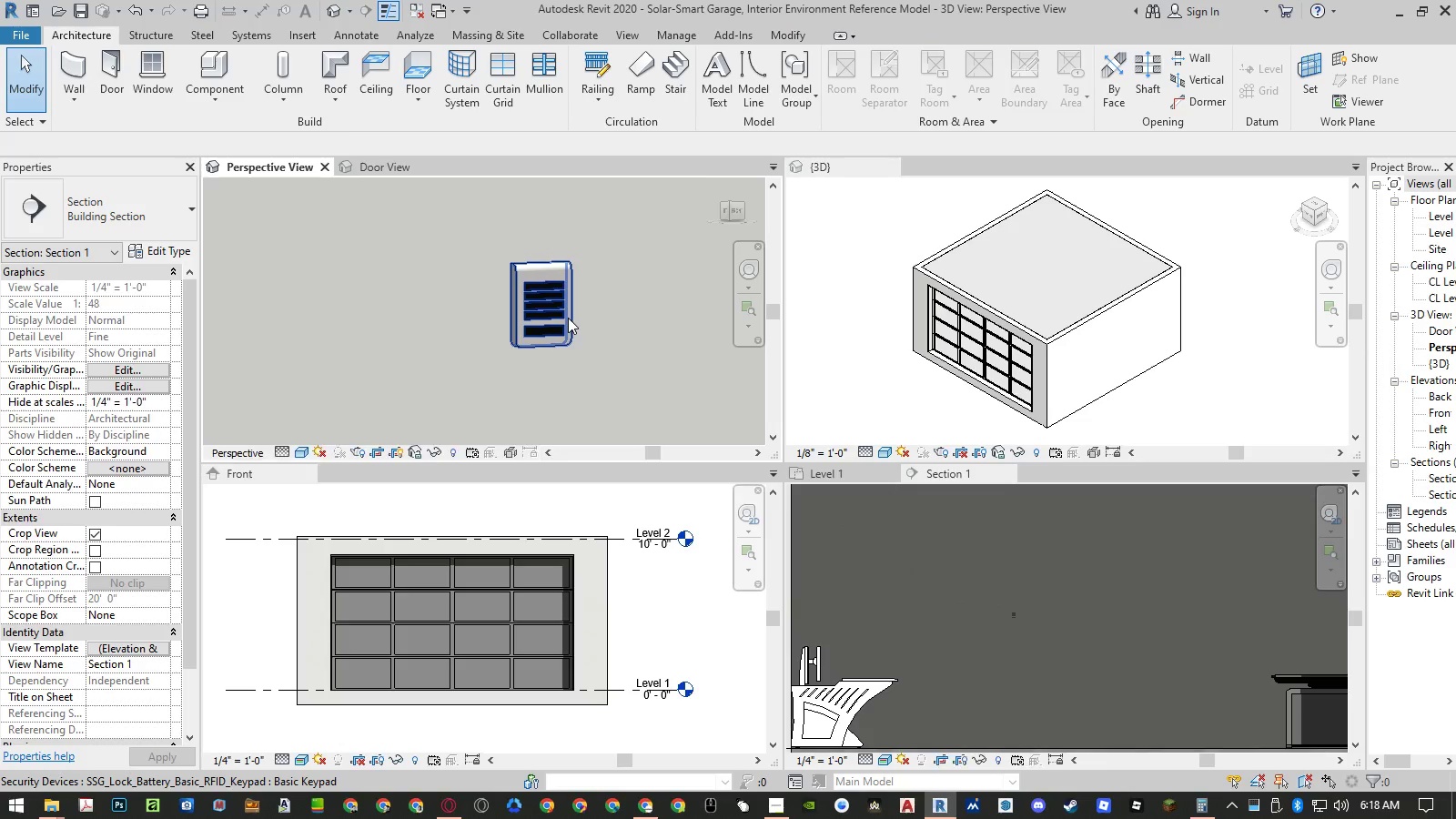 
double_click([568, 318])
 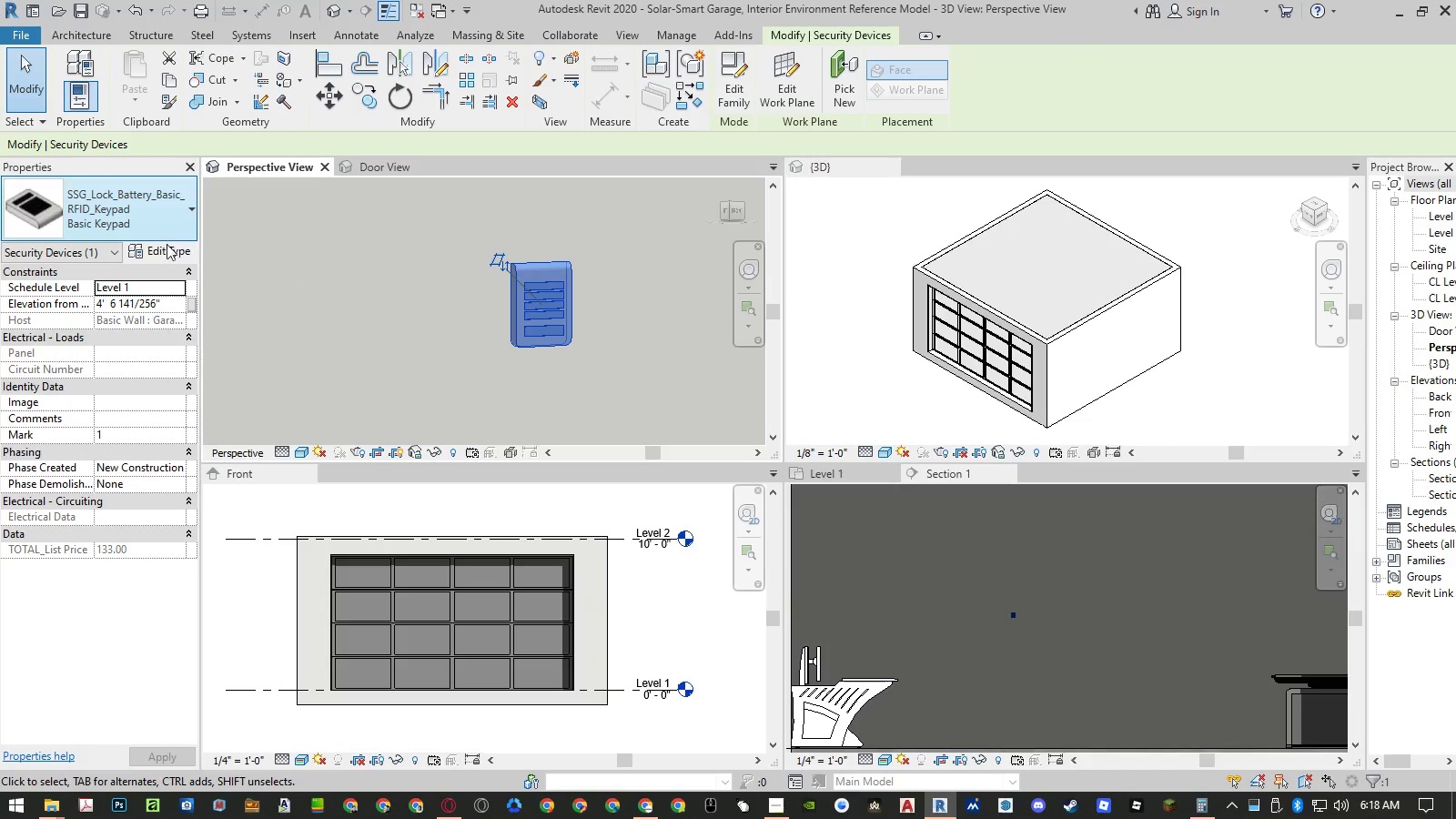 
left_click([170, 252])
 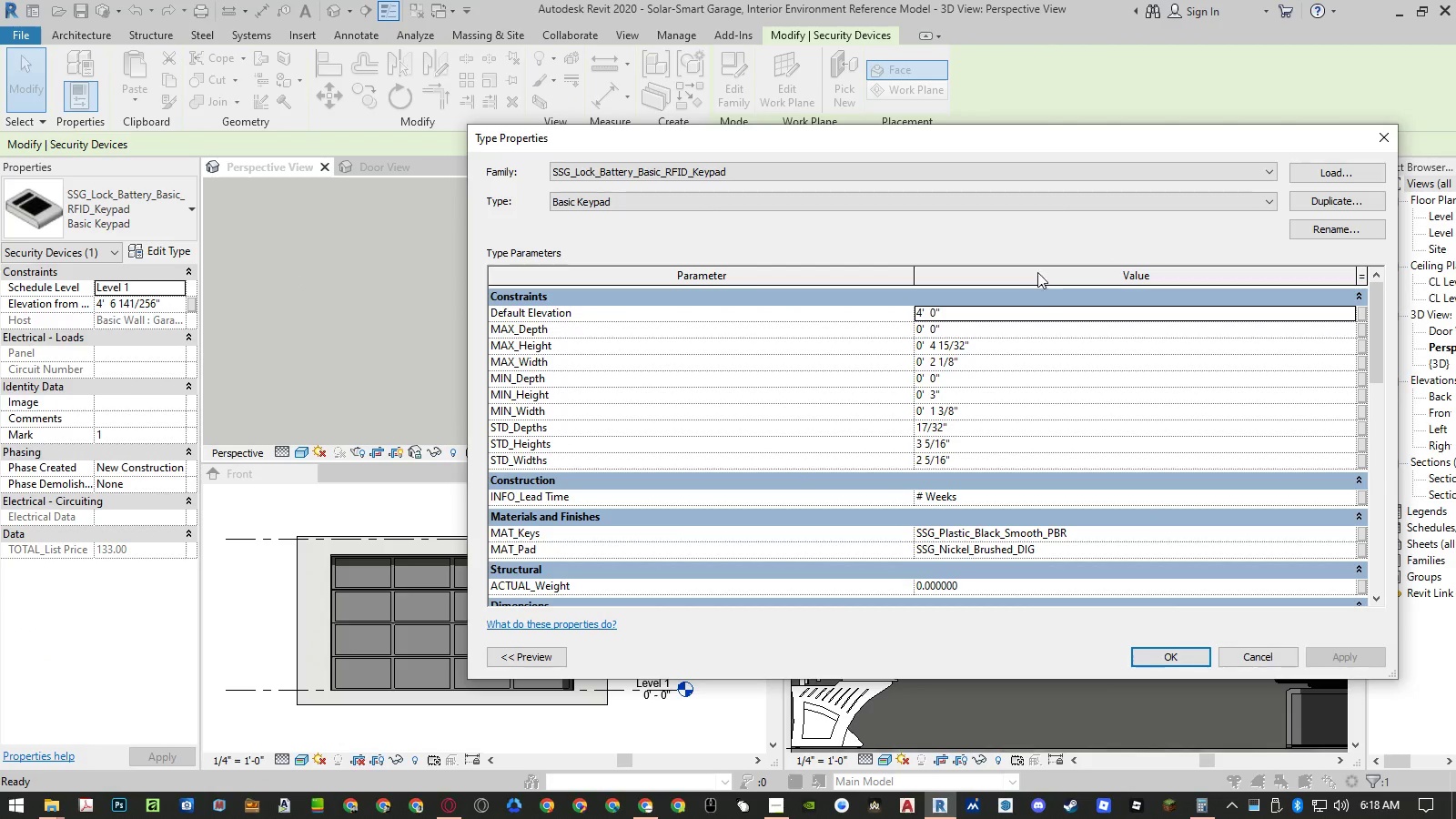 
left_click_drag(start_coordinate=[1006, 148], to_coordinate=[593, 159])
 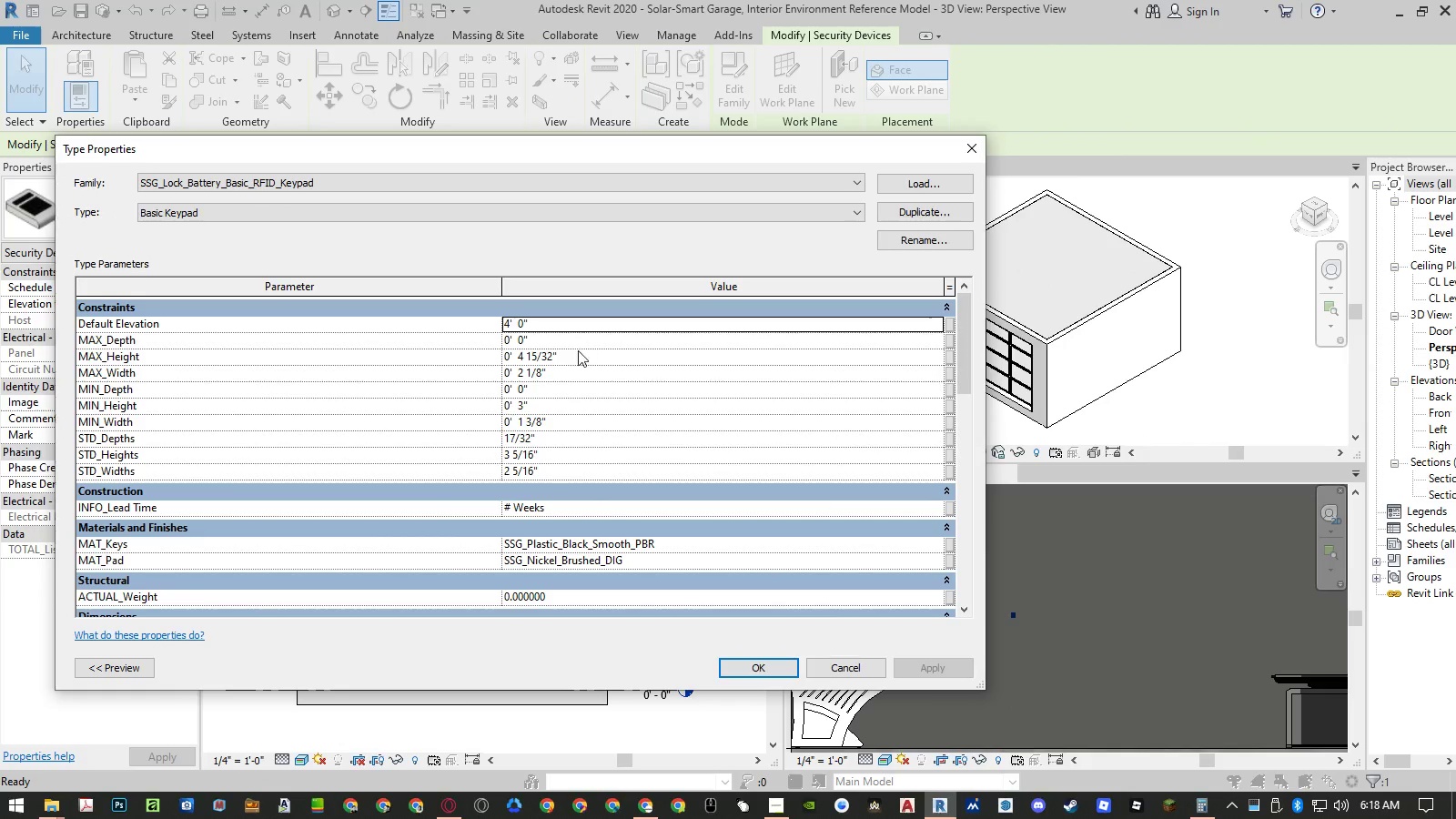 
left_click([580, 356])
 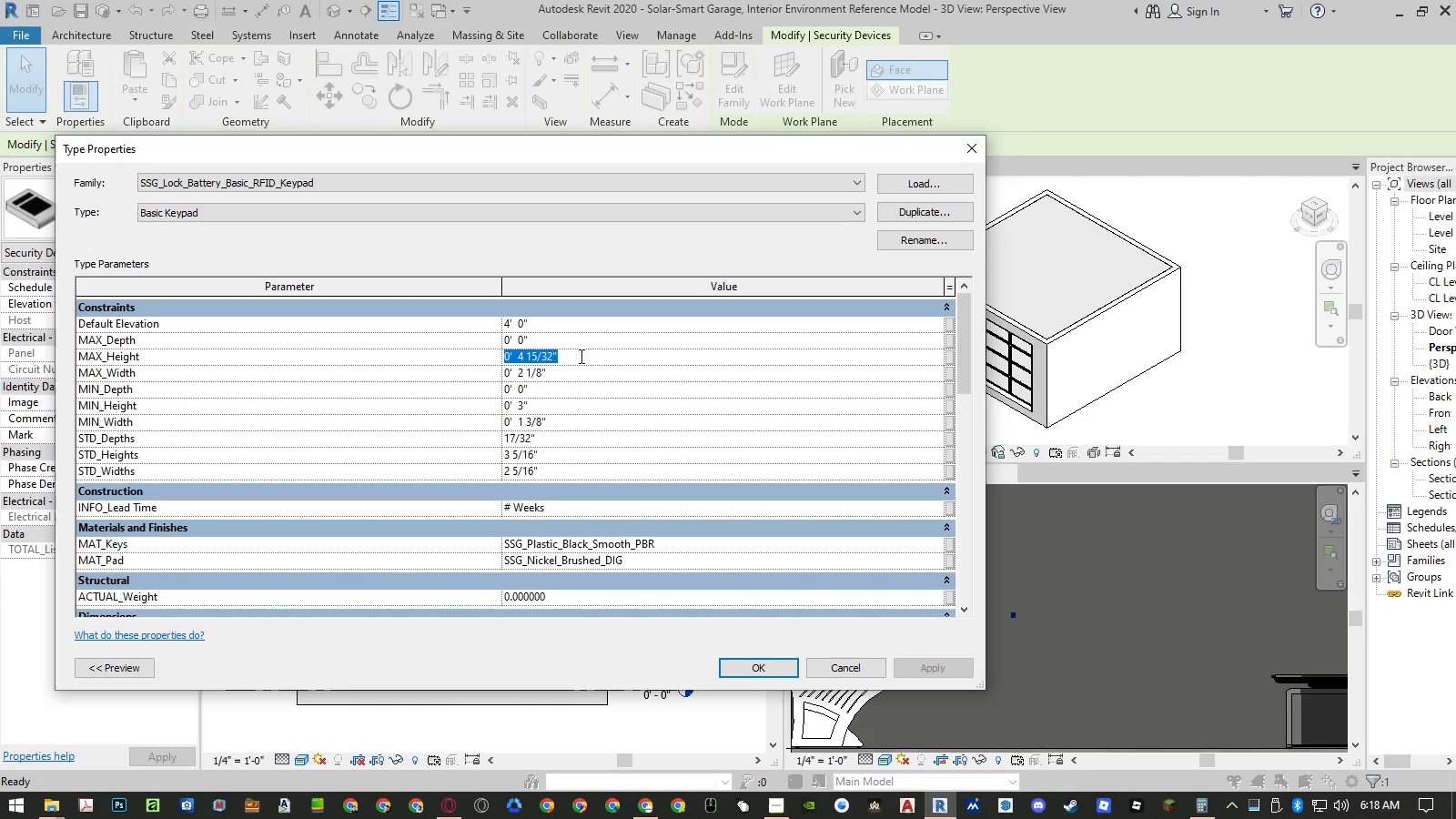 
key(Numpad2)
 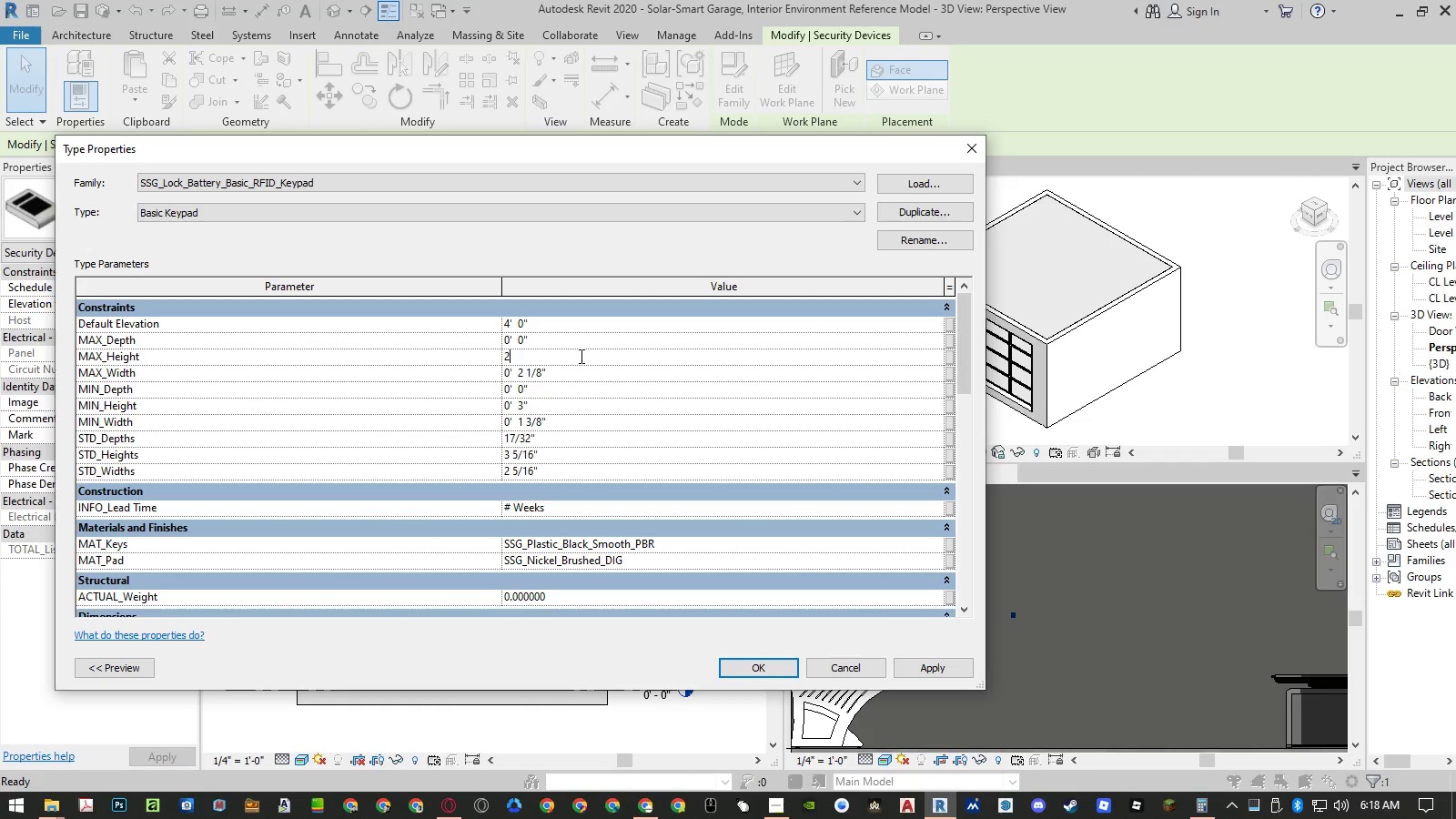 
key(NumpadEnter)
 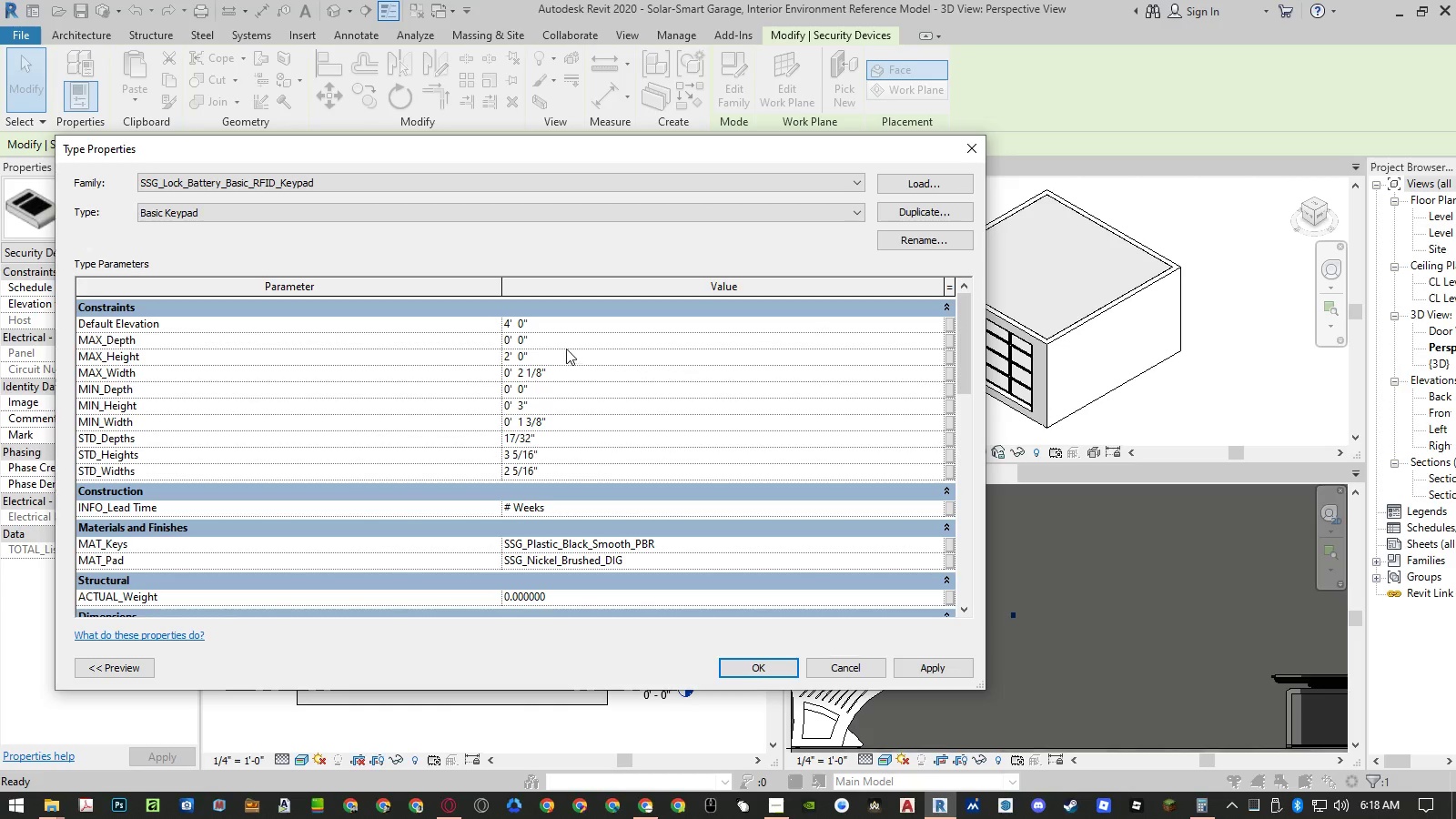 
left_click([565, 374])
 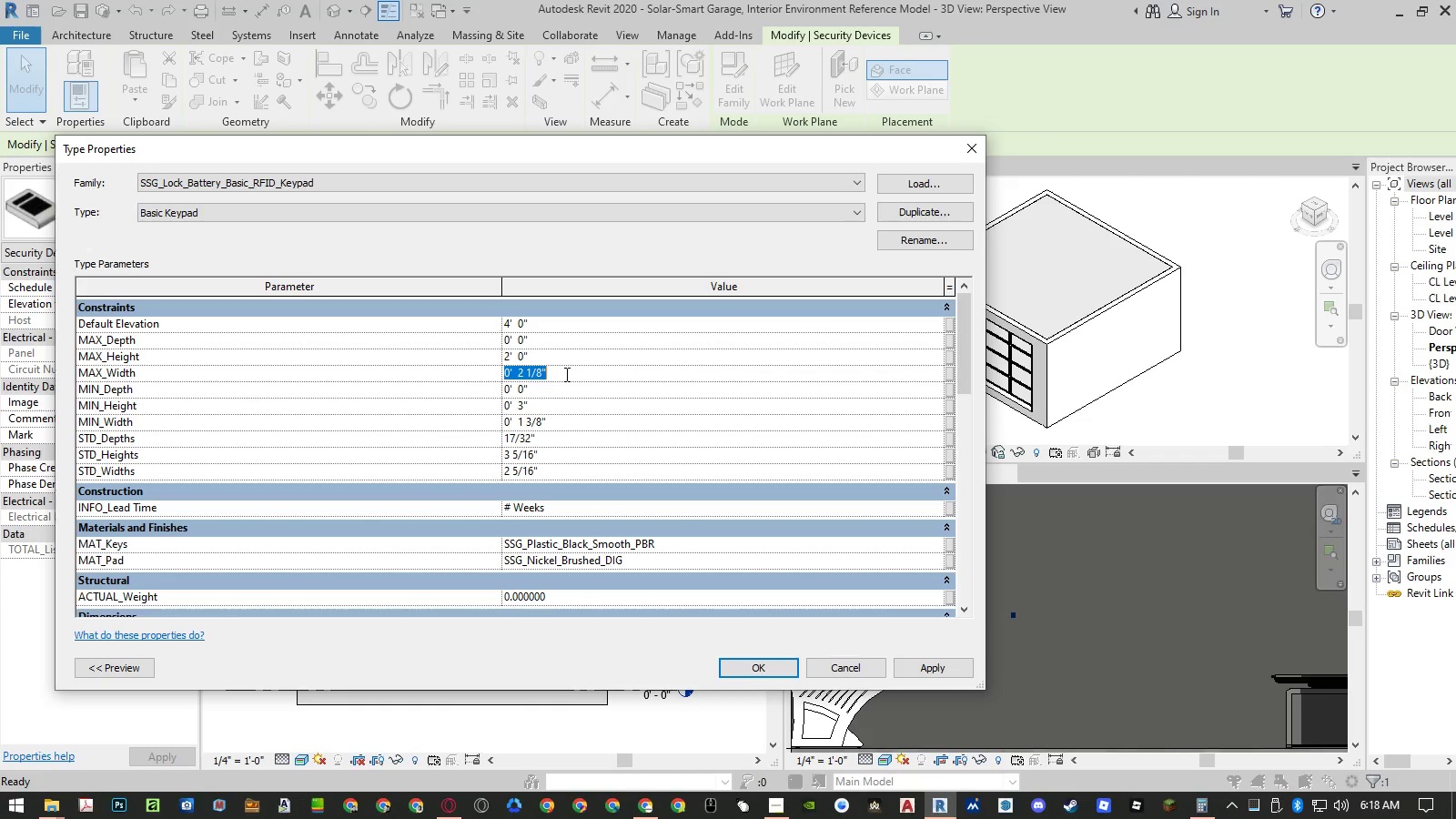 
key(Numpad1)
 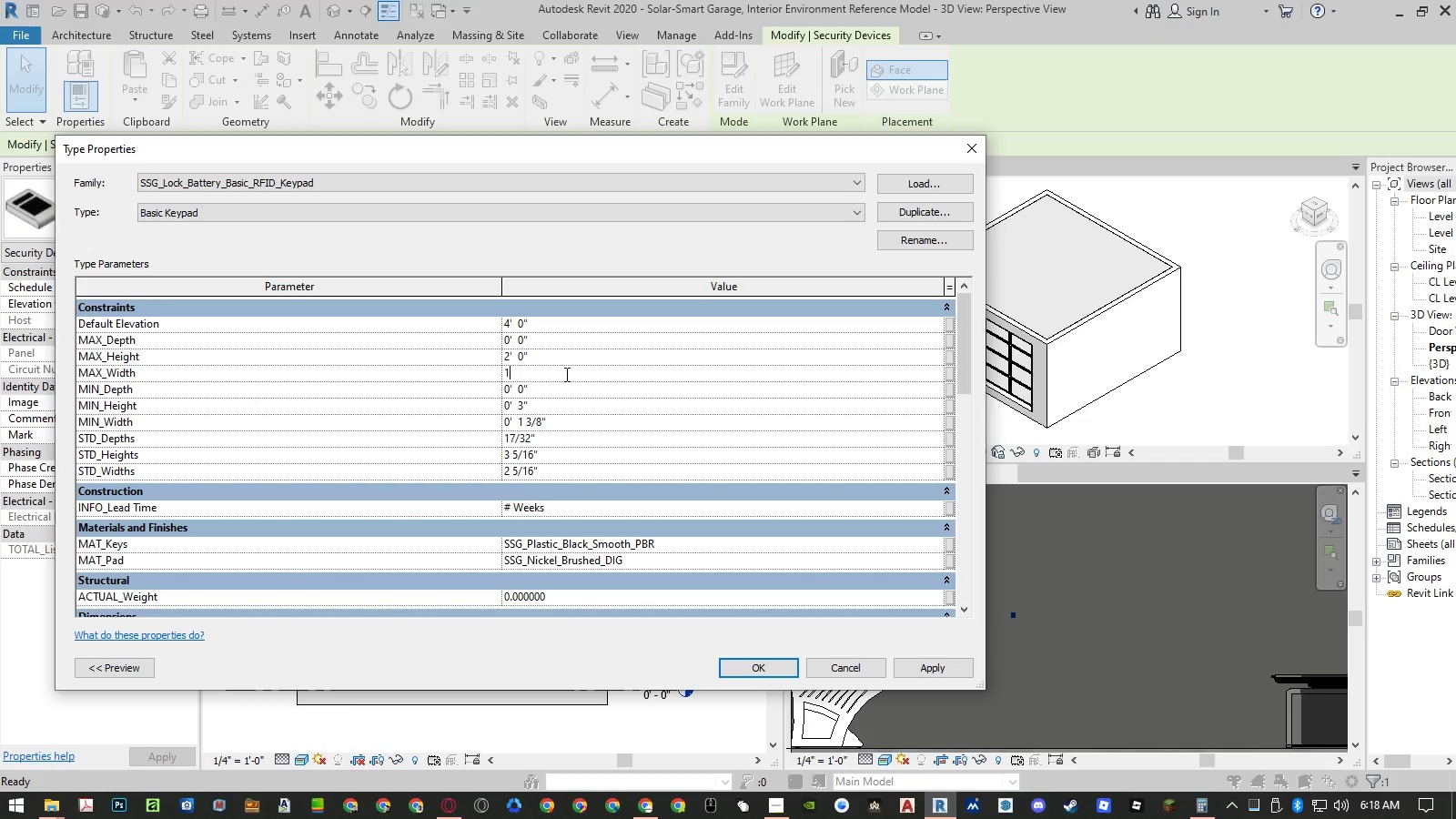 
key(NumpadEnter)
 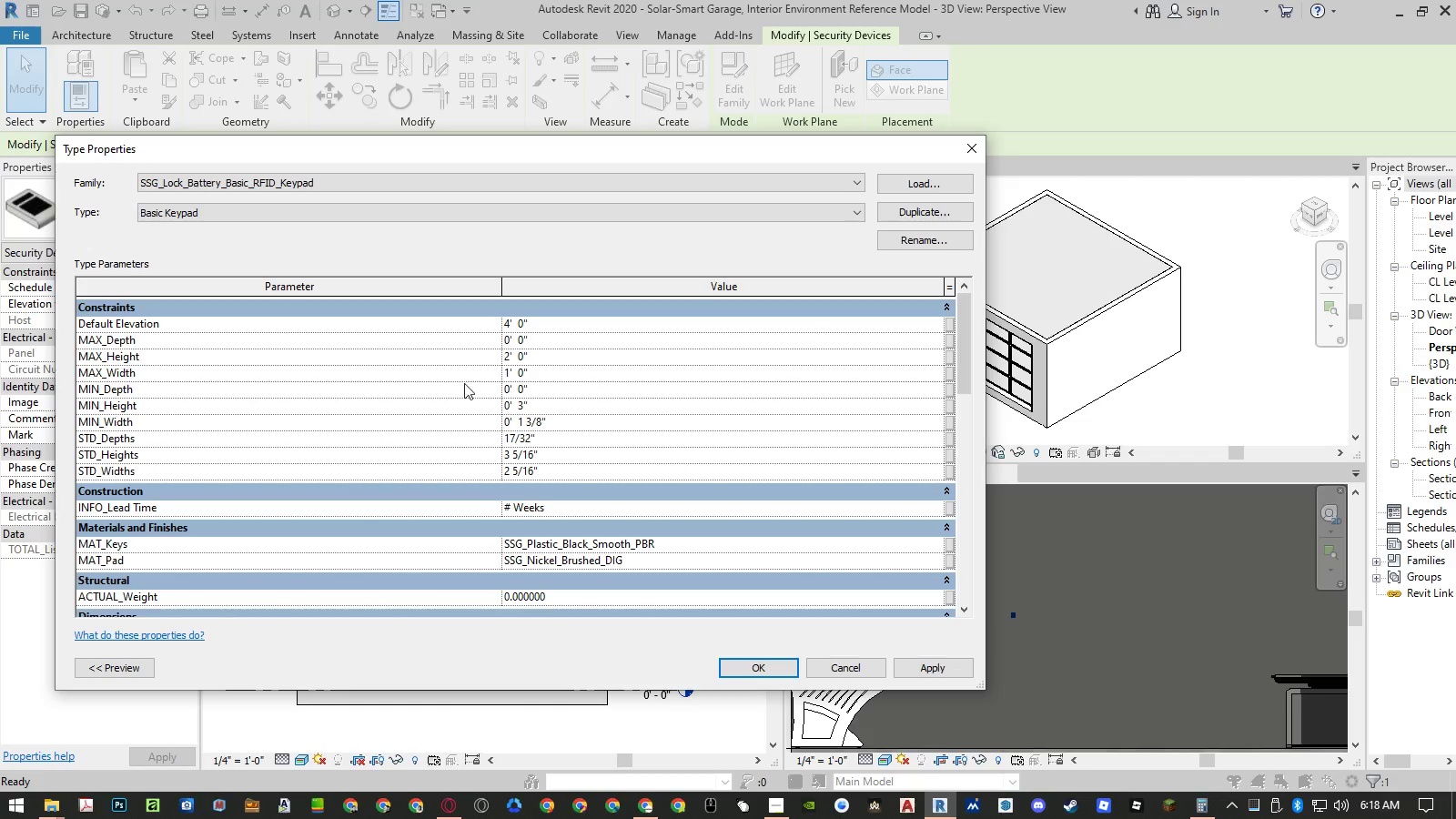 
mouse_move([347, 396])
 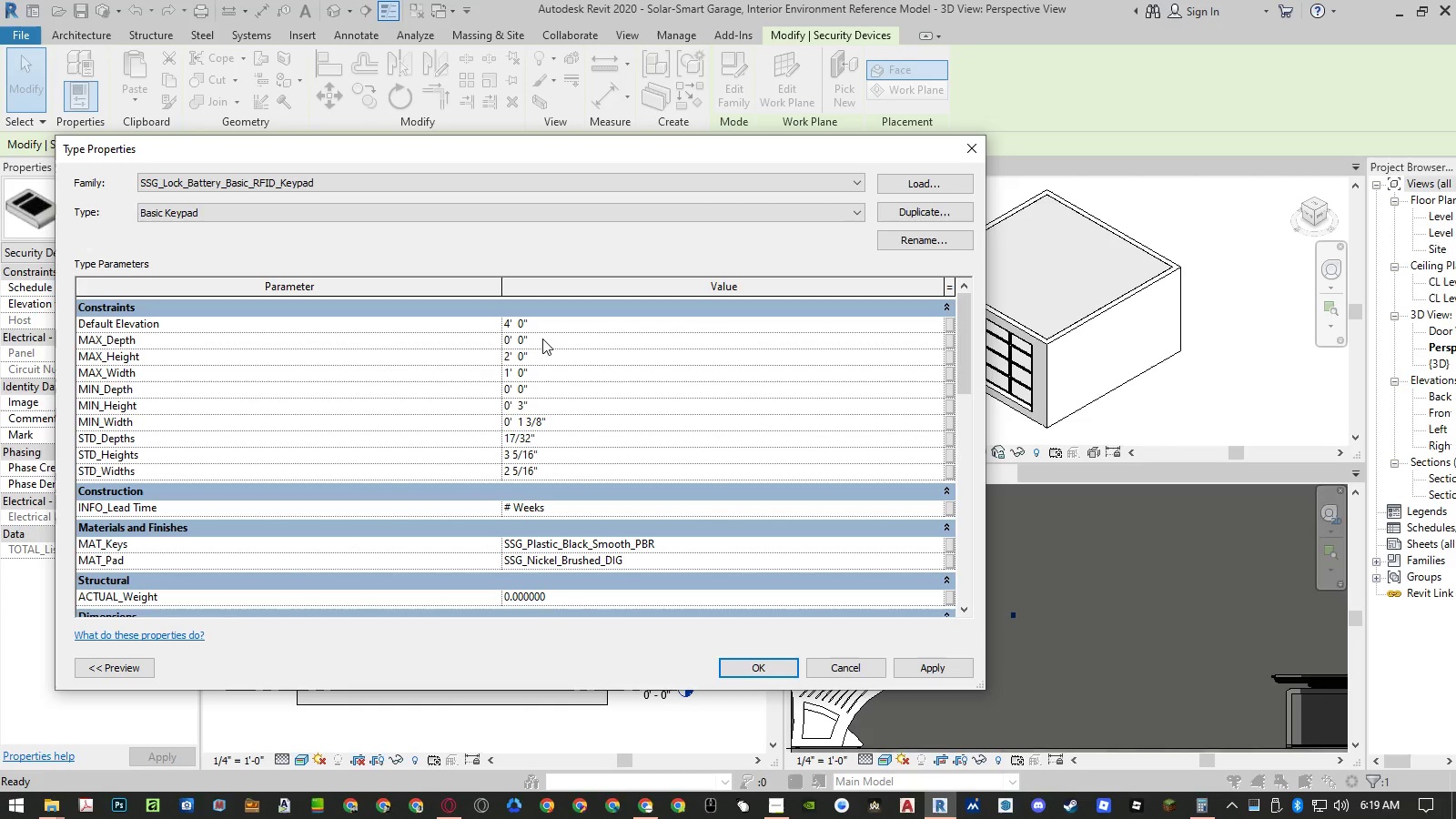 
left_click([542, 339])
 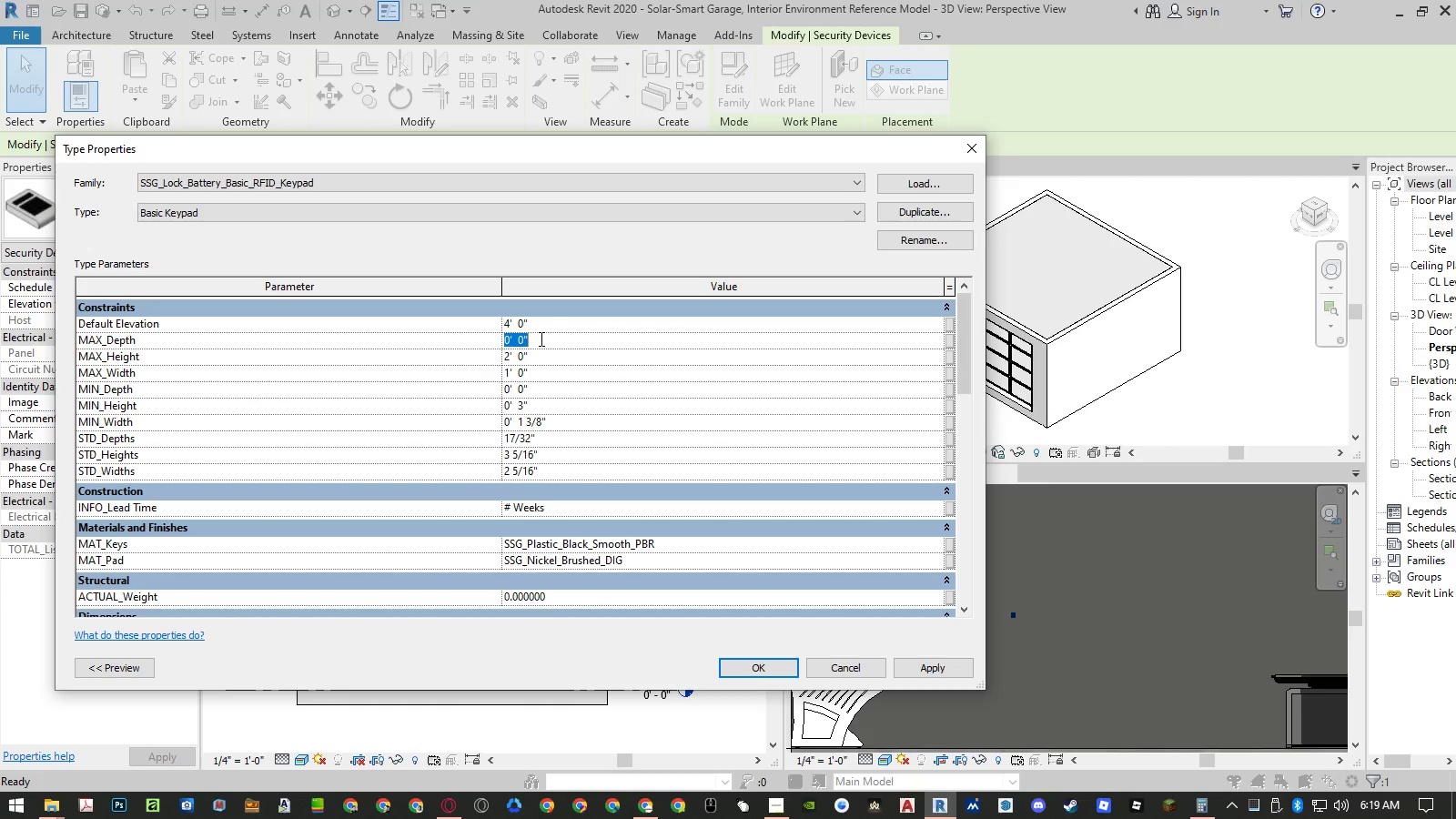 
left_click([535, 339])
 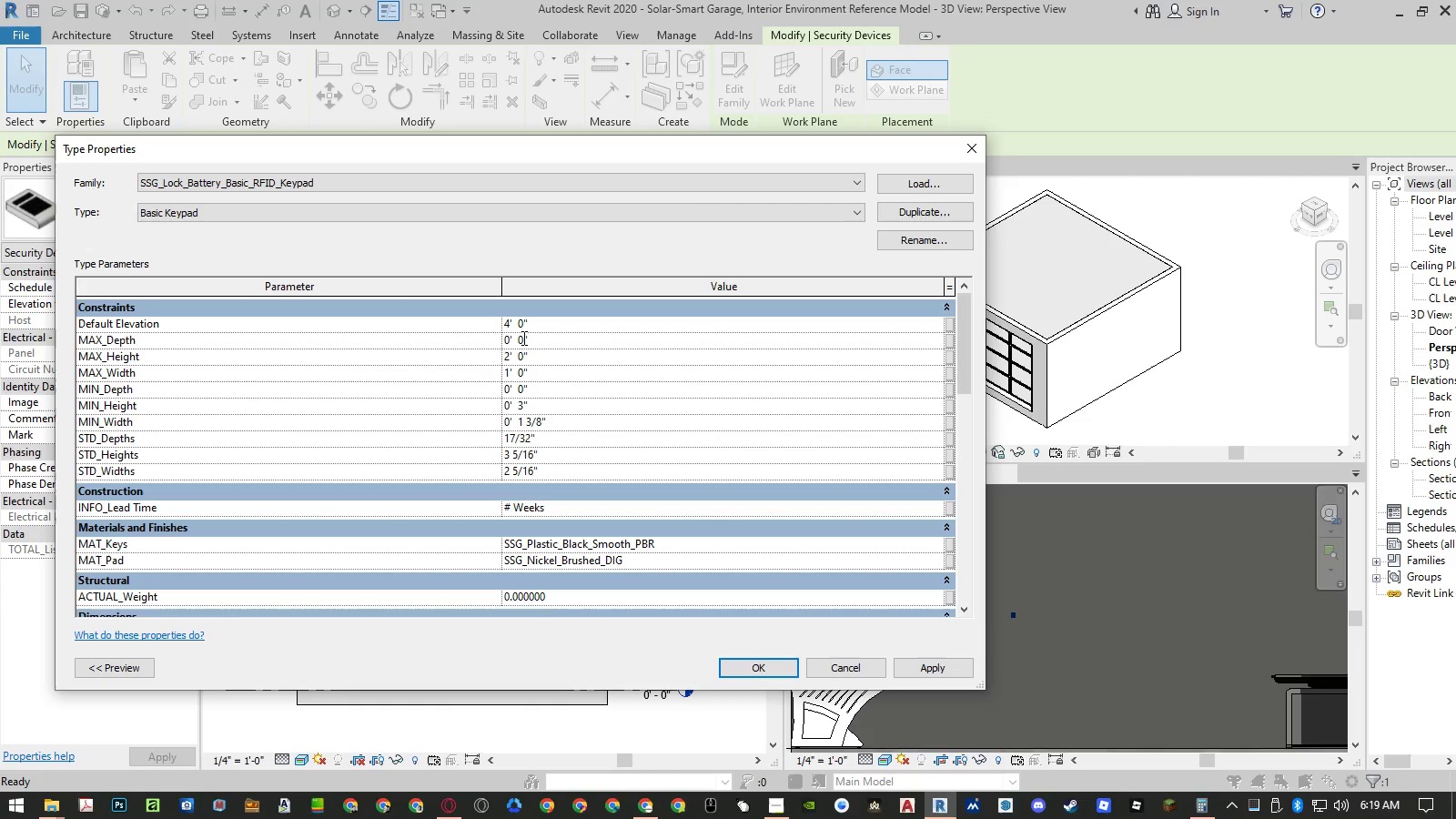 
left_click_drag(start_coordinate=[522, 338], to_coordinate=[518, 338])
 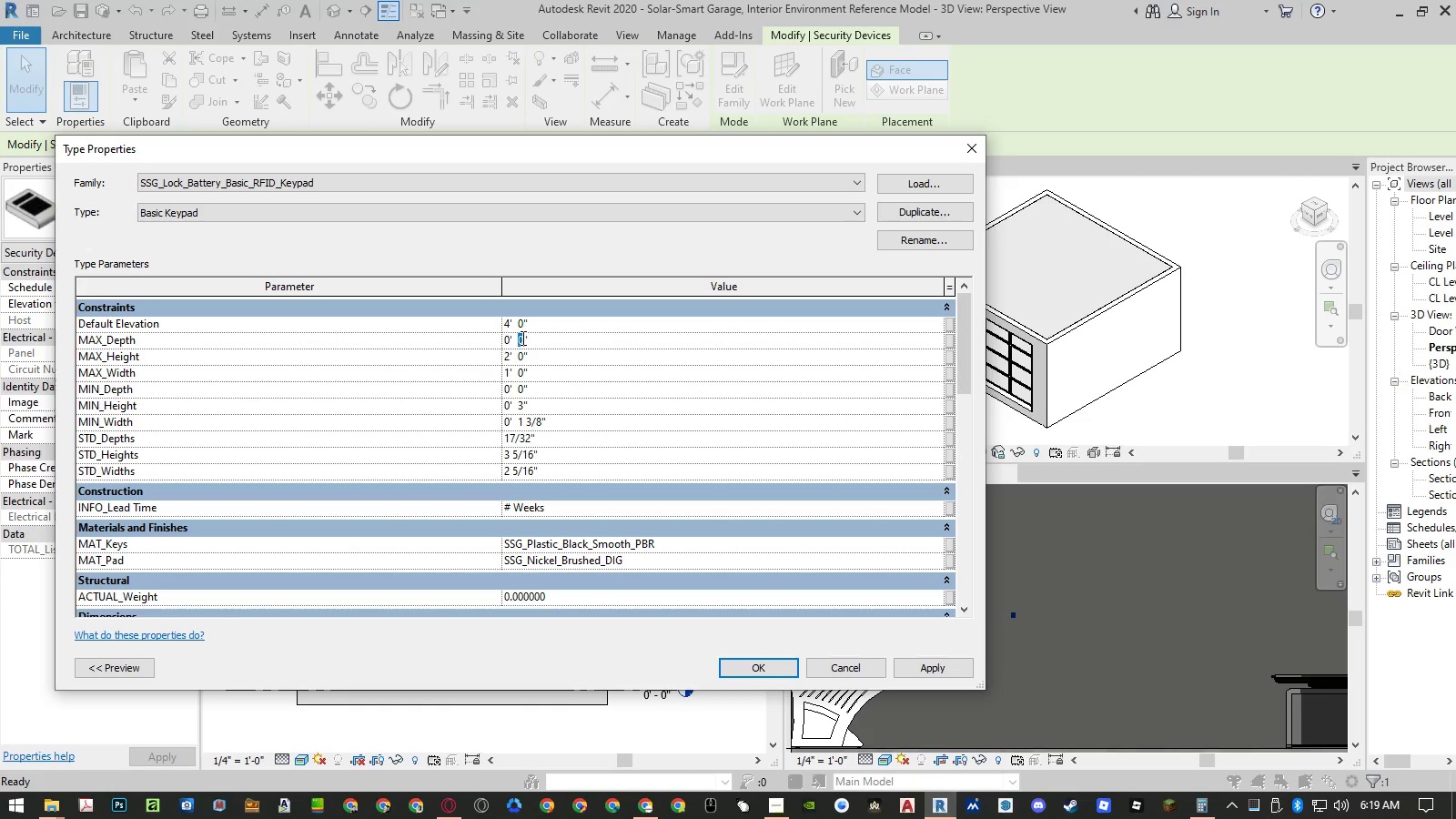 
key(Numpad2)
 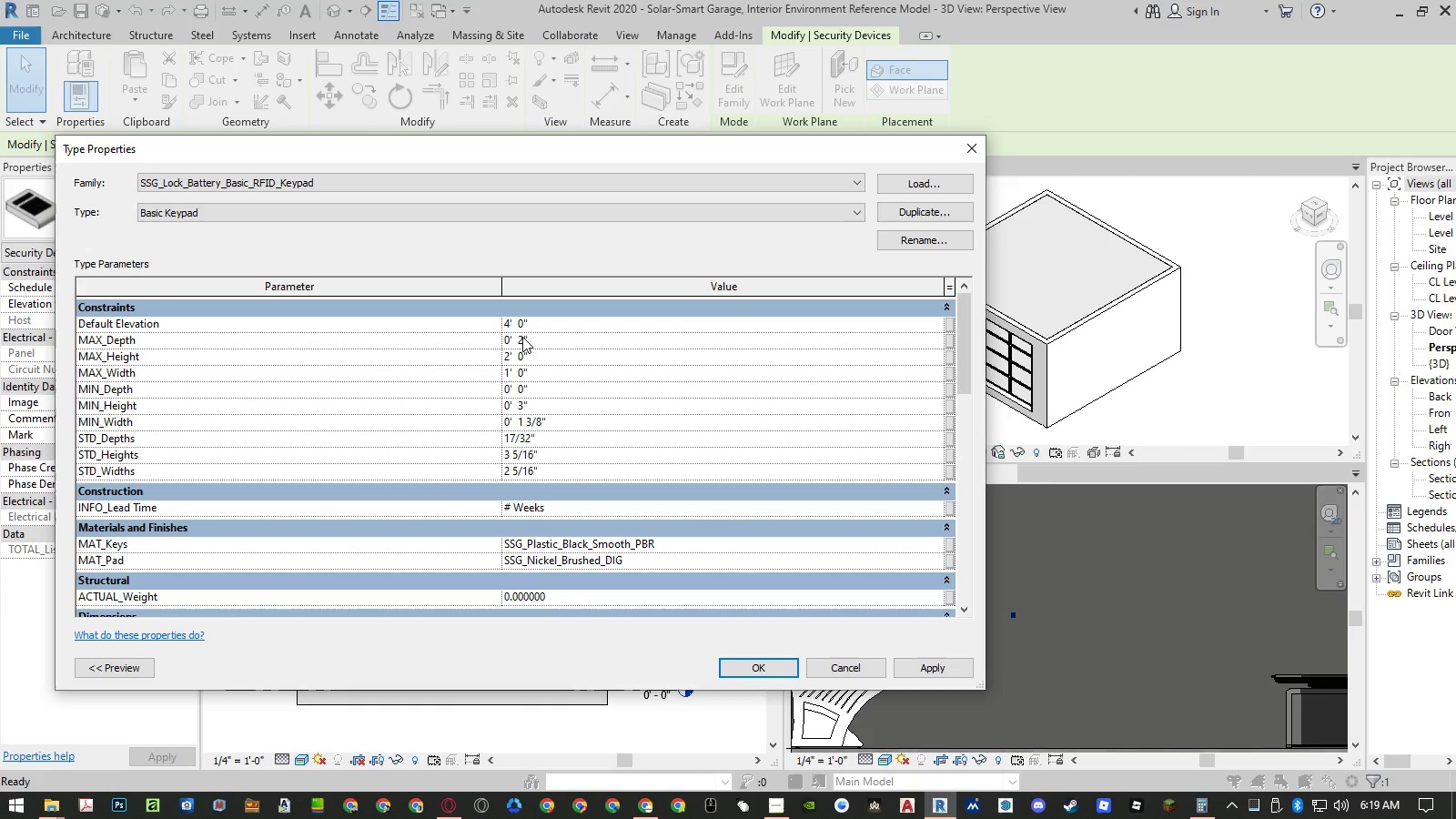 
key(NumpadEnter)
 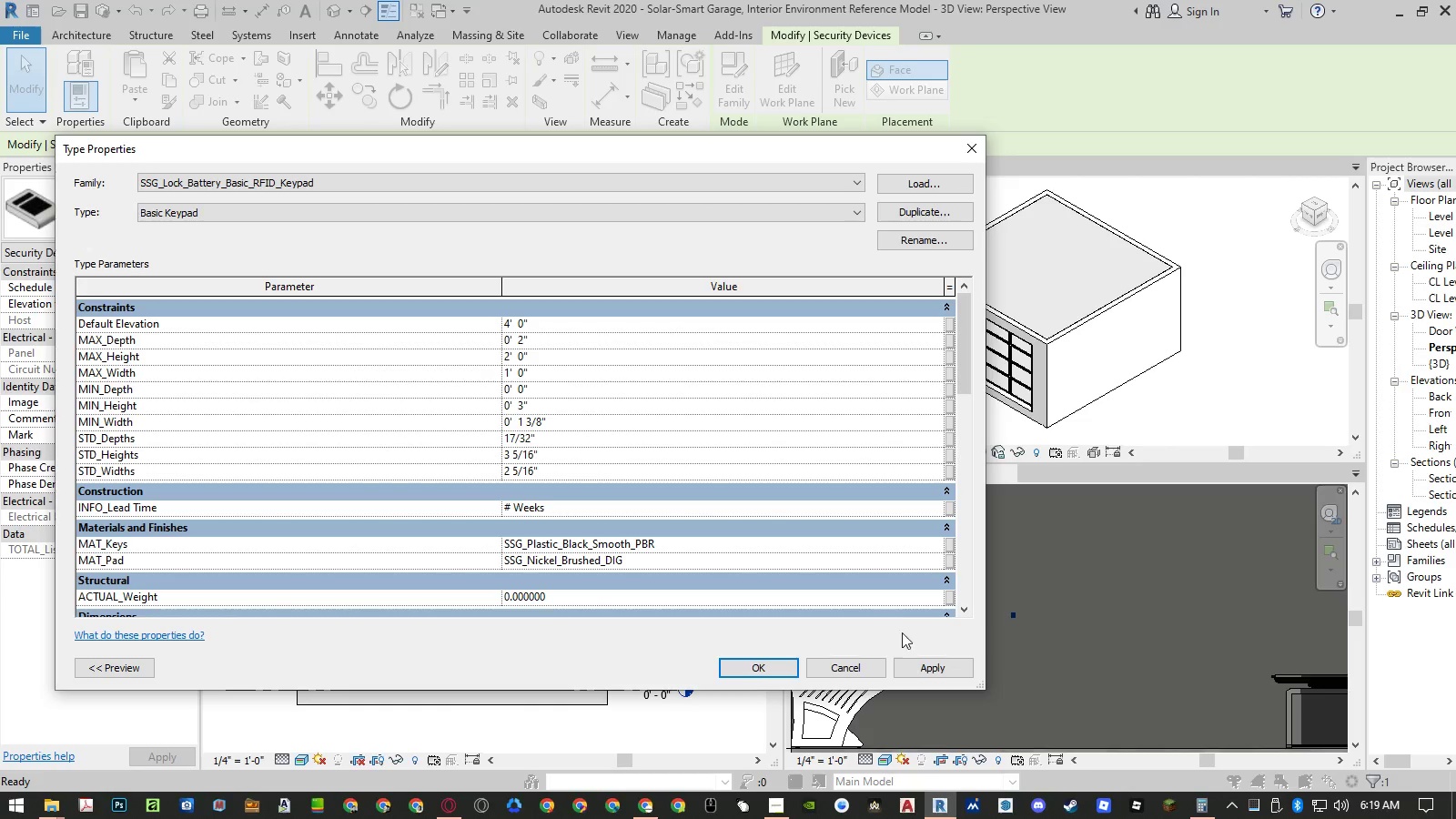 
left_click([932, 680])
 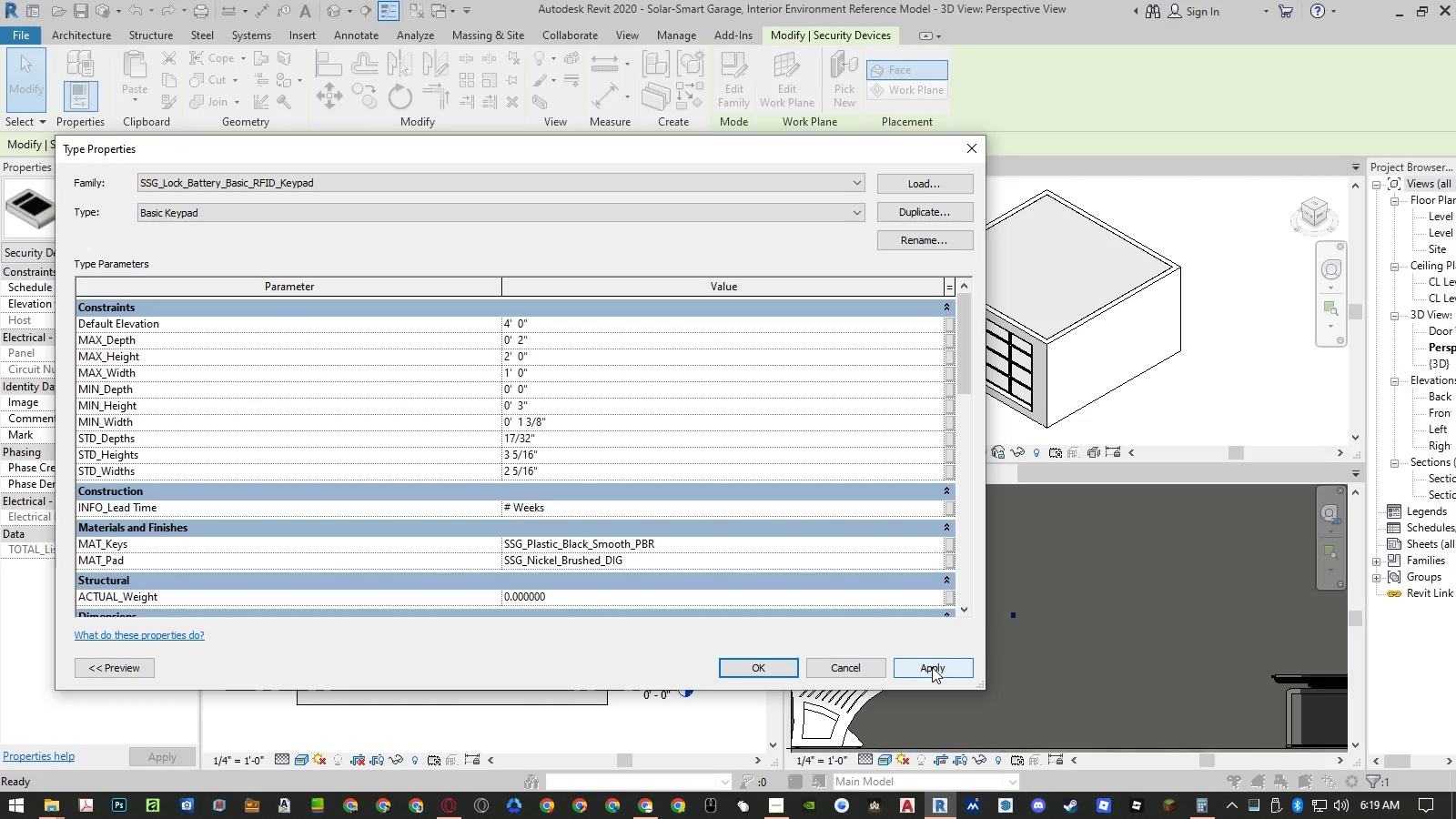 
left_click([932, 667])
 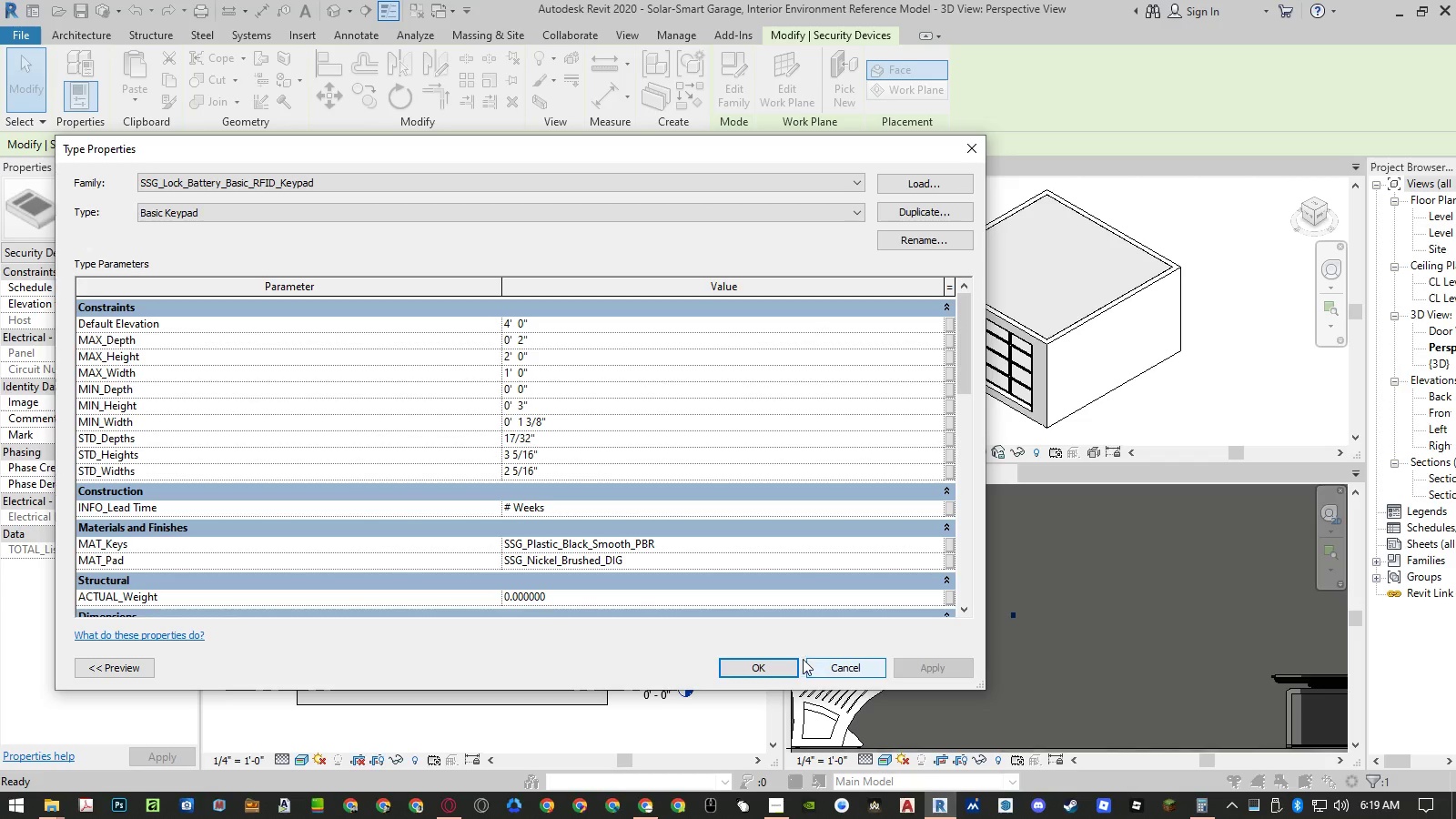 
scroll: coordinate [688, 403], scroll_direction: down, amount: 3.0
 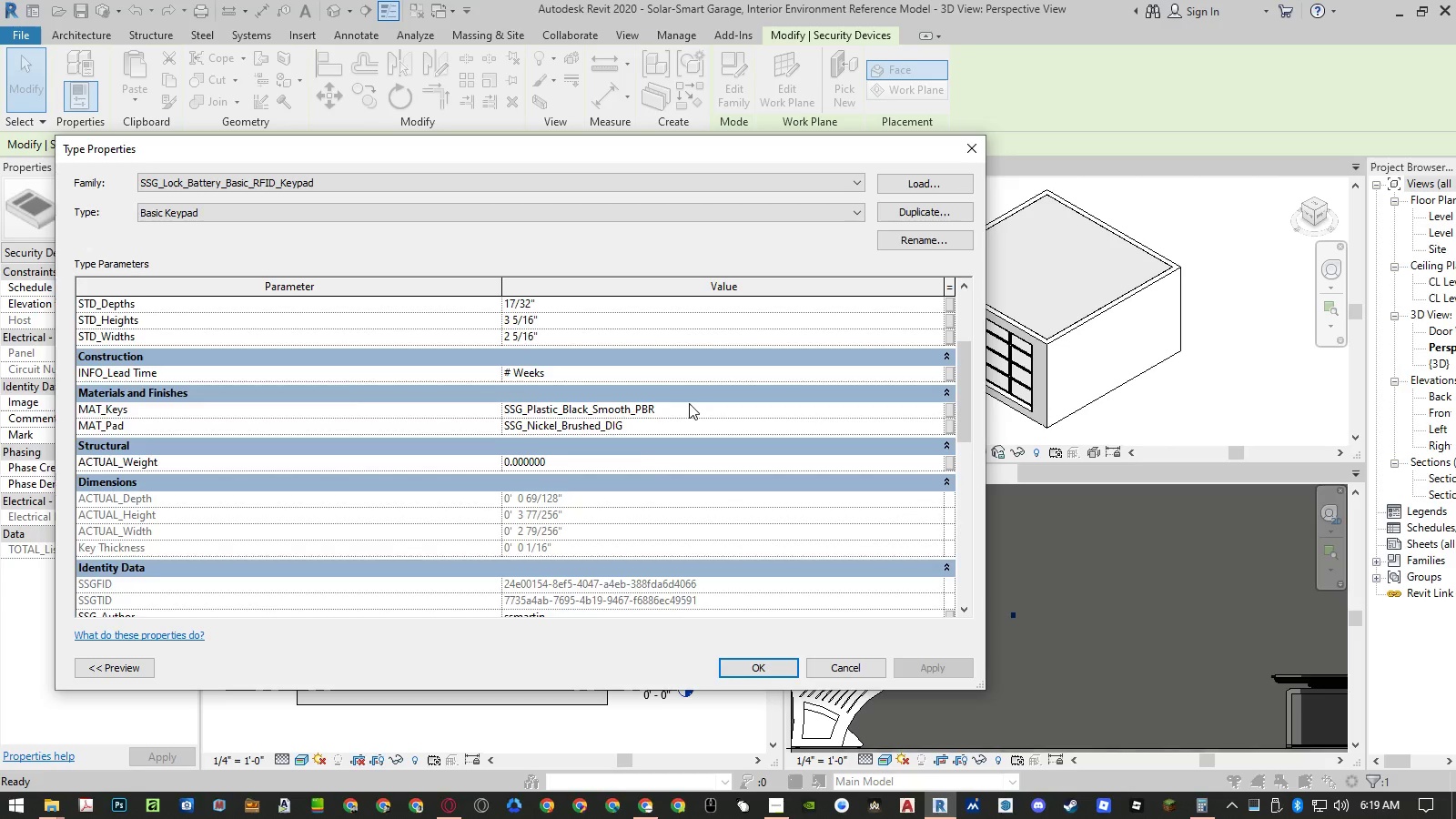 
scroll: coordinate [689, 403], scroll_direction: up, amount: 1.0
 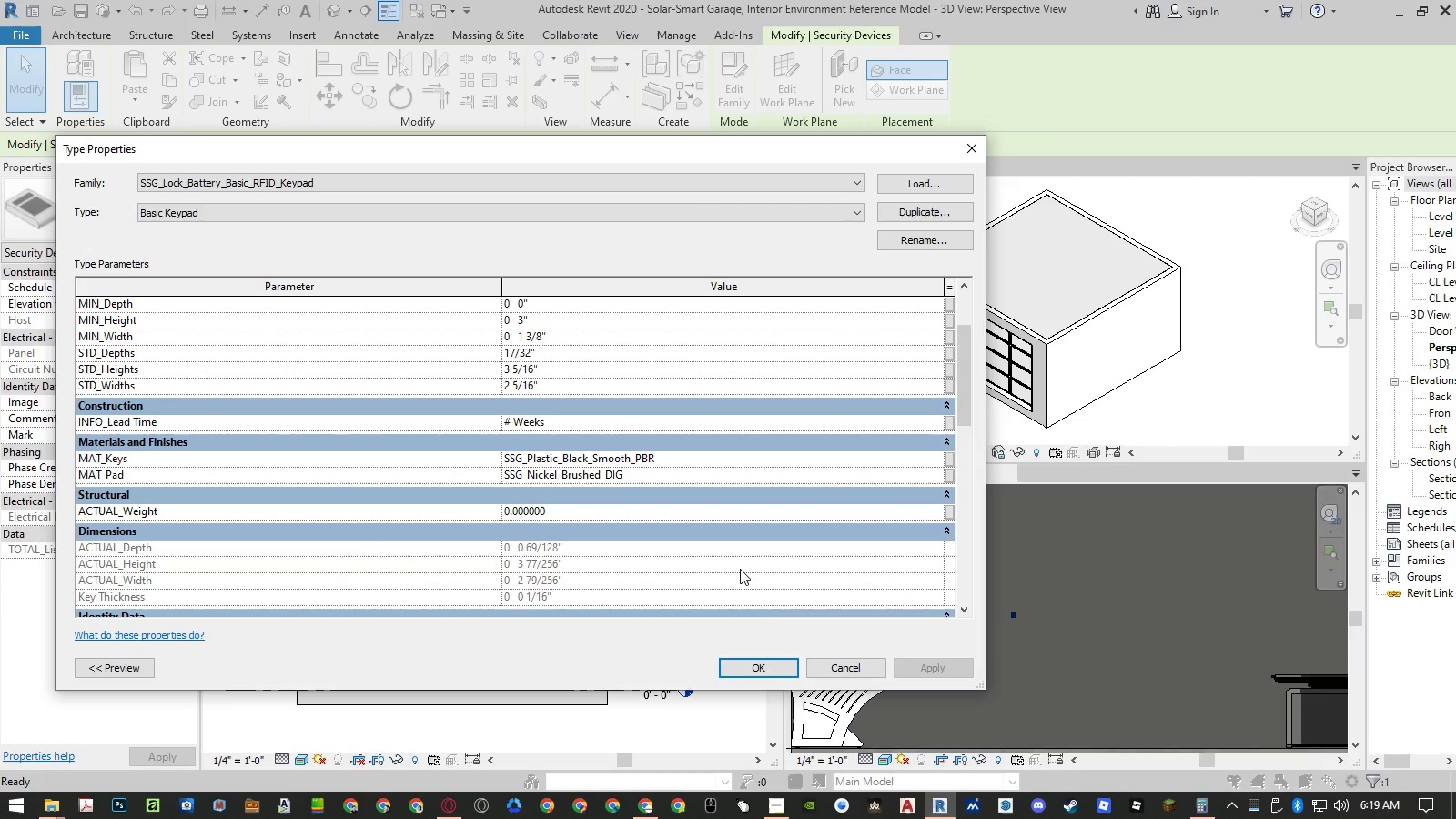 
left_click([849, 660])
 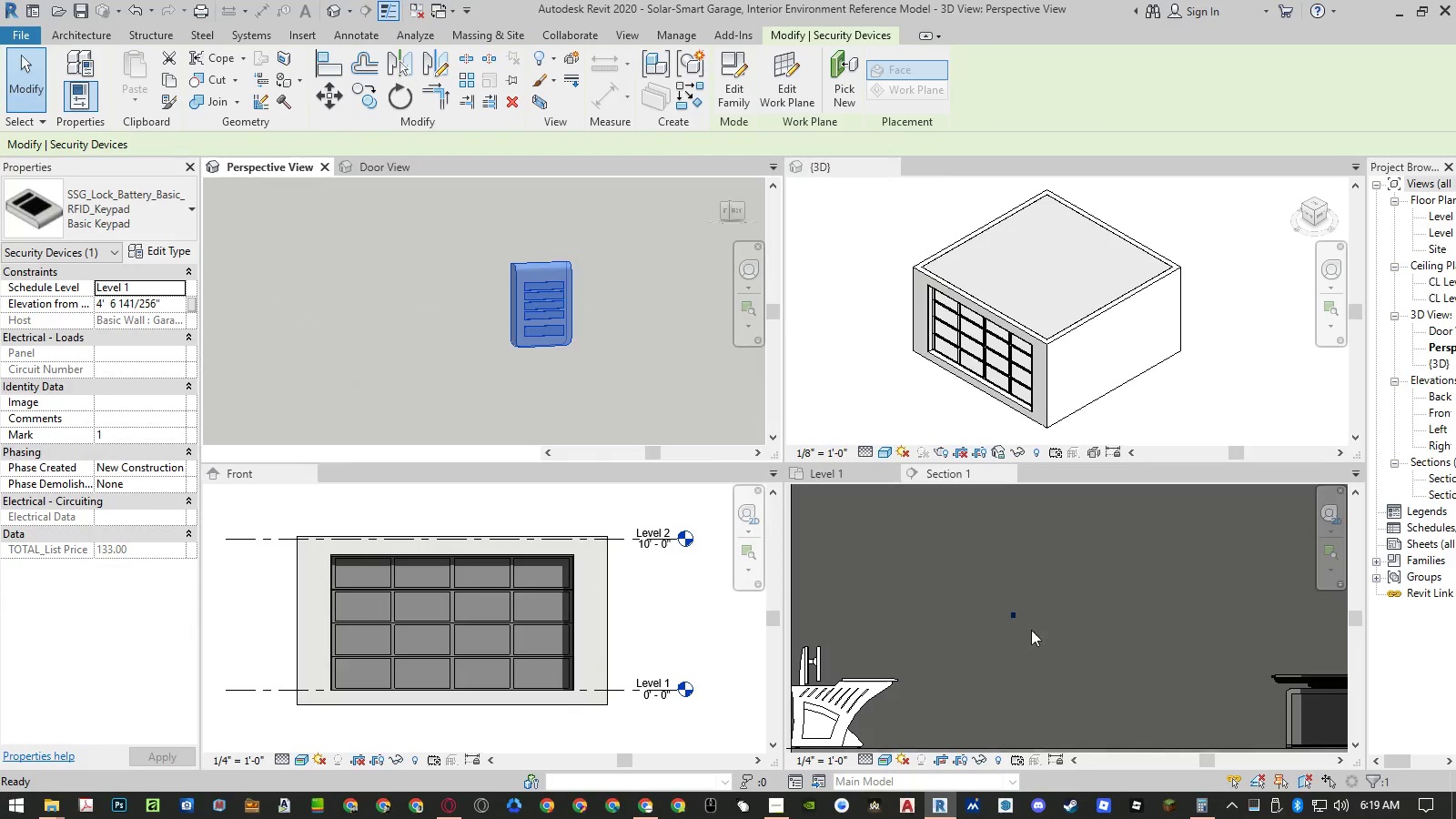 
key(Control+Z)
 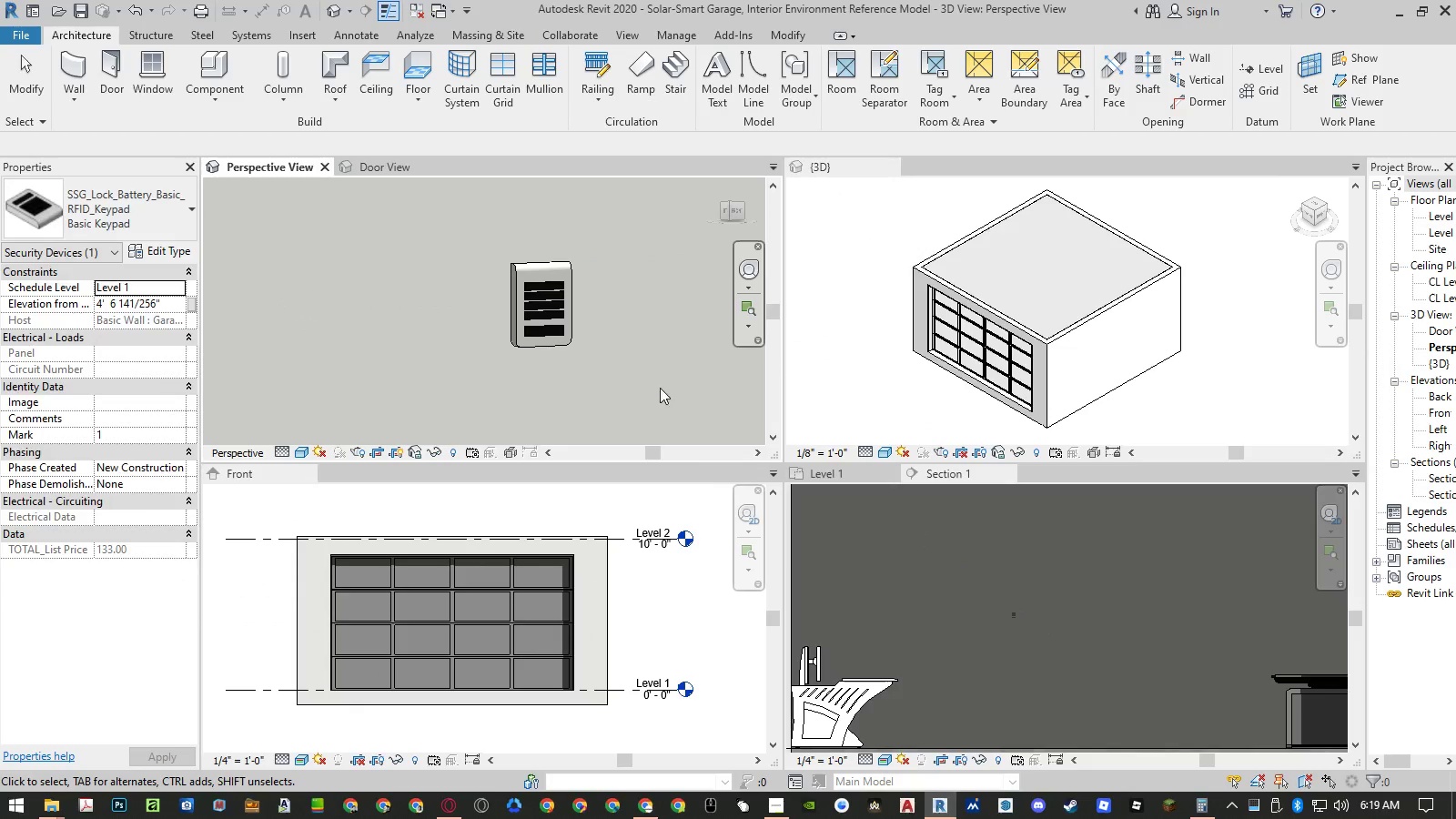 
left_click([561, 300])
 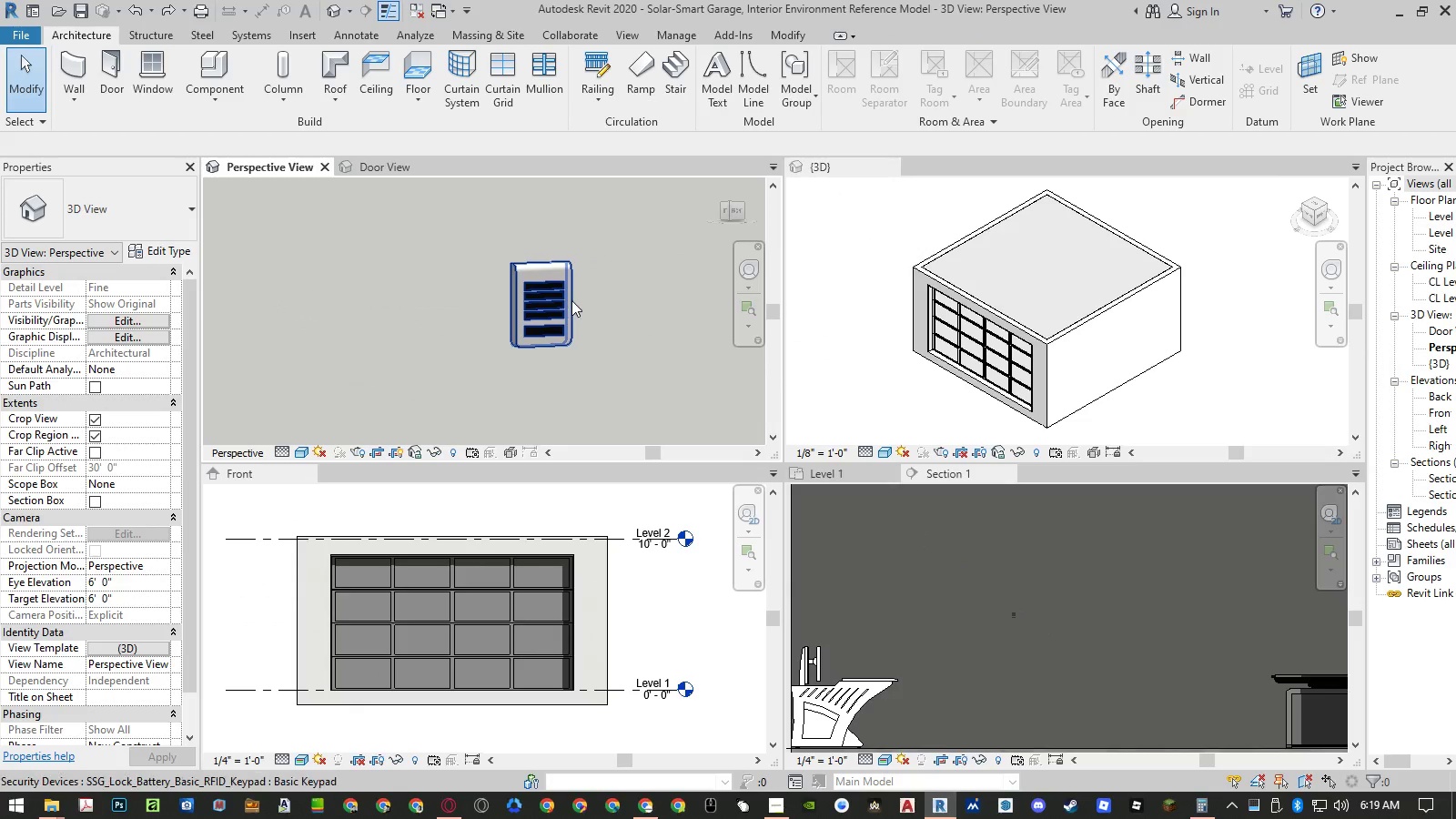 
left_click([571, 300])
 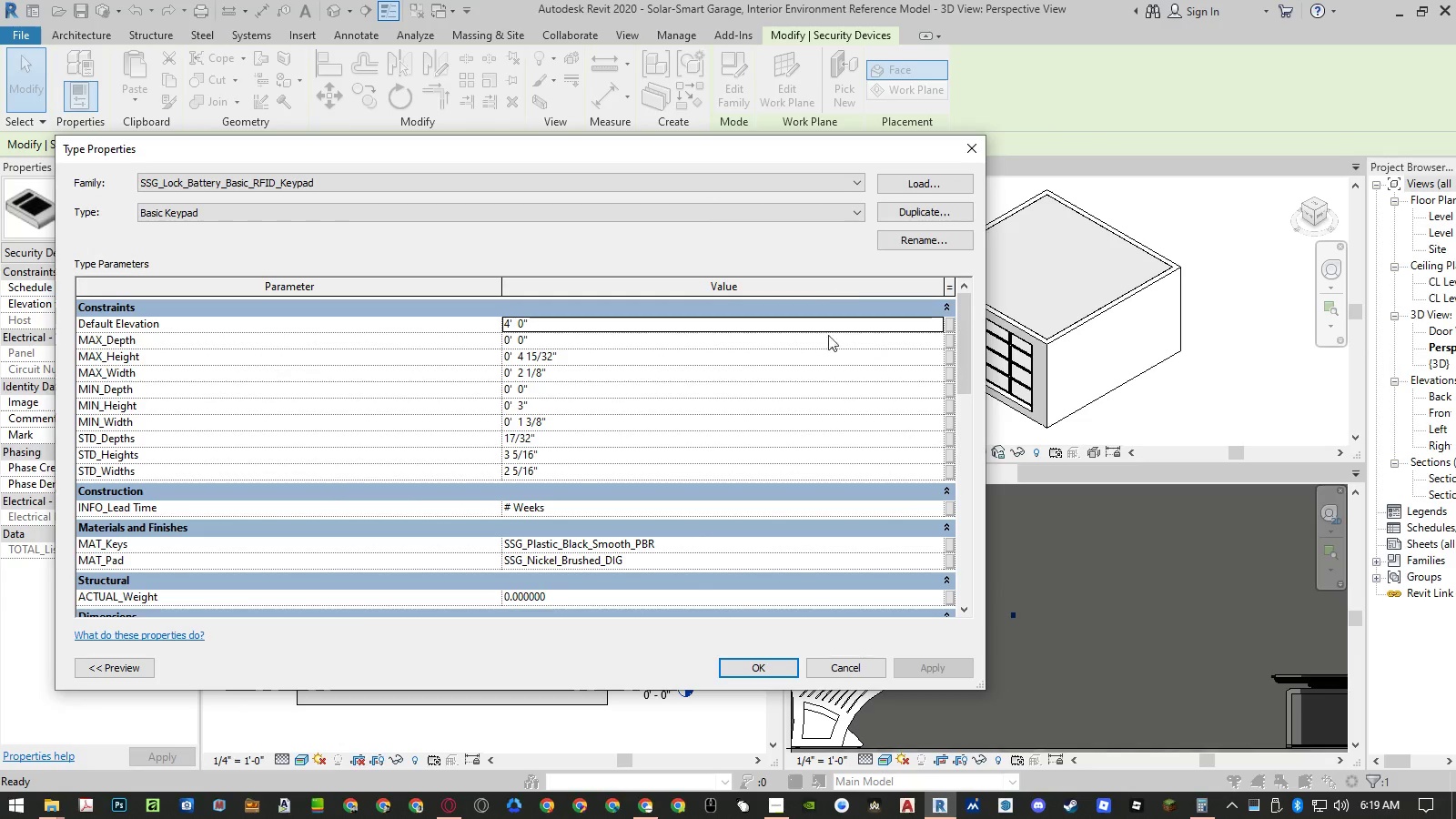 
left_click([576, 440])
 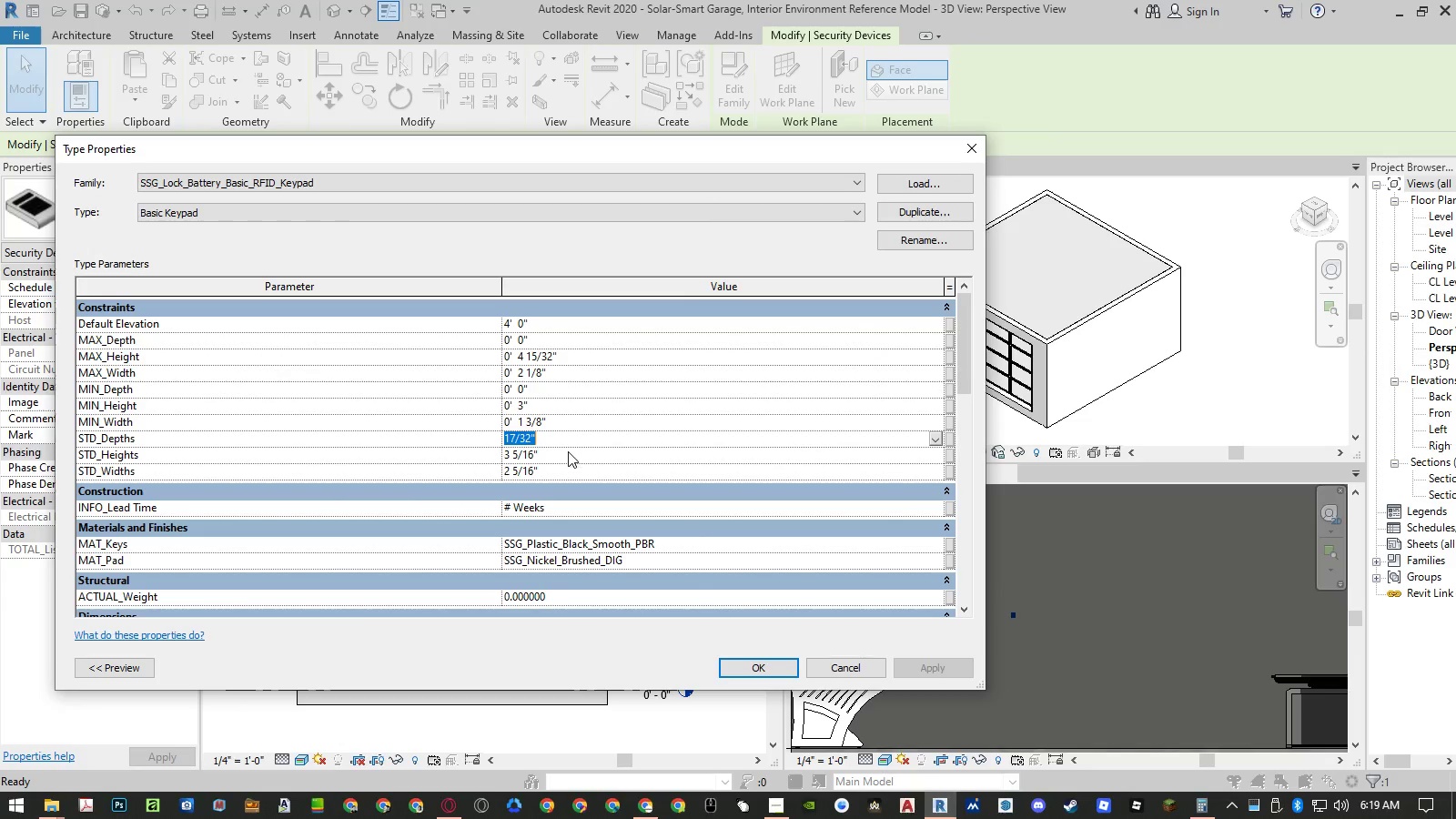 
left_click([566, 453])
 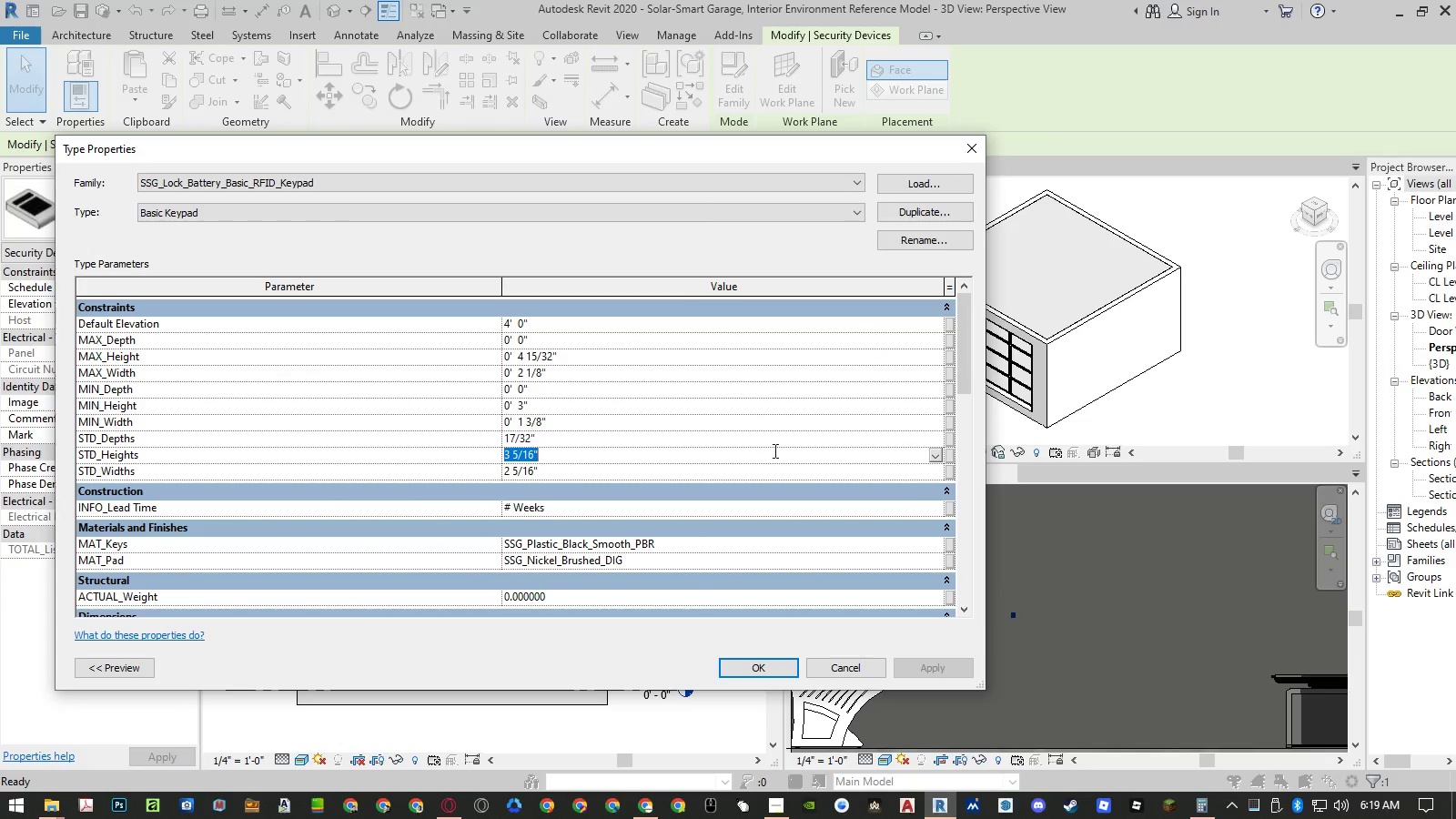 
left_click([935, 457])
 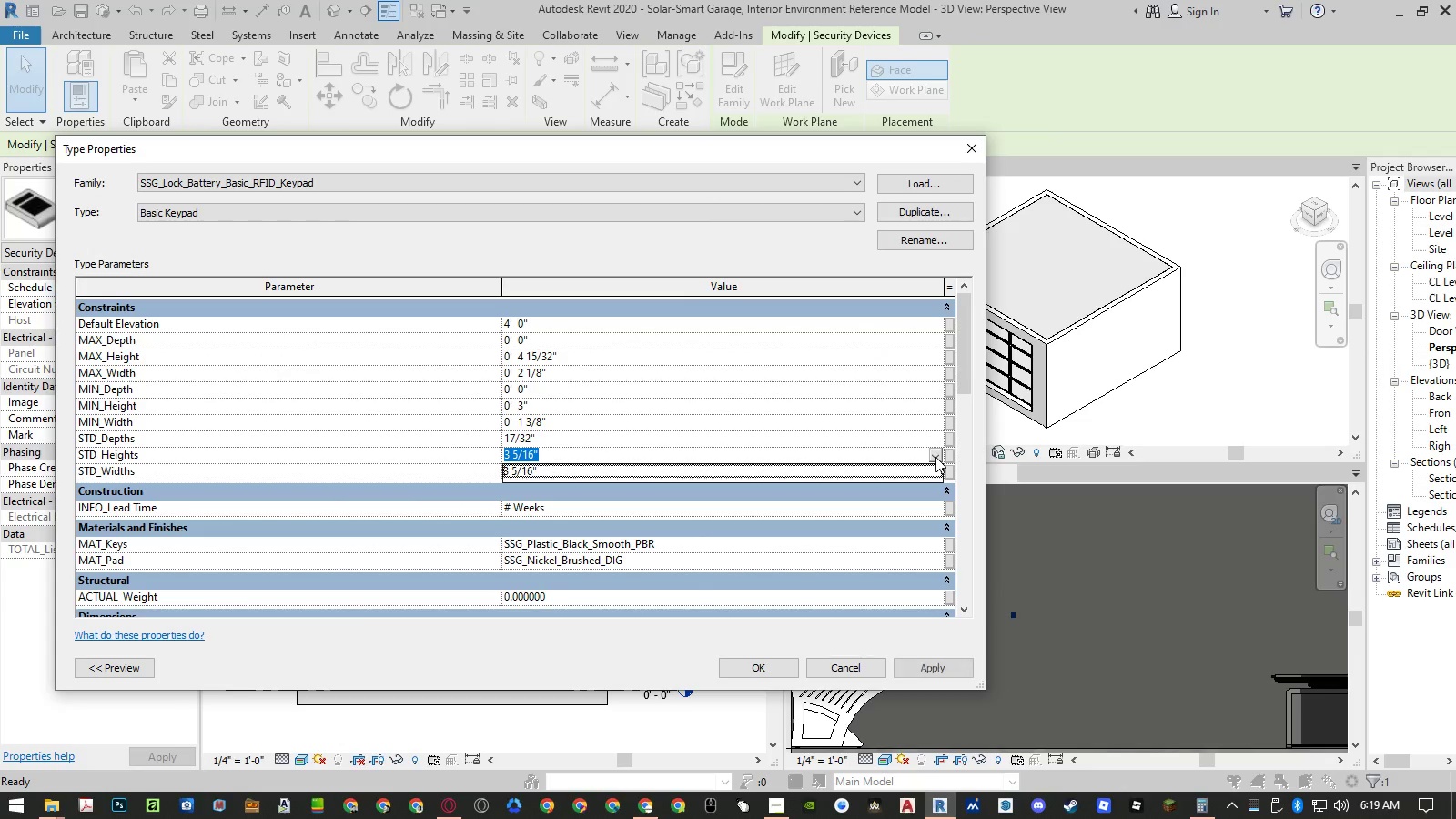 
left_click([935, 457])
 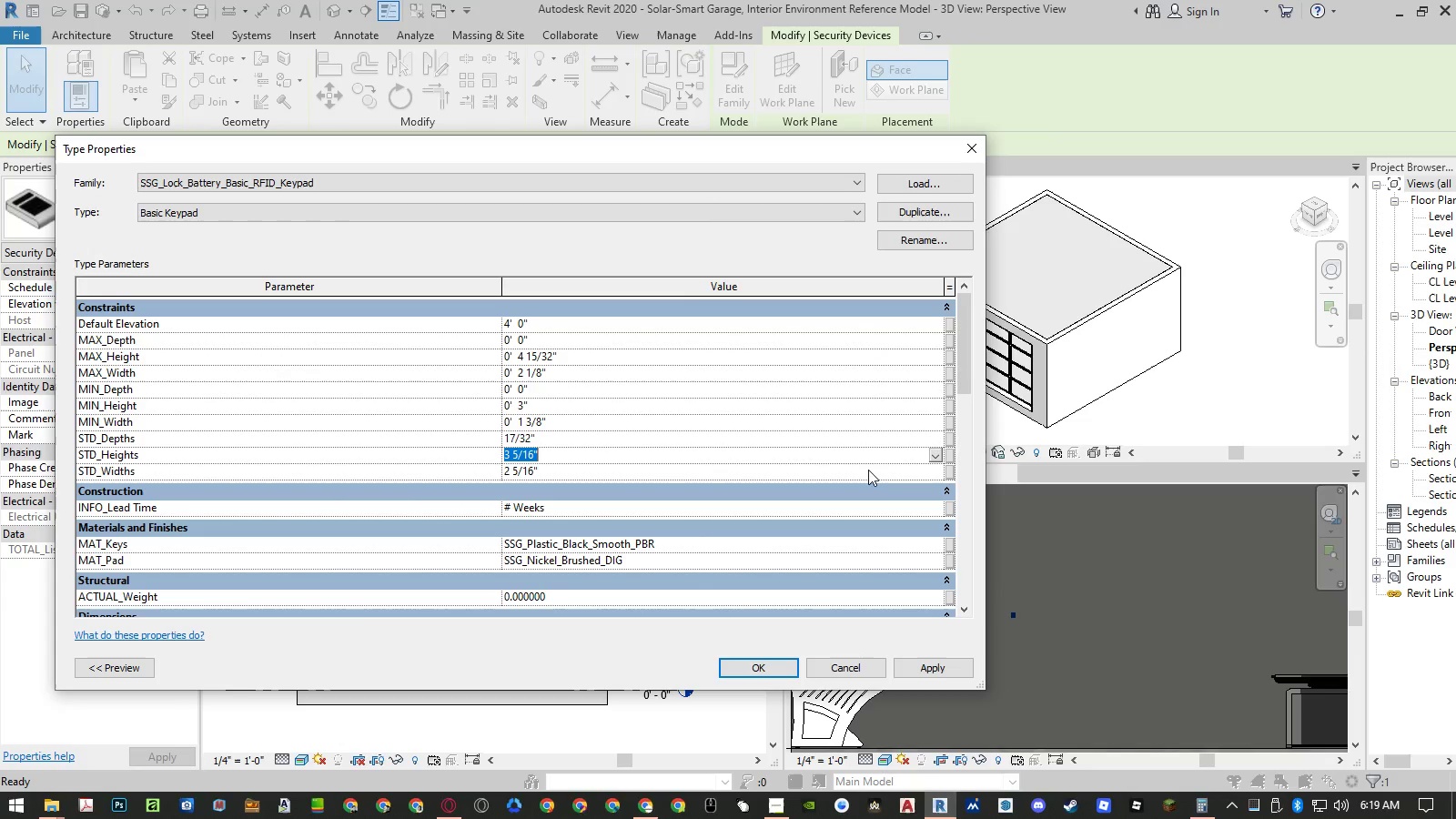 
left_click([867, 470])
 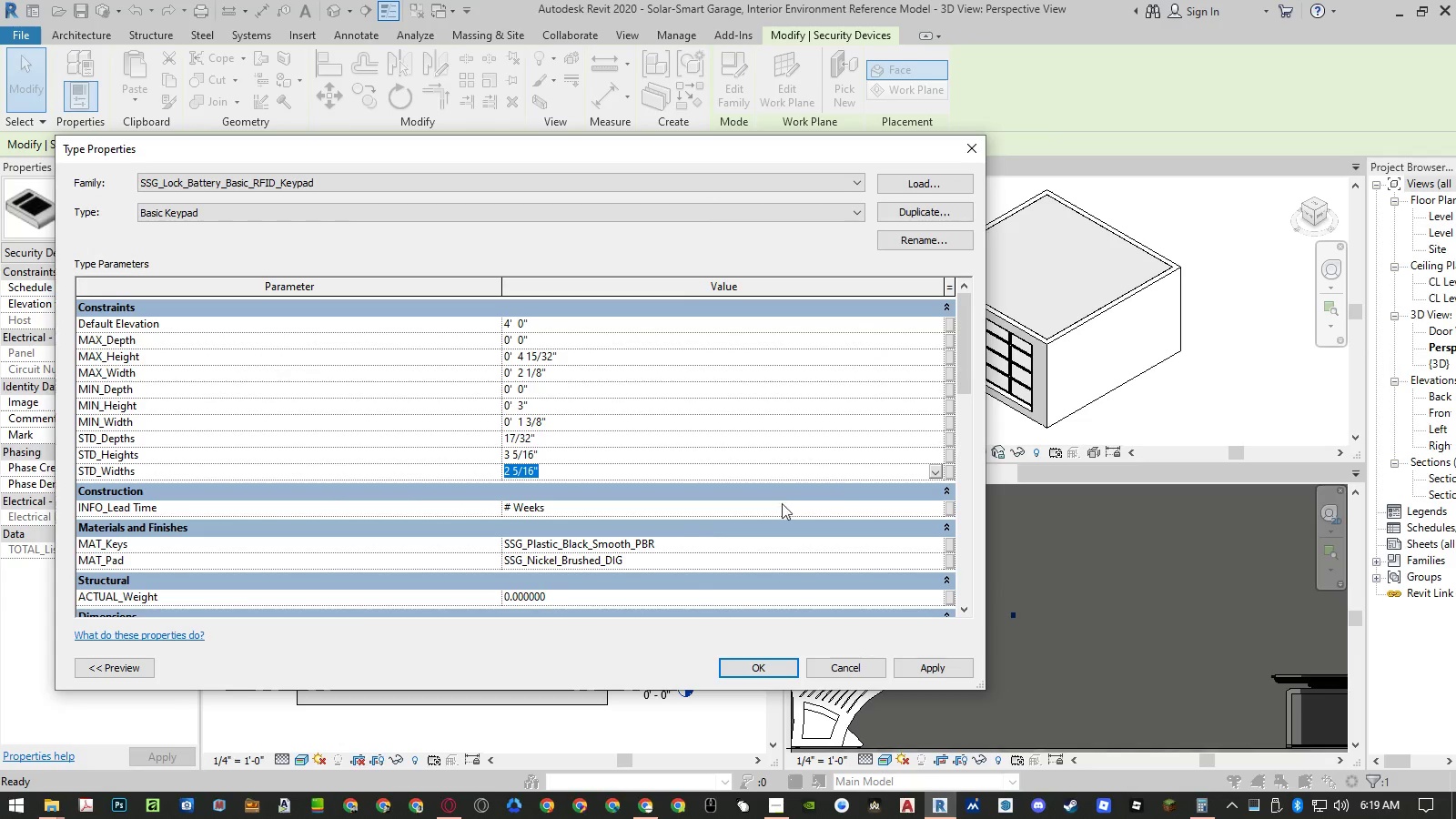 
scroll: coordinate [753, 602], scroll_direction: down, amount: 13.0
 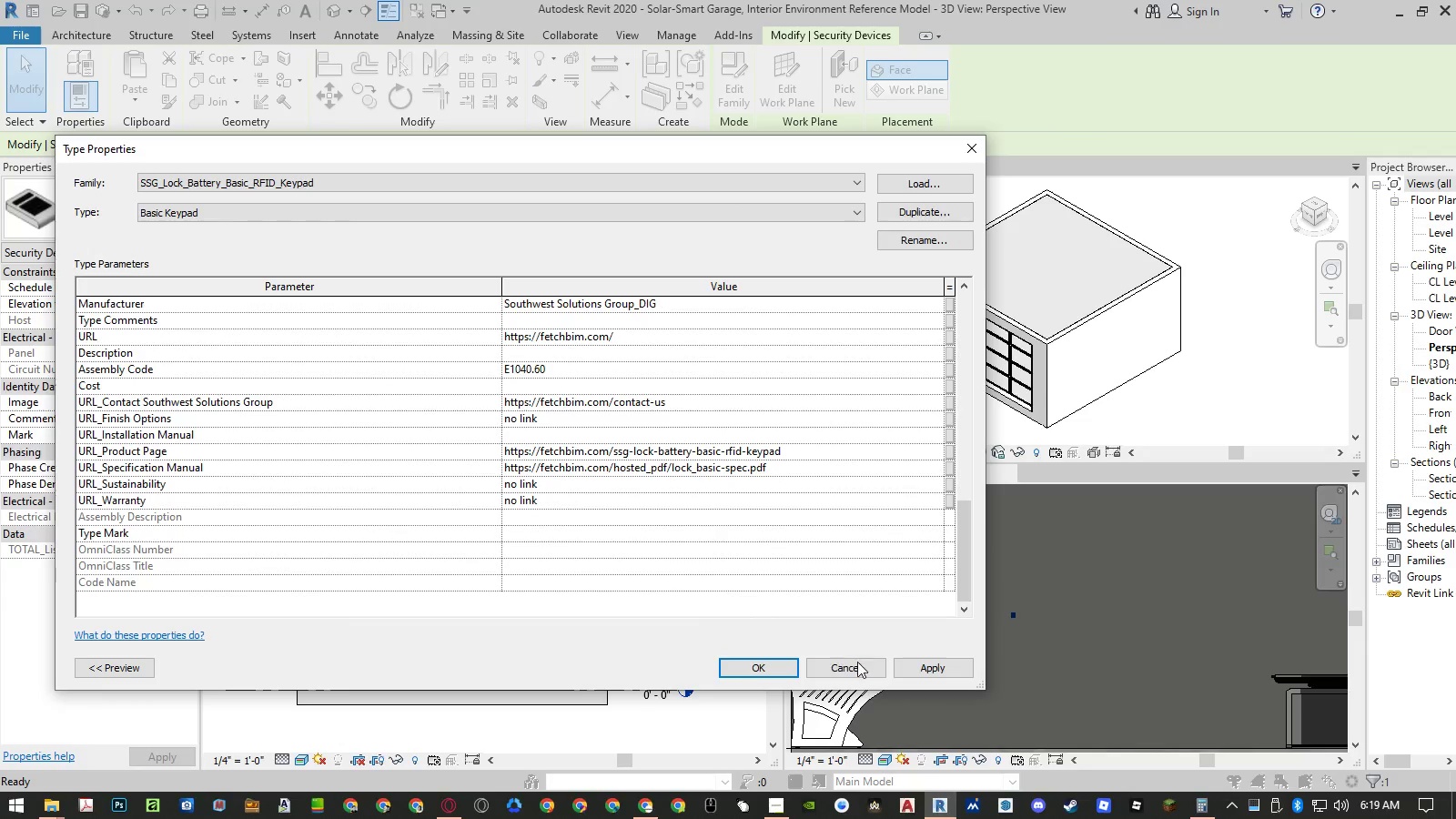 
left_click([859, 666])
 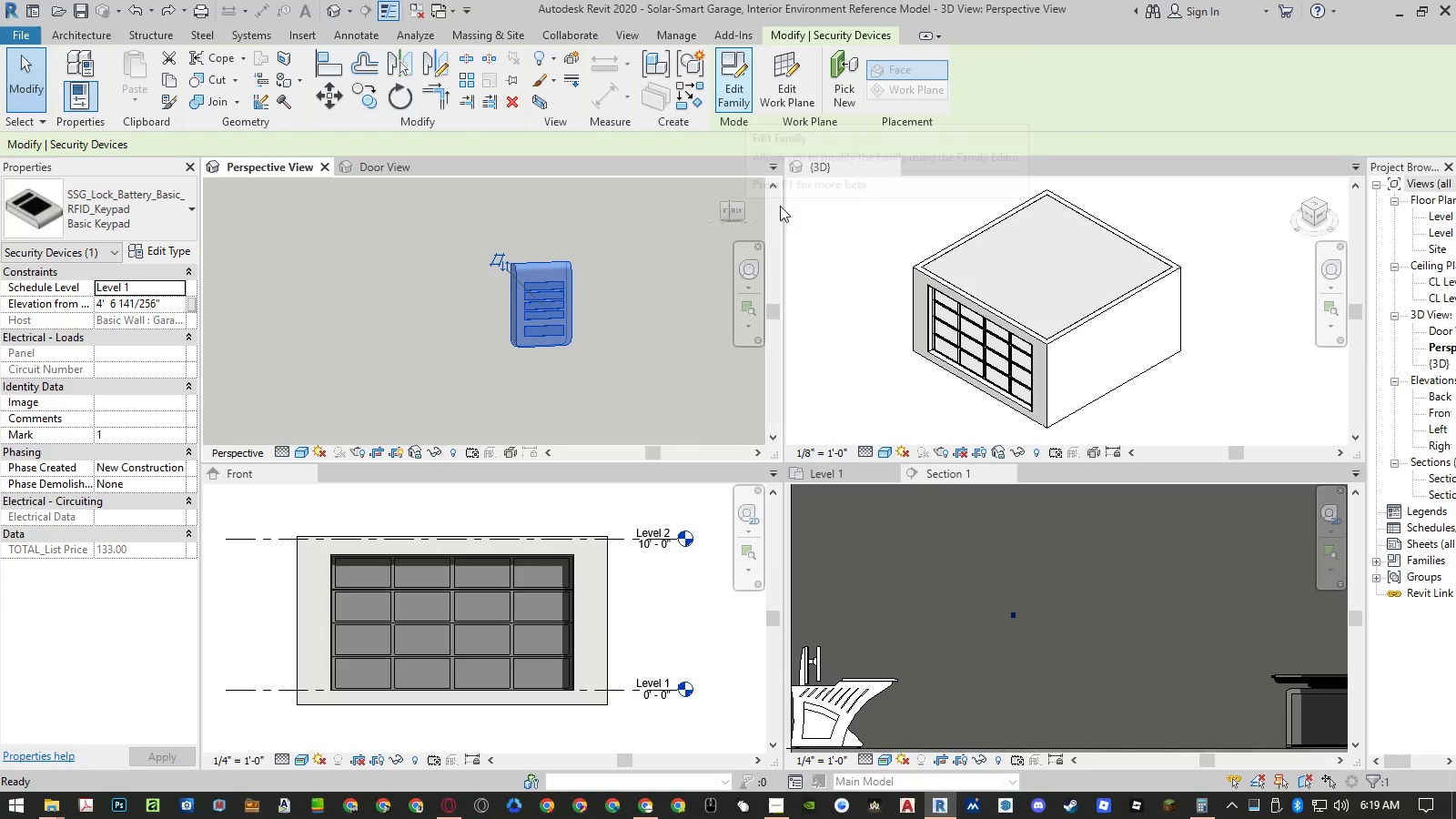 
left_click([945, 532])
 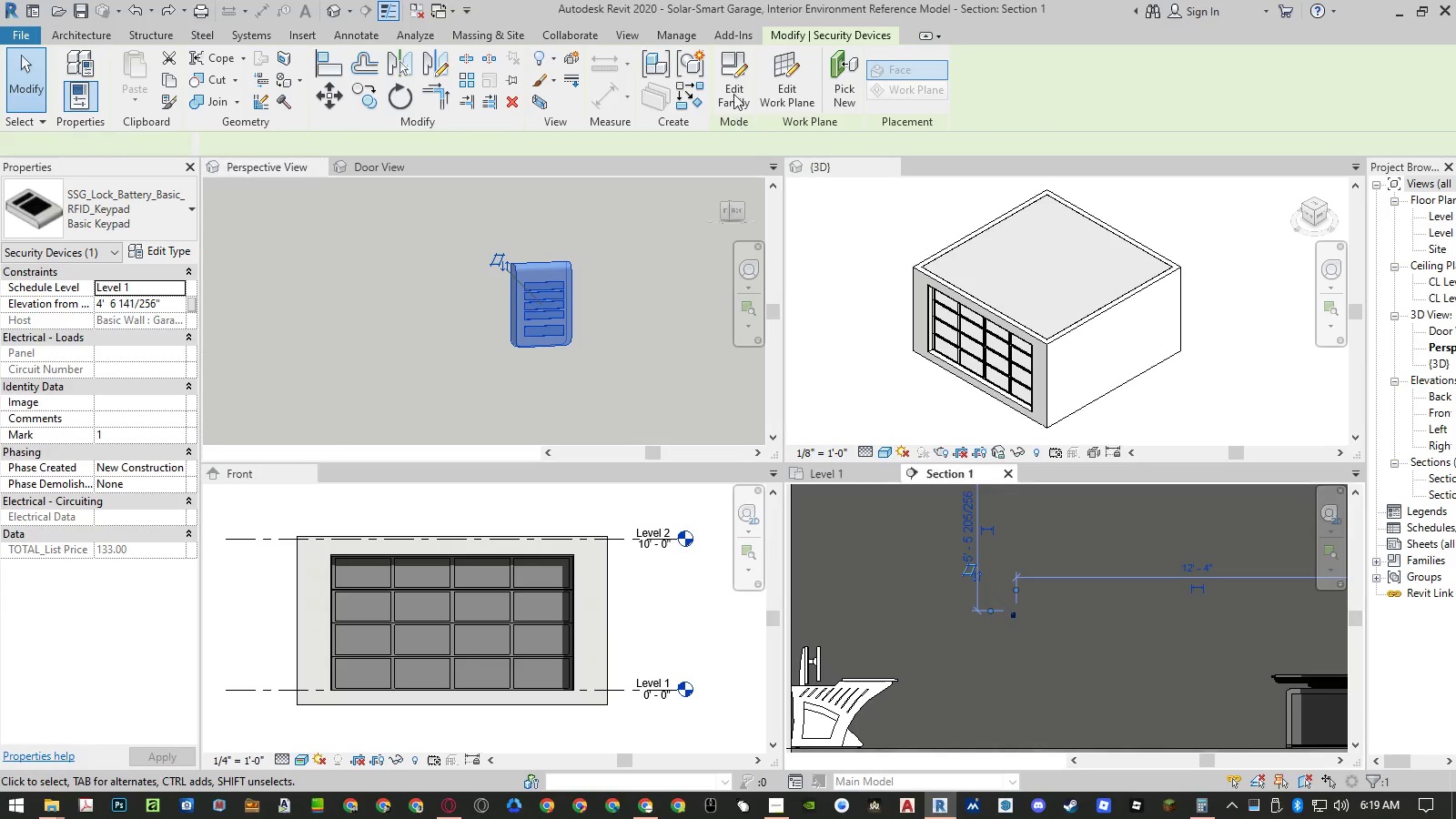 
left_click([733, 90])
 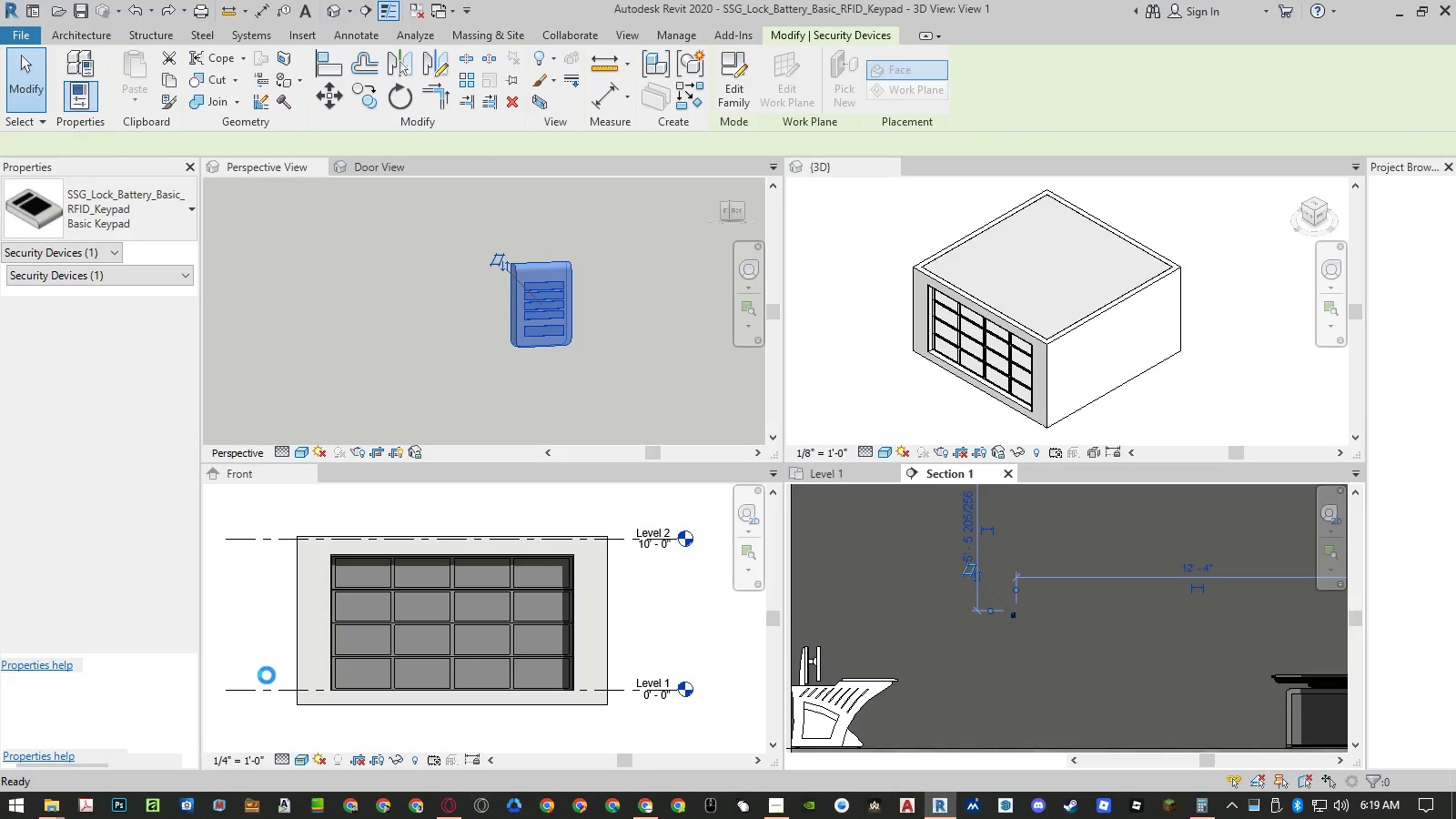 
mouse_move([1108, 512])
 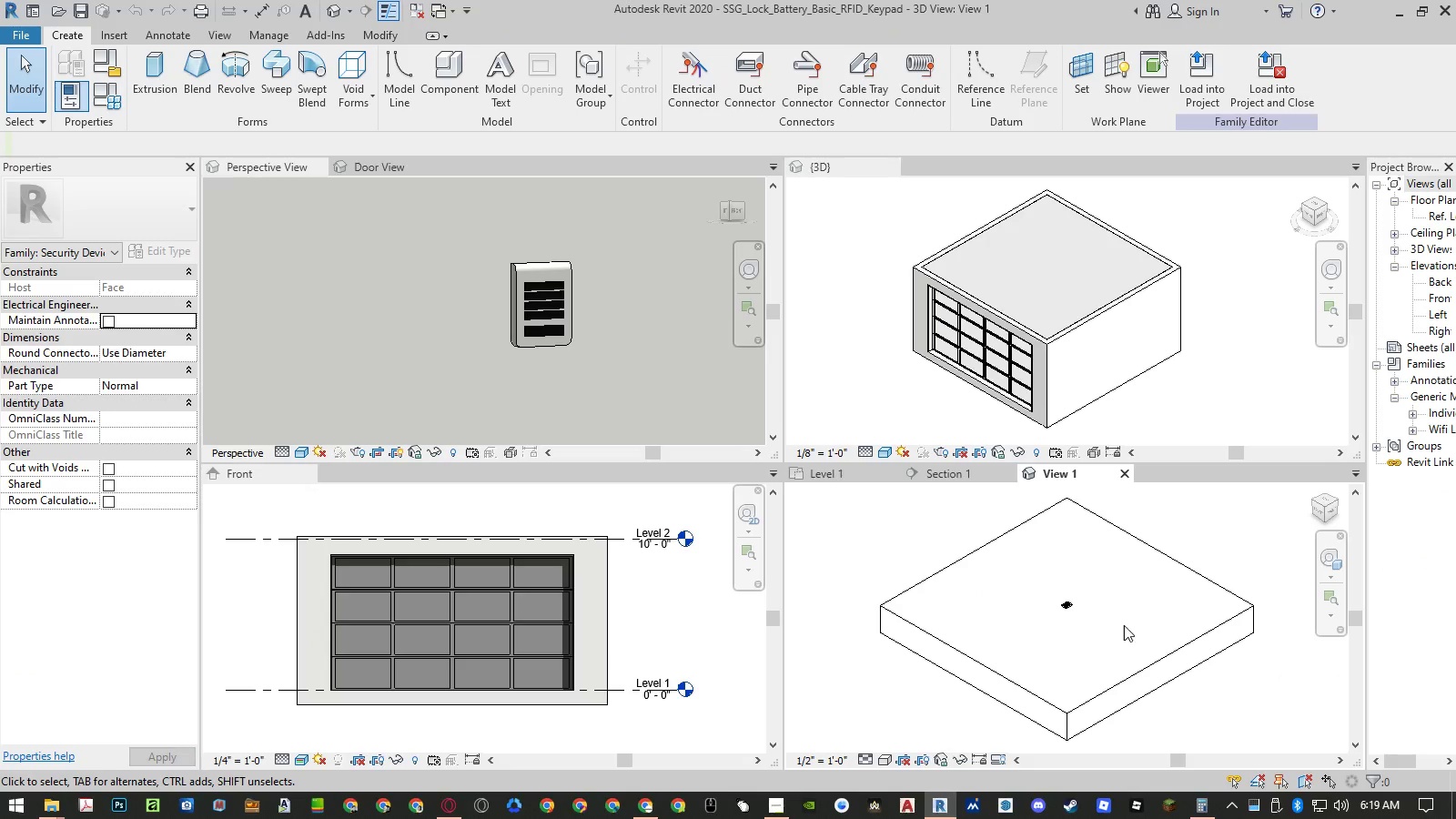 
scroll: coordinate [924, 609], scroll_direction: up, amount: 27.0
 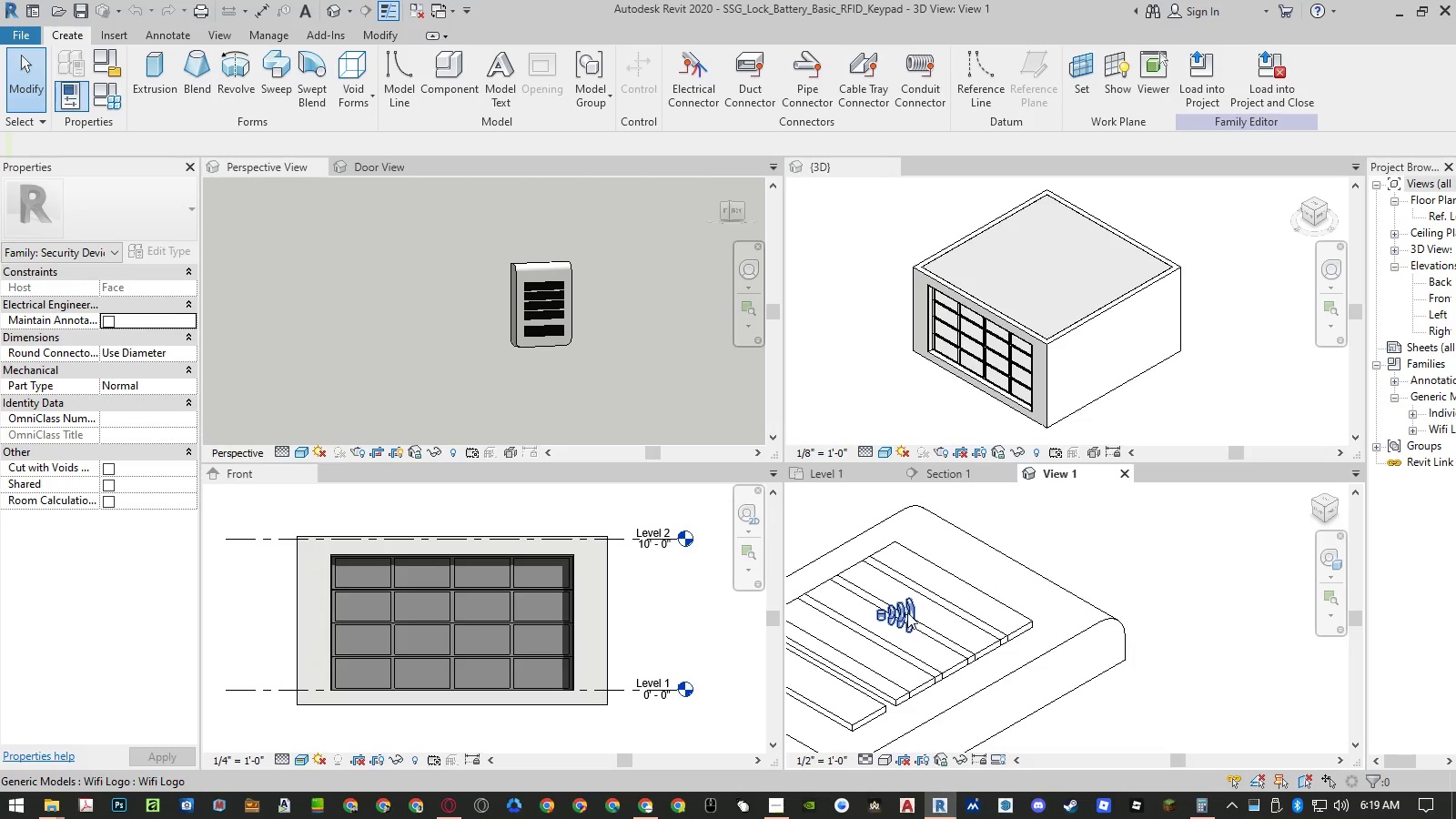 
left_click([907, 612])
 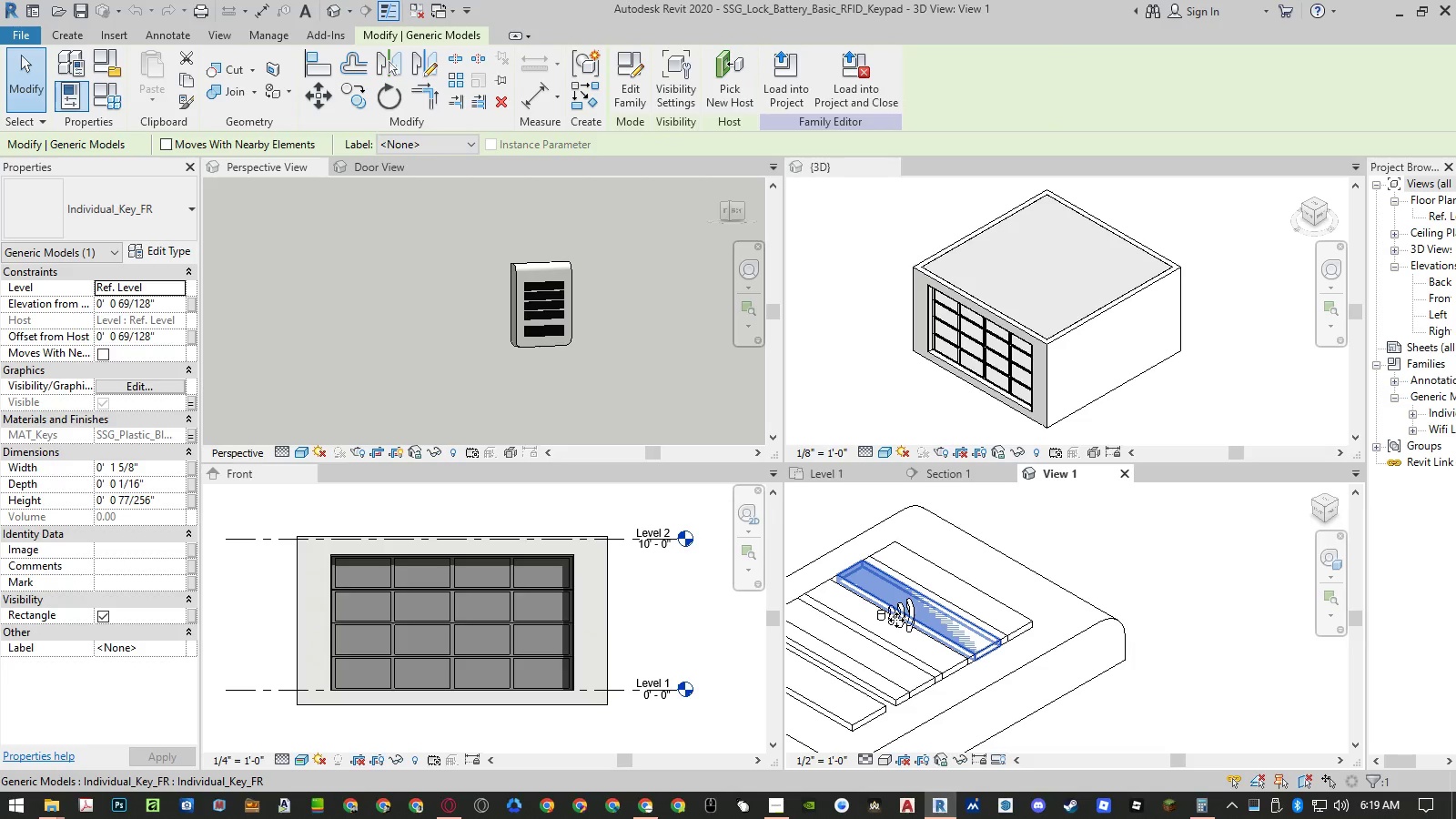 
left_click([900, 620])
 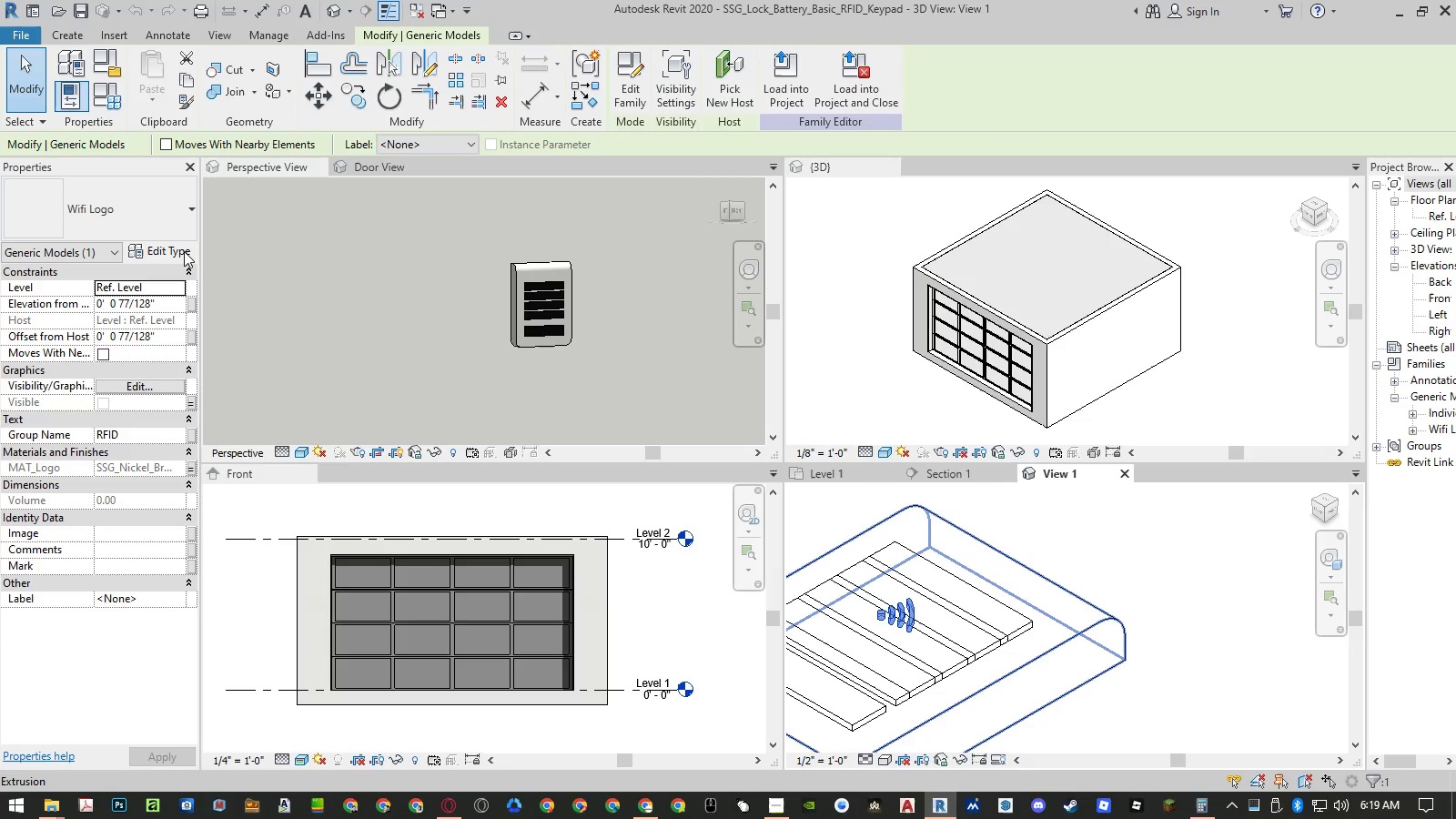 
mouse_move([179, 269])
 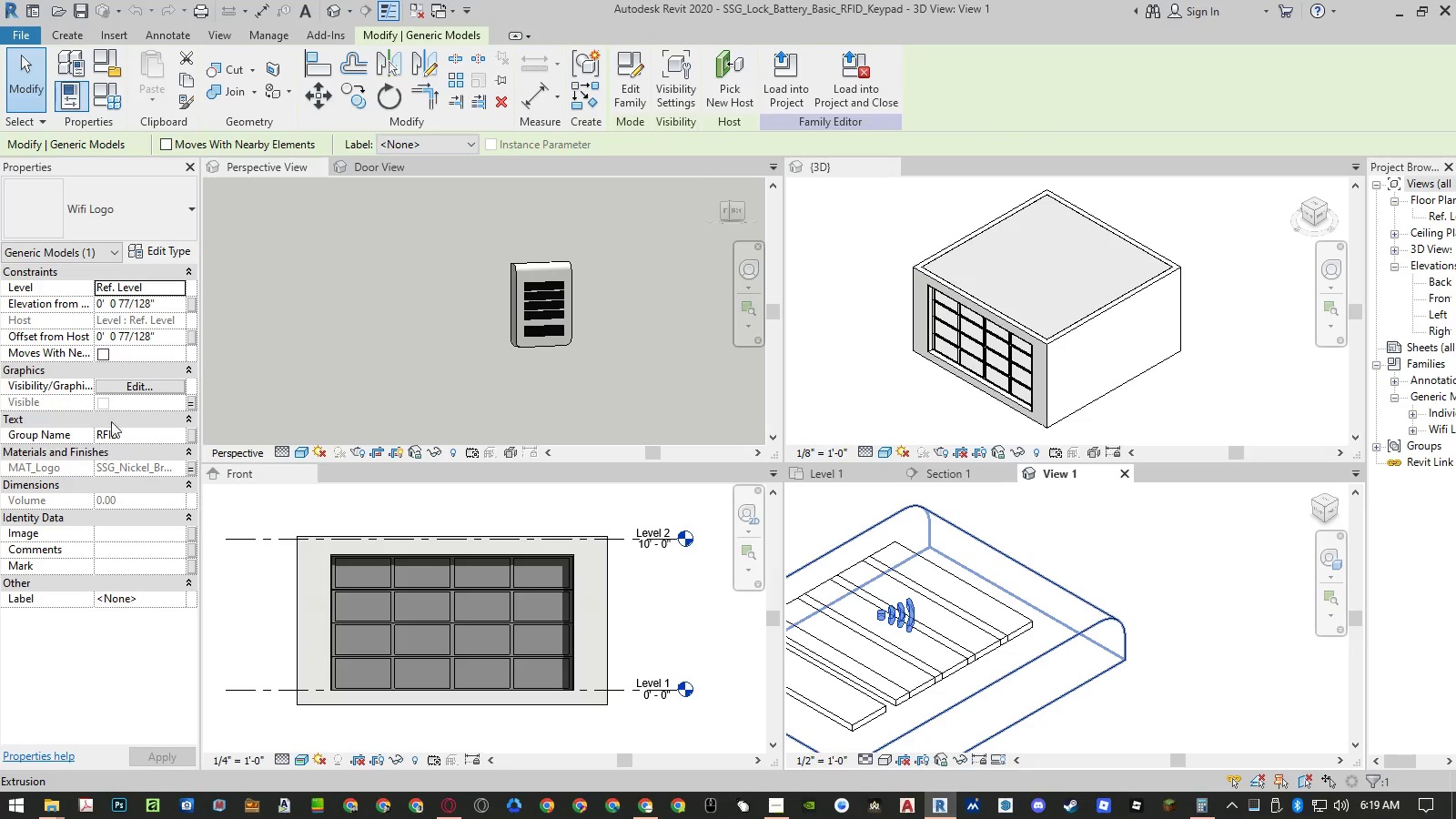 
left_click([147, 384])
 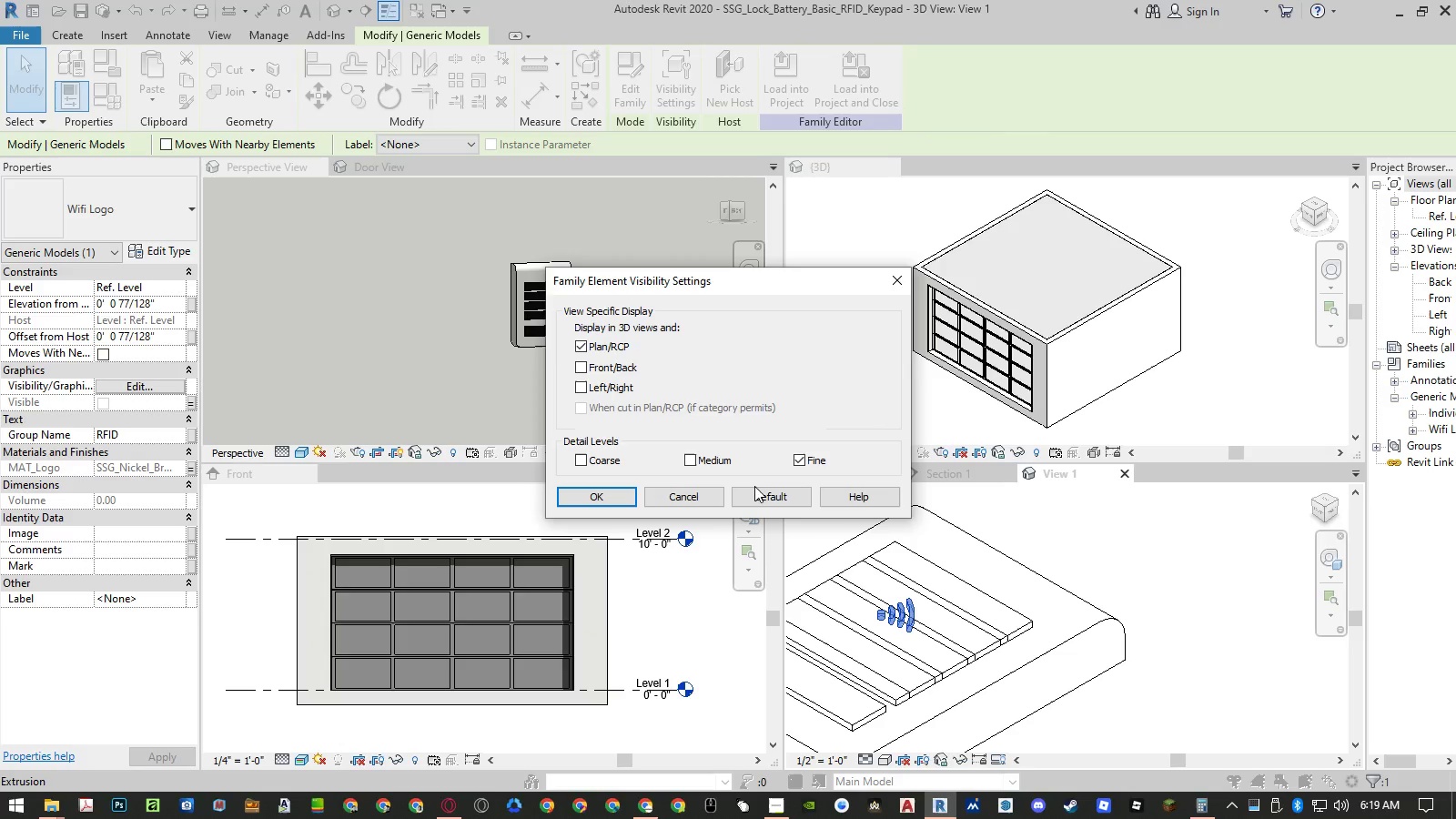 
left_click([712, 496])
 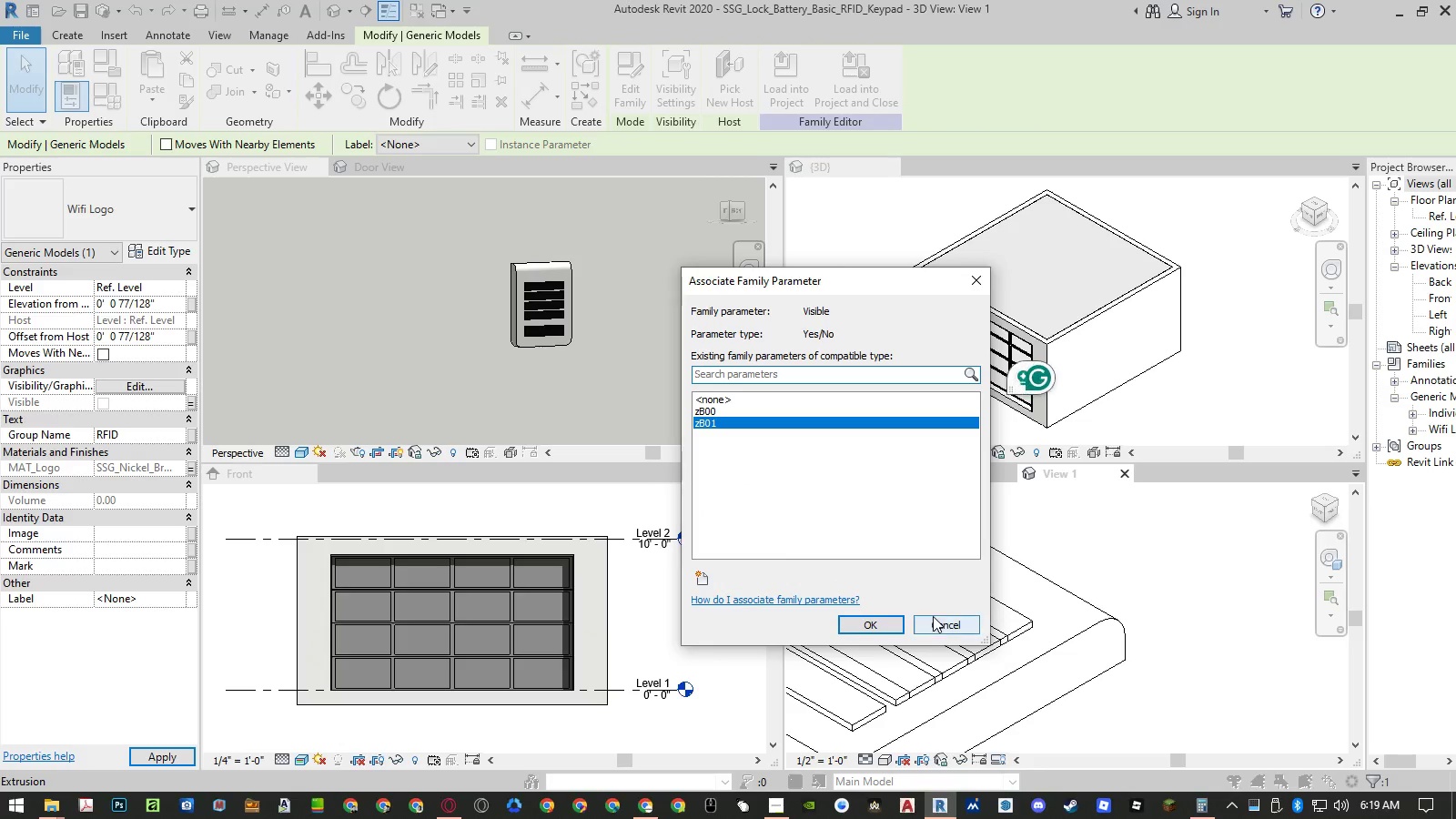 
left_click([945, 622])
 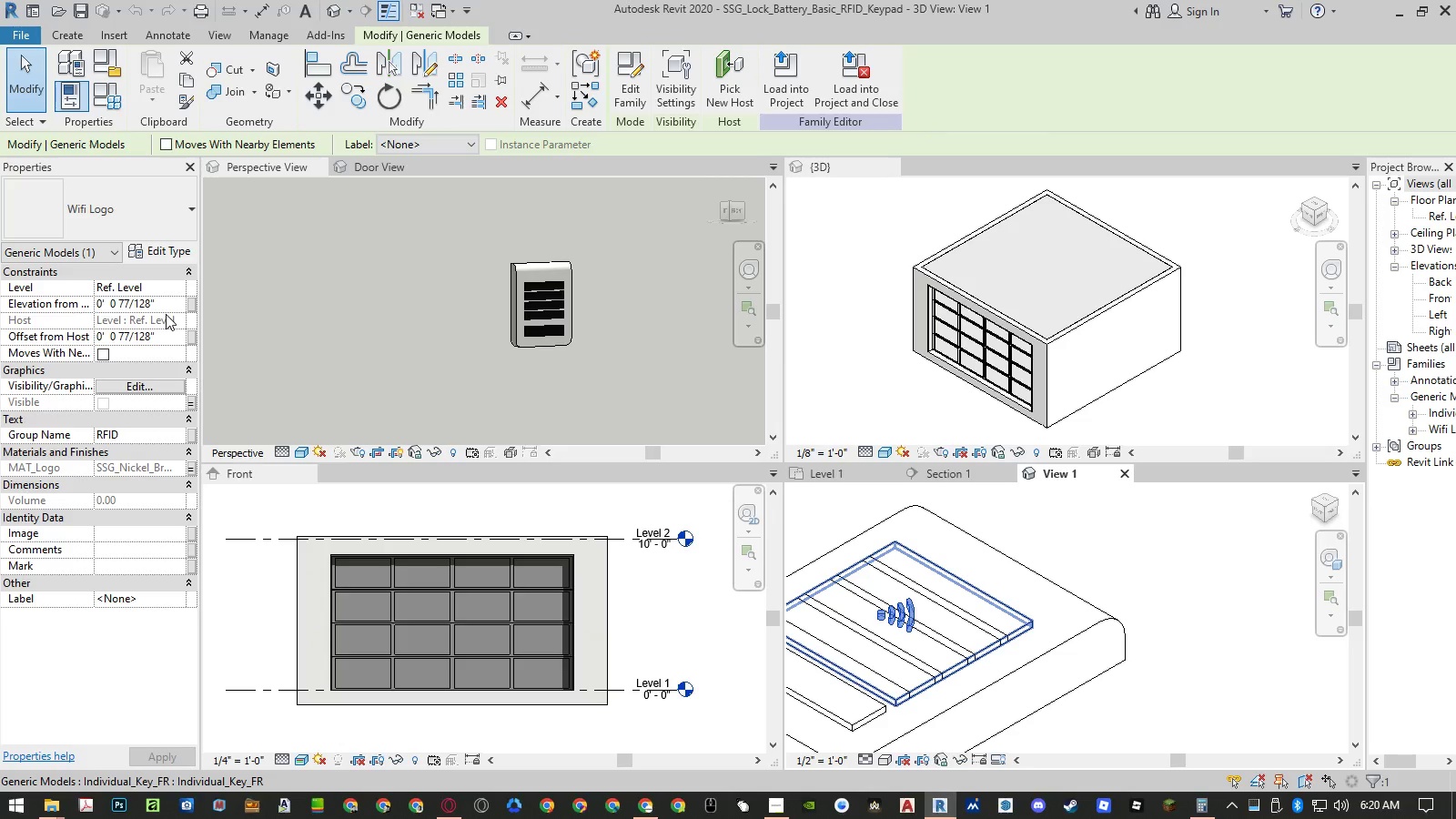 
wait(10.17)
 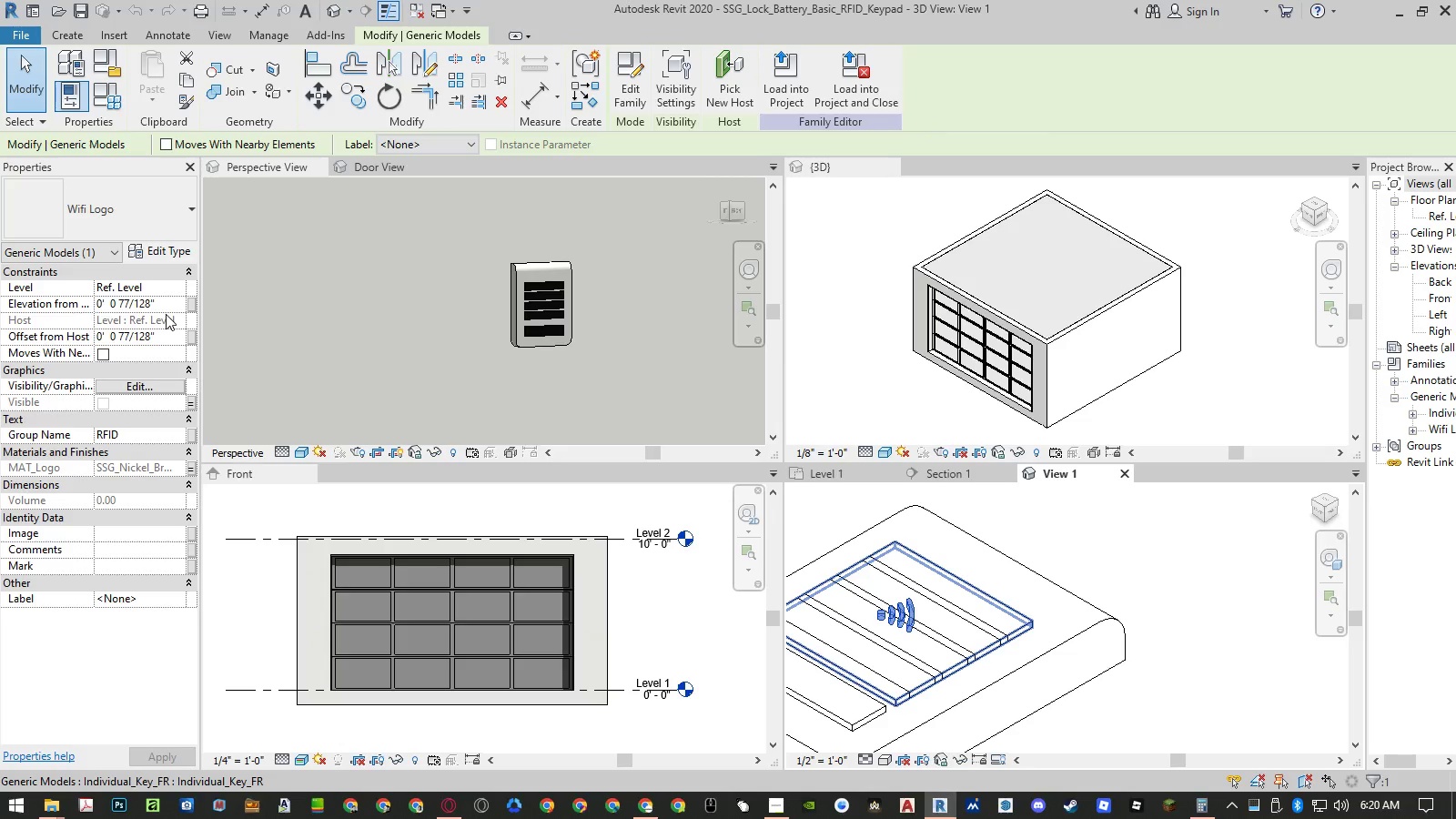 
left_click([968, 608])
 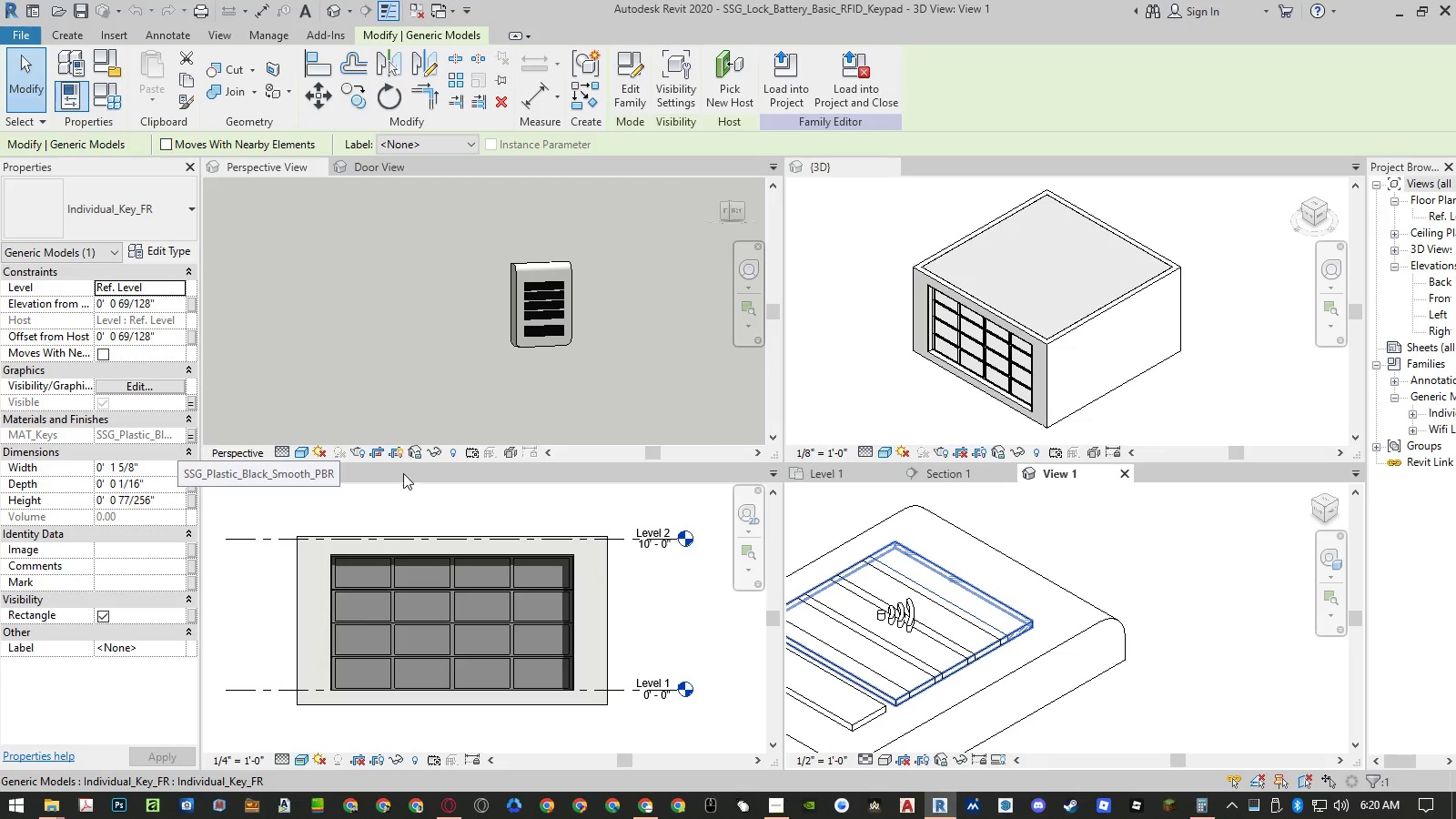 
wait(5.66)
 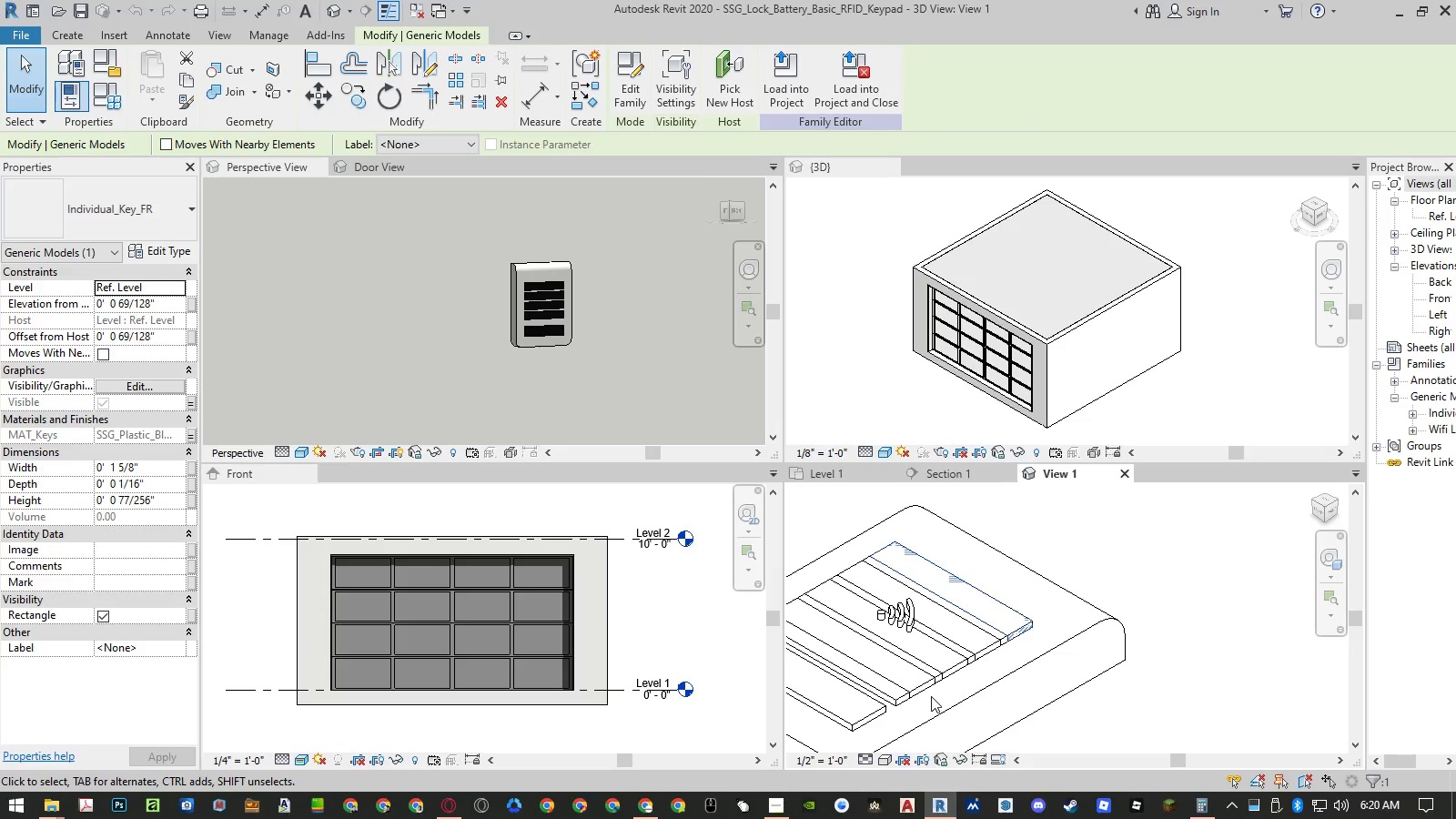 
left_click([1121, 542])
 